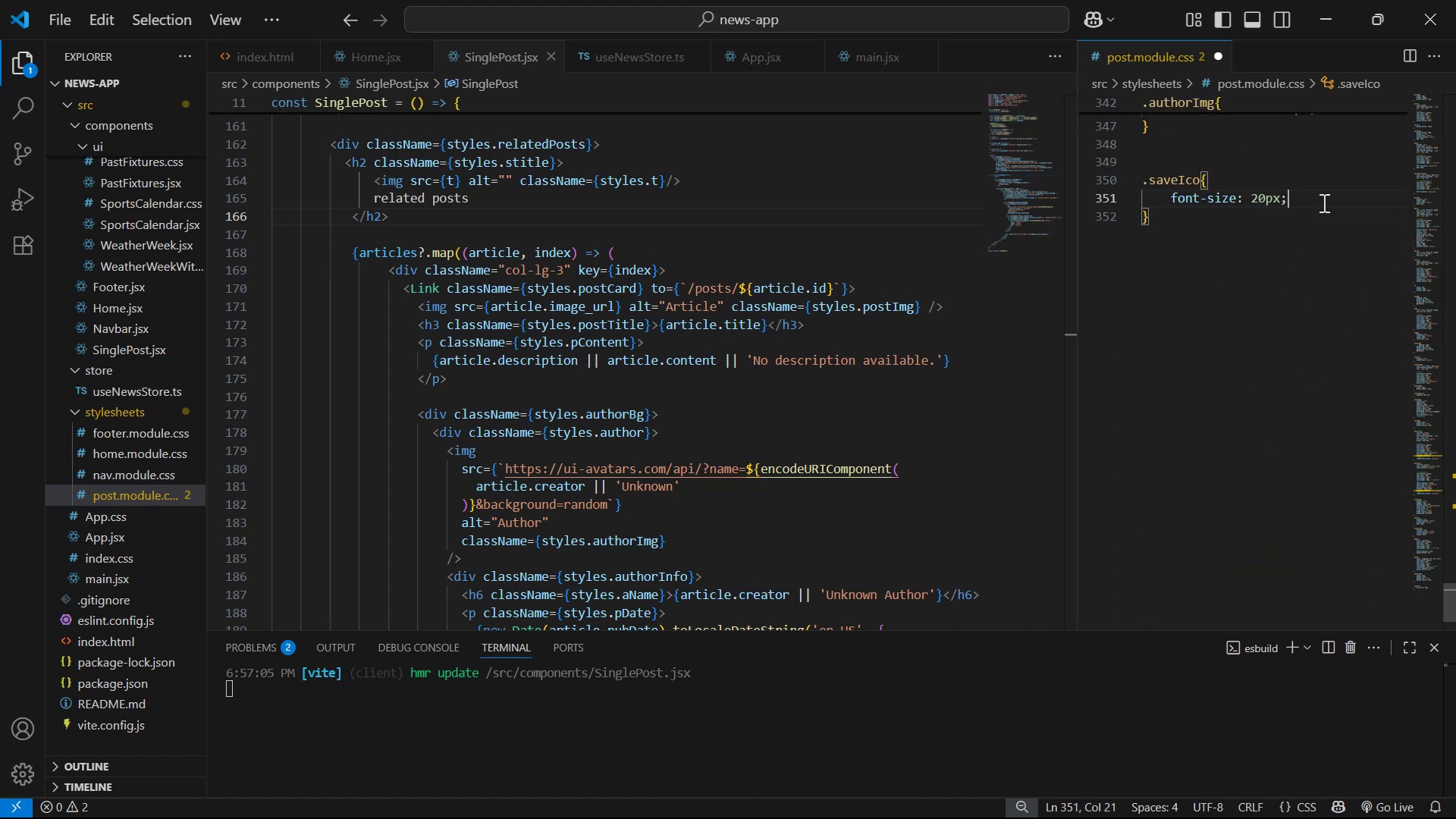 
key(Enter)
 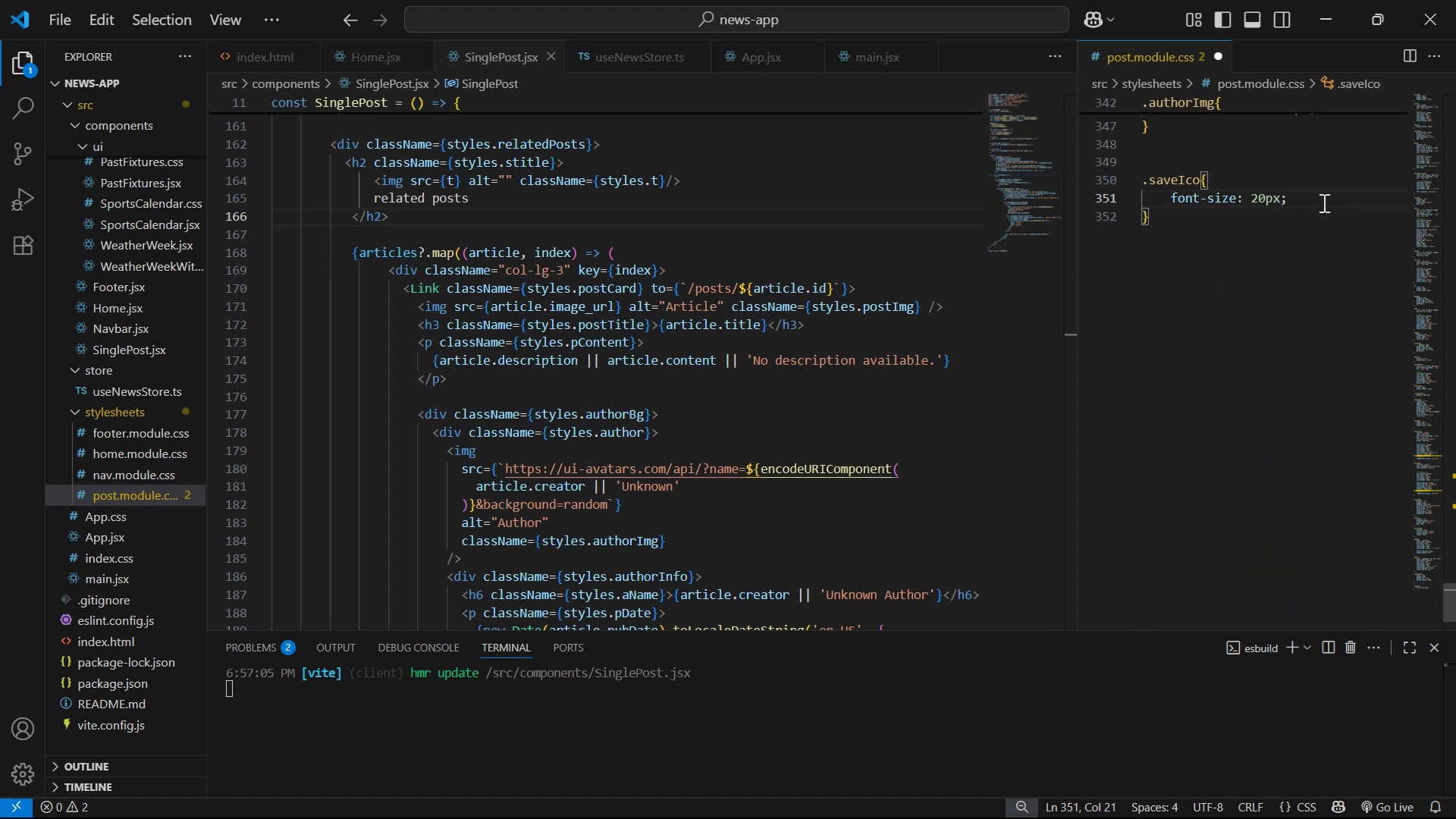 
key(Control+V)
 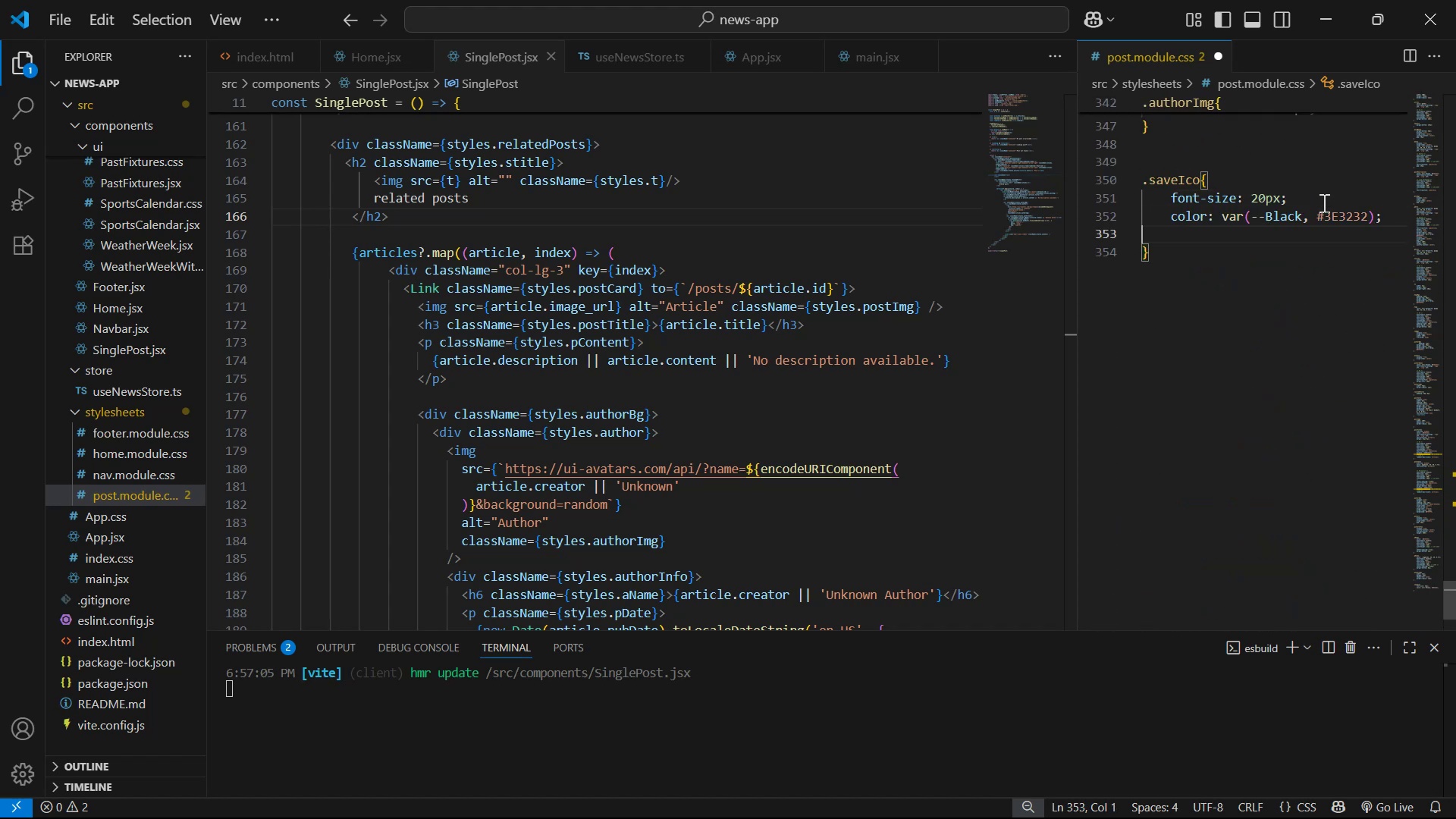 
key(Control+S)
 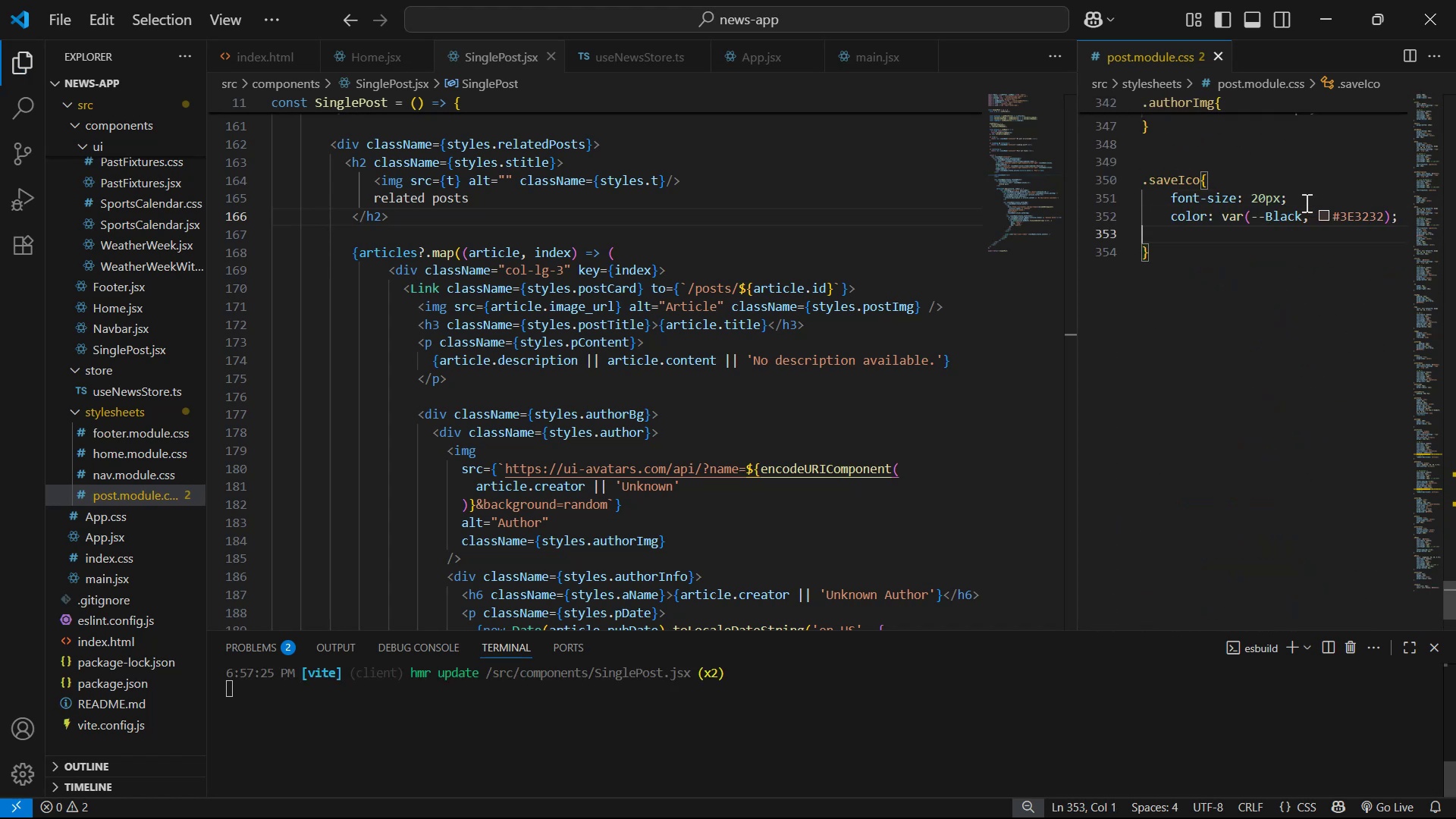 
key(Backspace)
 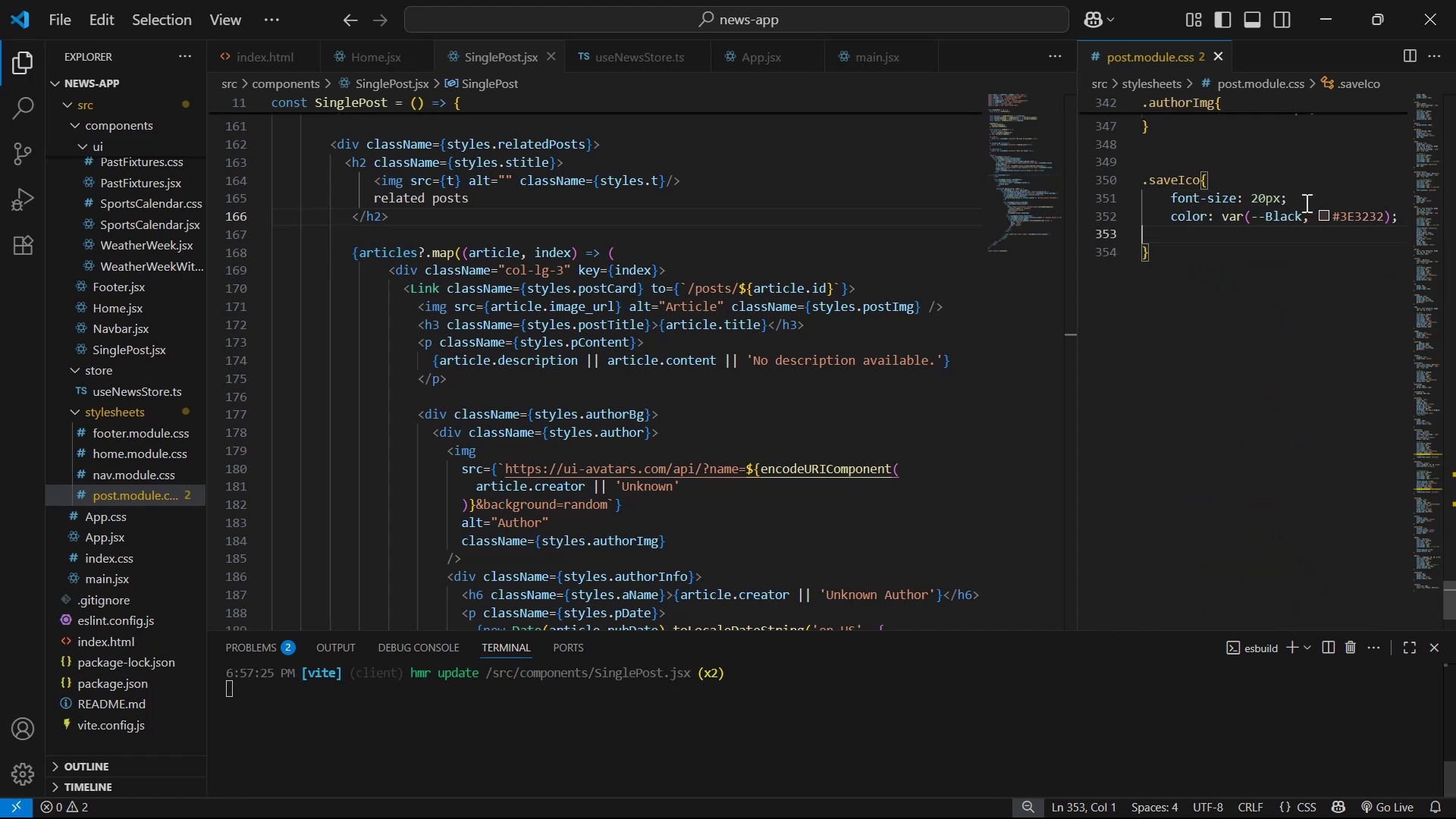 
key(Control+S)
 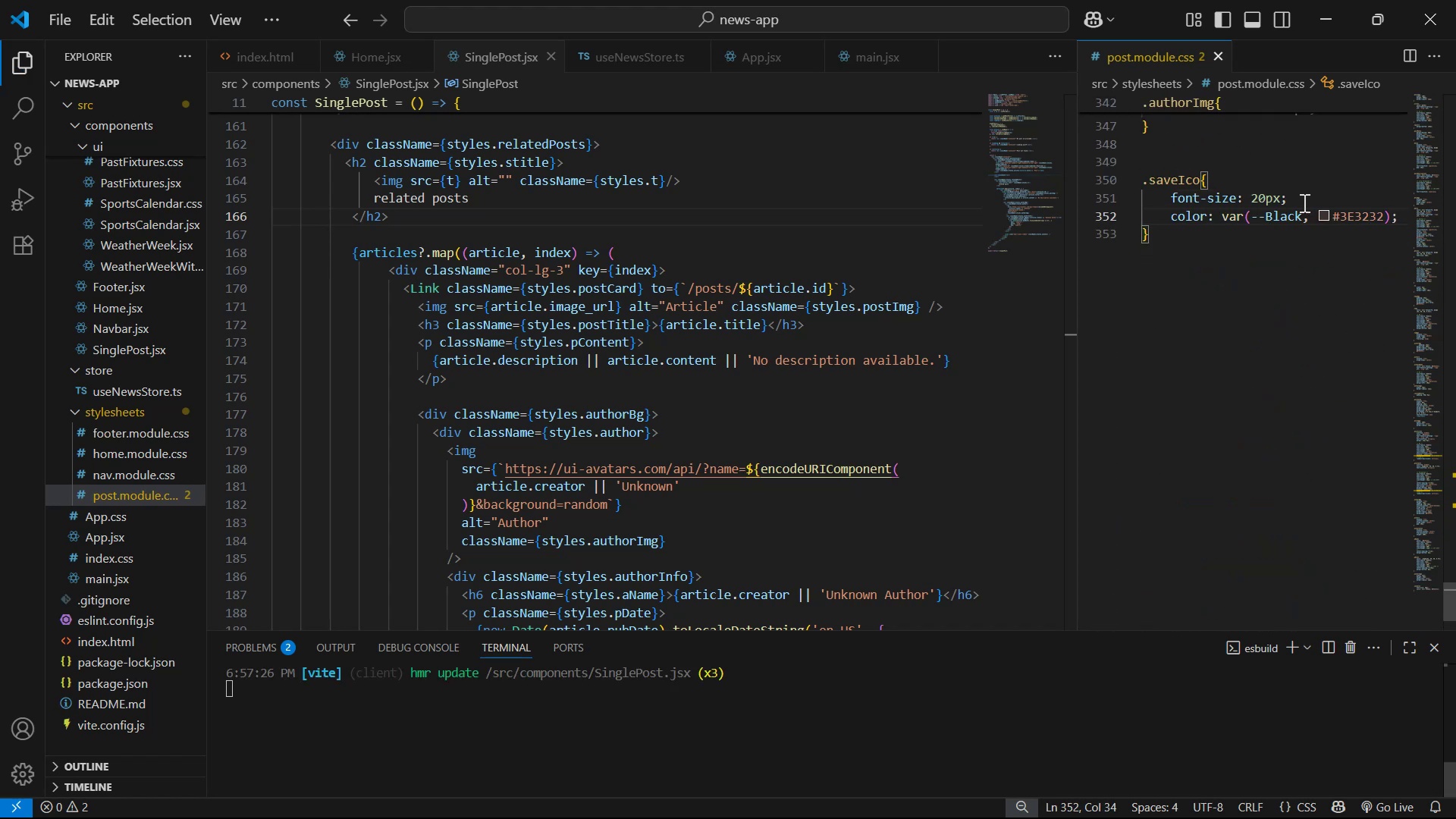 
scroll: coordinate [1390, 246], scroll_direction: up, amount: 6.0
 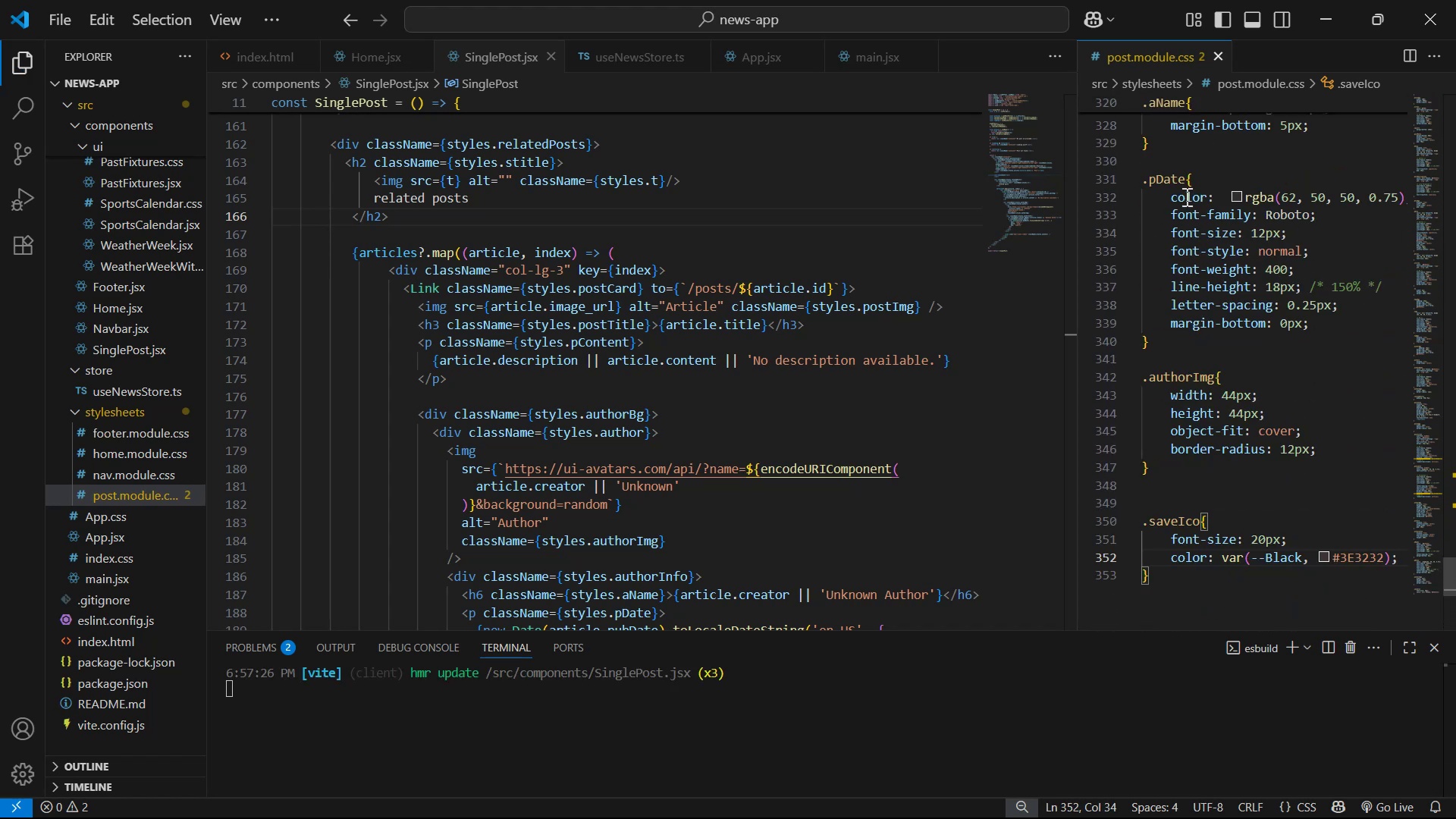 
left_click_drag(start_coordinate=[1173, 196], to_coordinate=[1405, 193])
 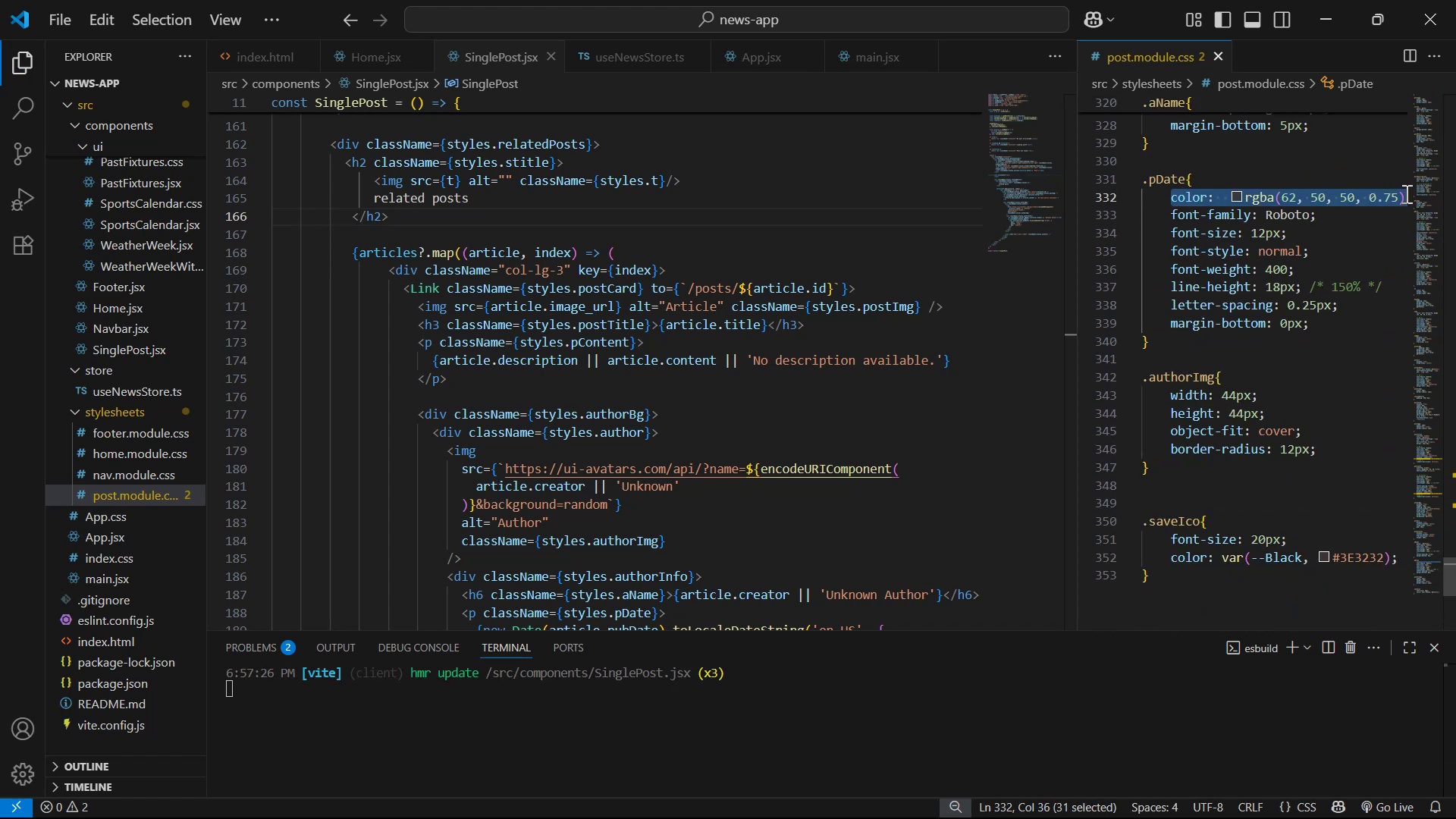 
key(Control+C)
 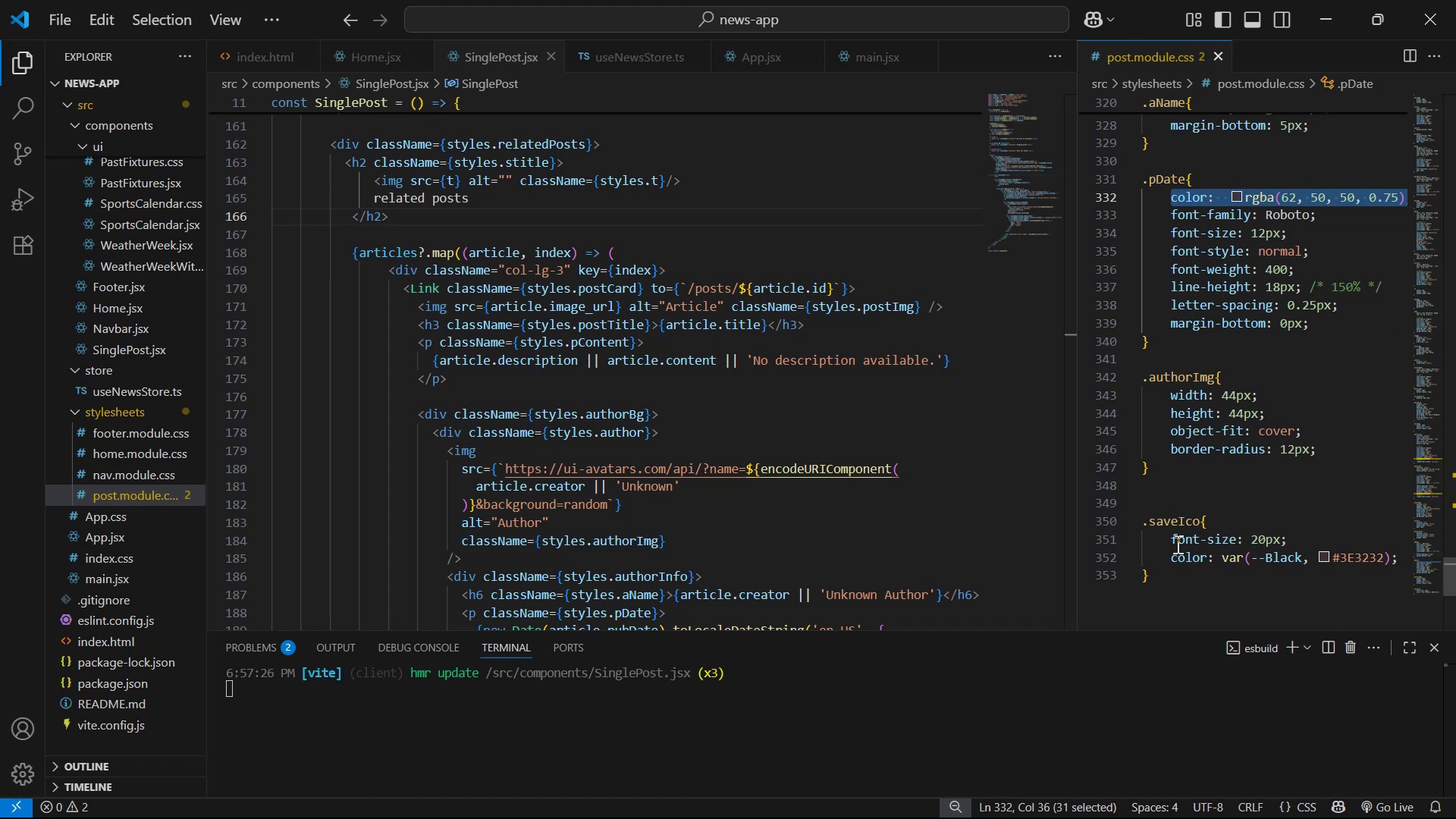 
left_click_drag(start_coordinate=[1169, 554], to_coordinate=[1409, 557])
 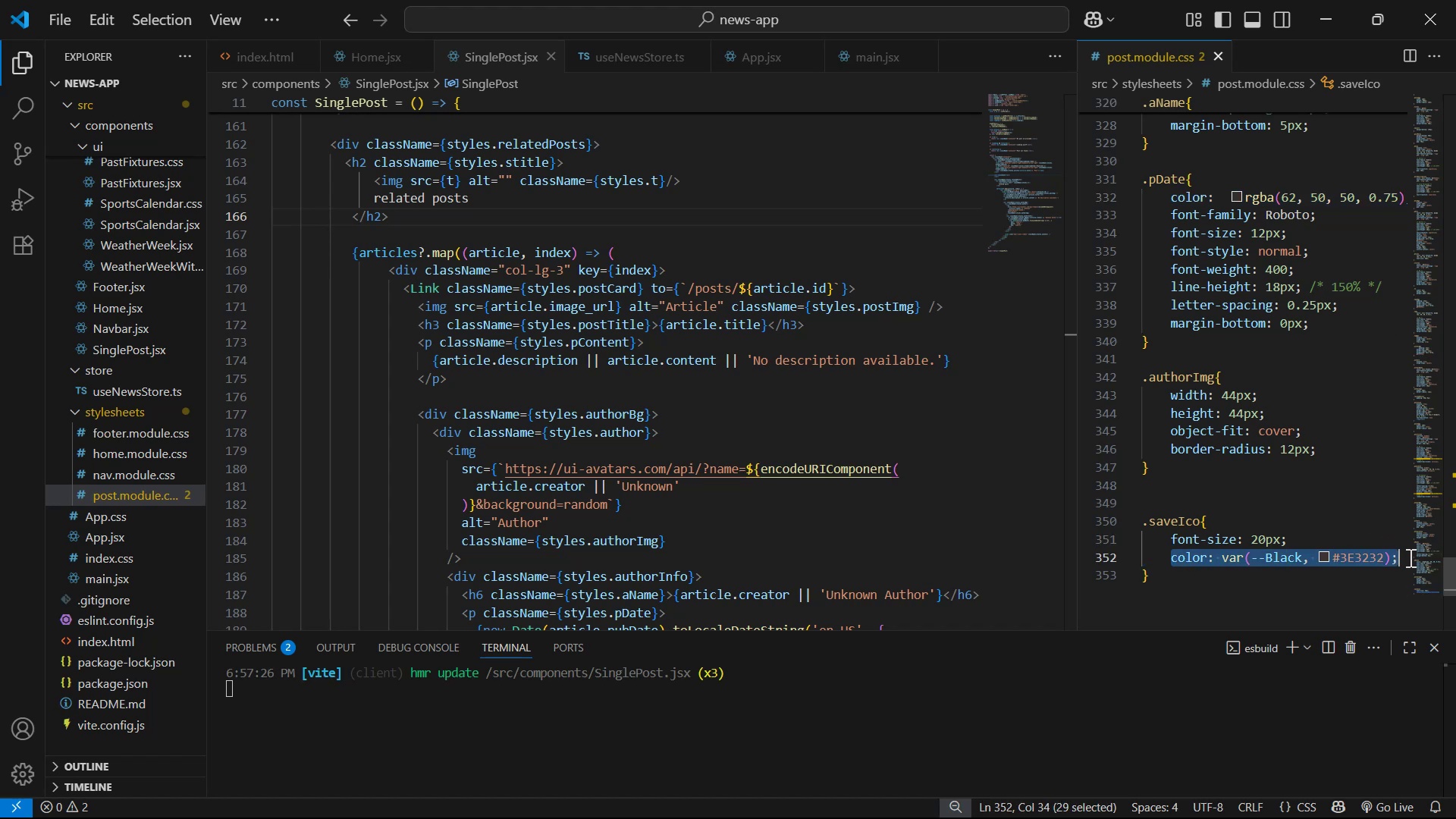 
key(Control+V)
 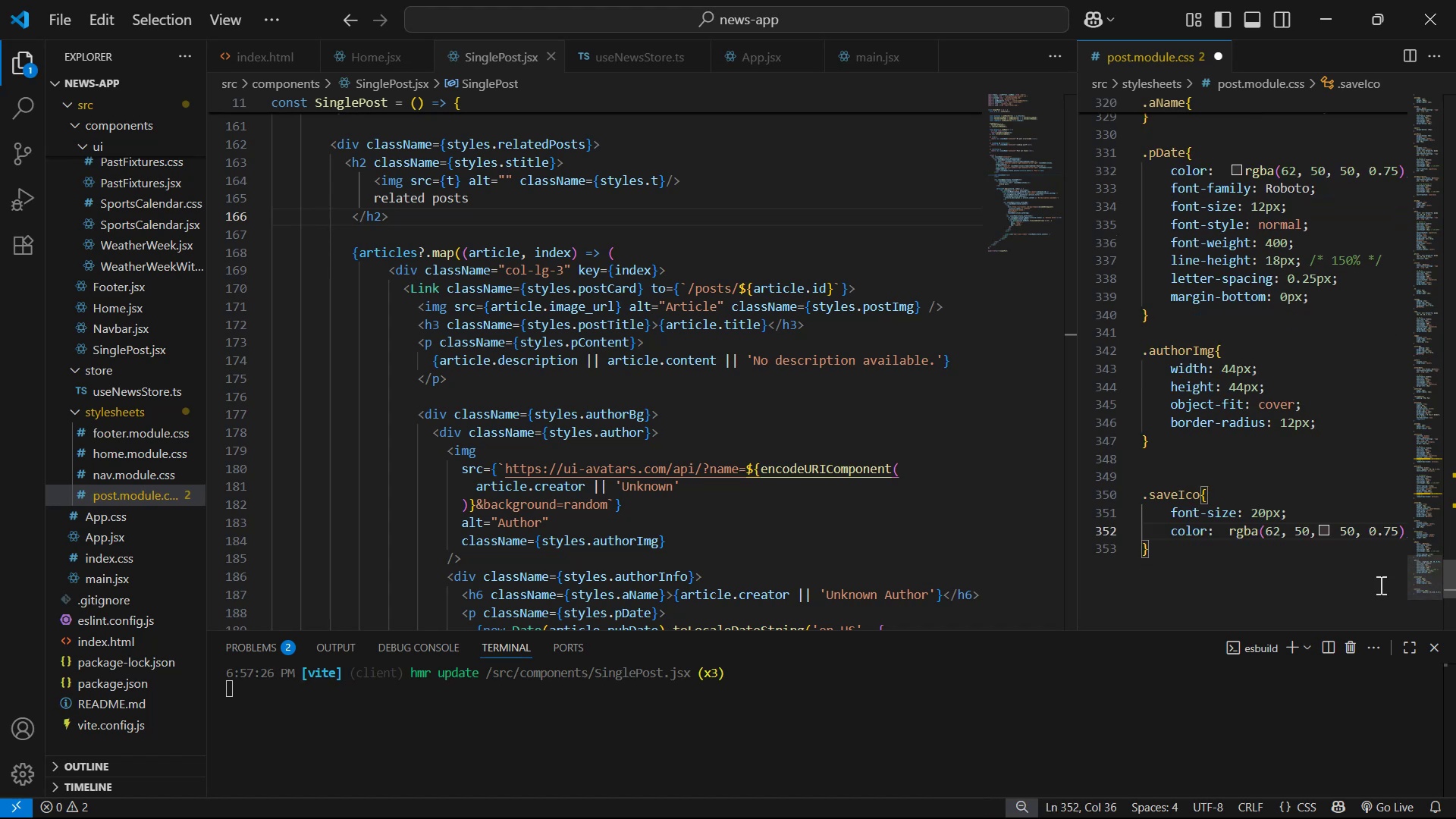 
key(Control+S)
 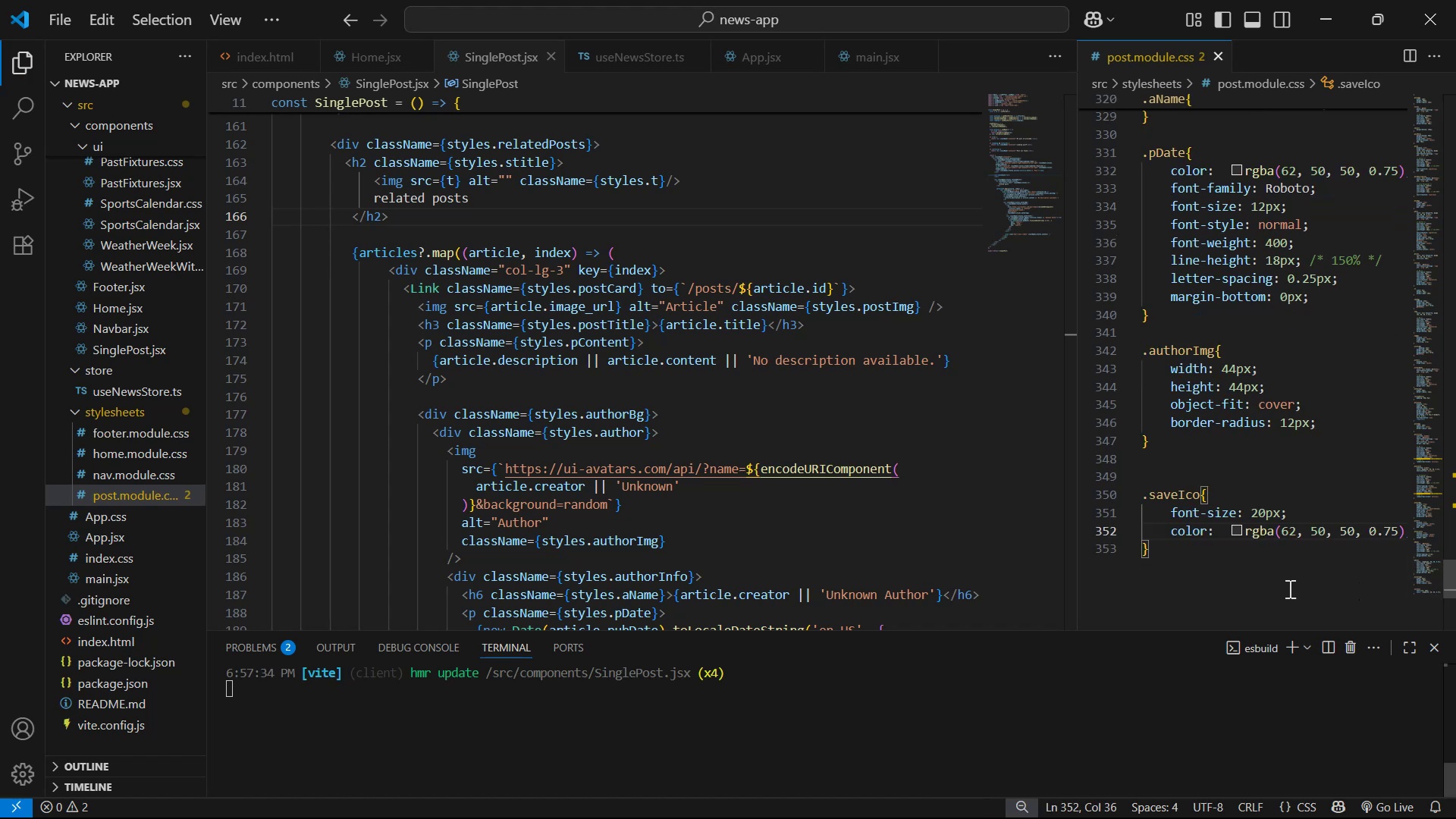 
key(Alt+Tab)
 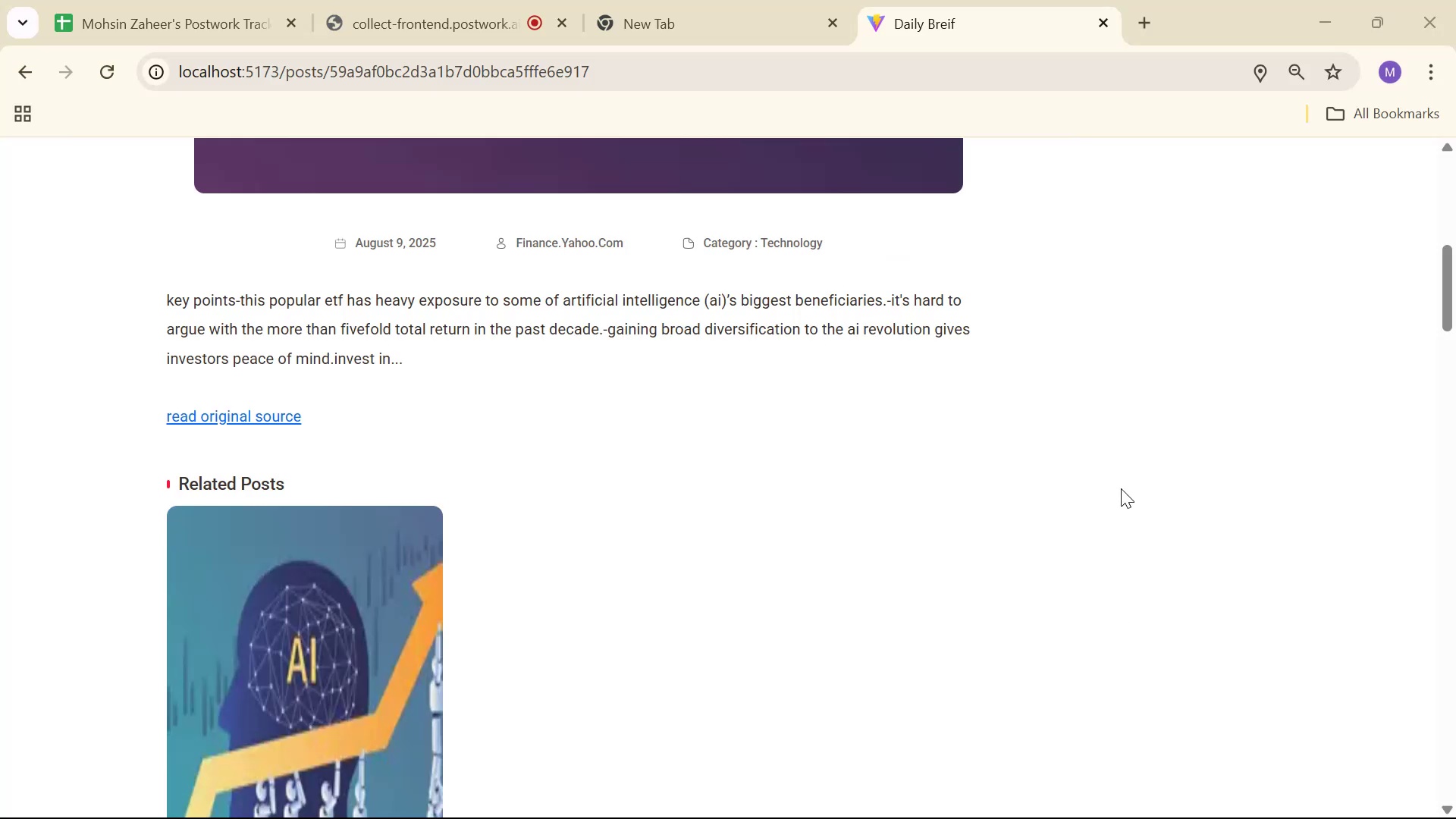 
scroll: coordinate [821, 319], scroll_direction: down, amount: 6.0
 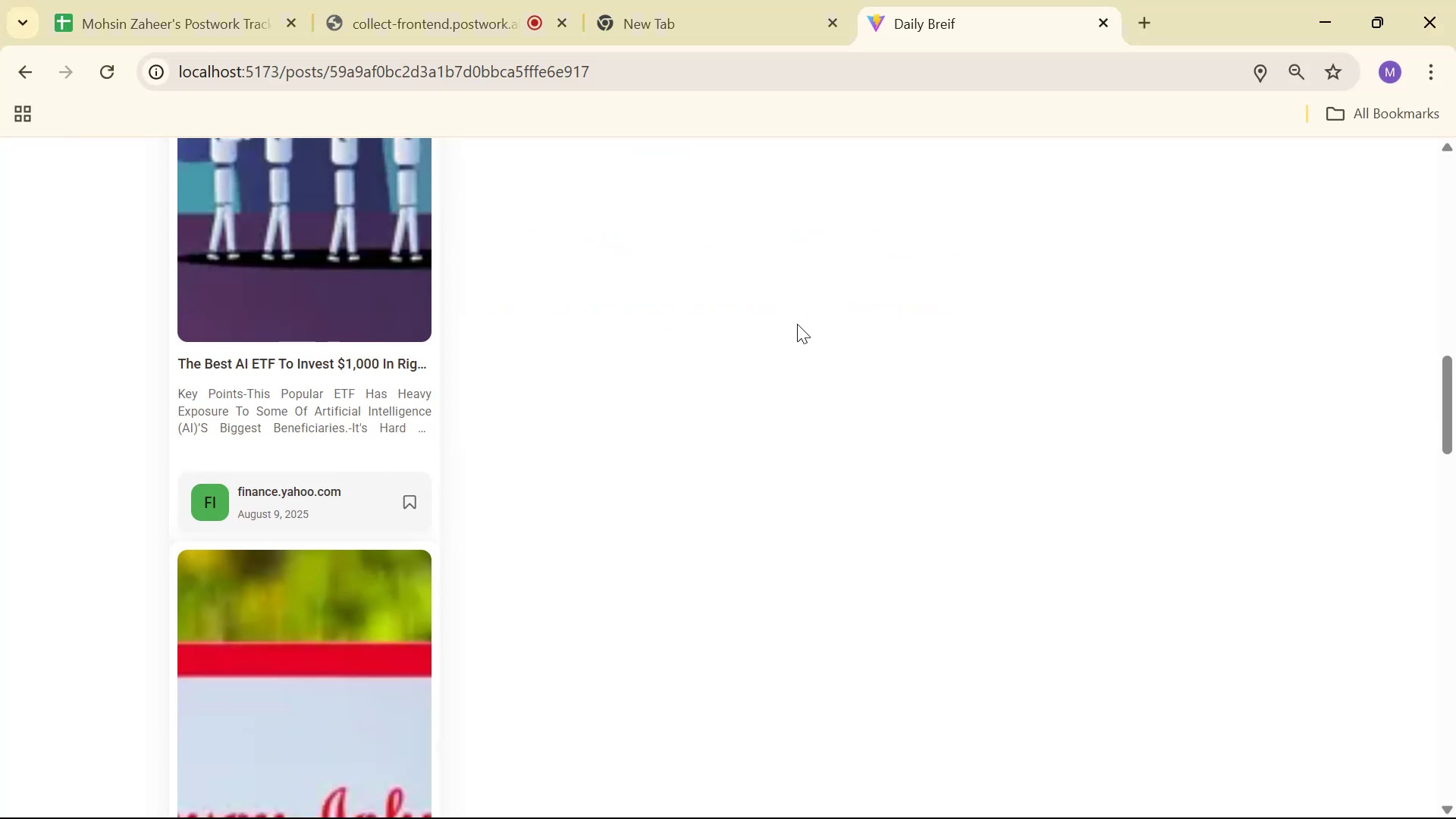 
key(Alt+AltLeft)
 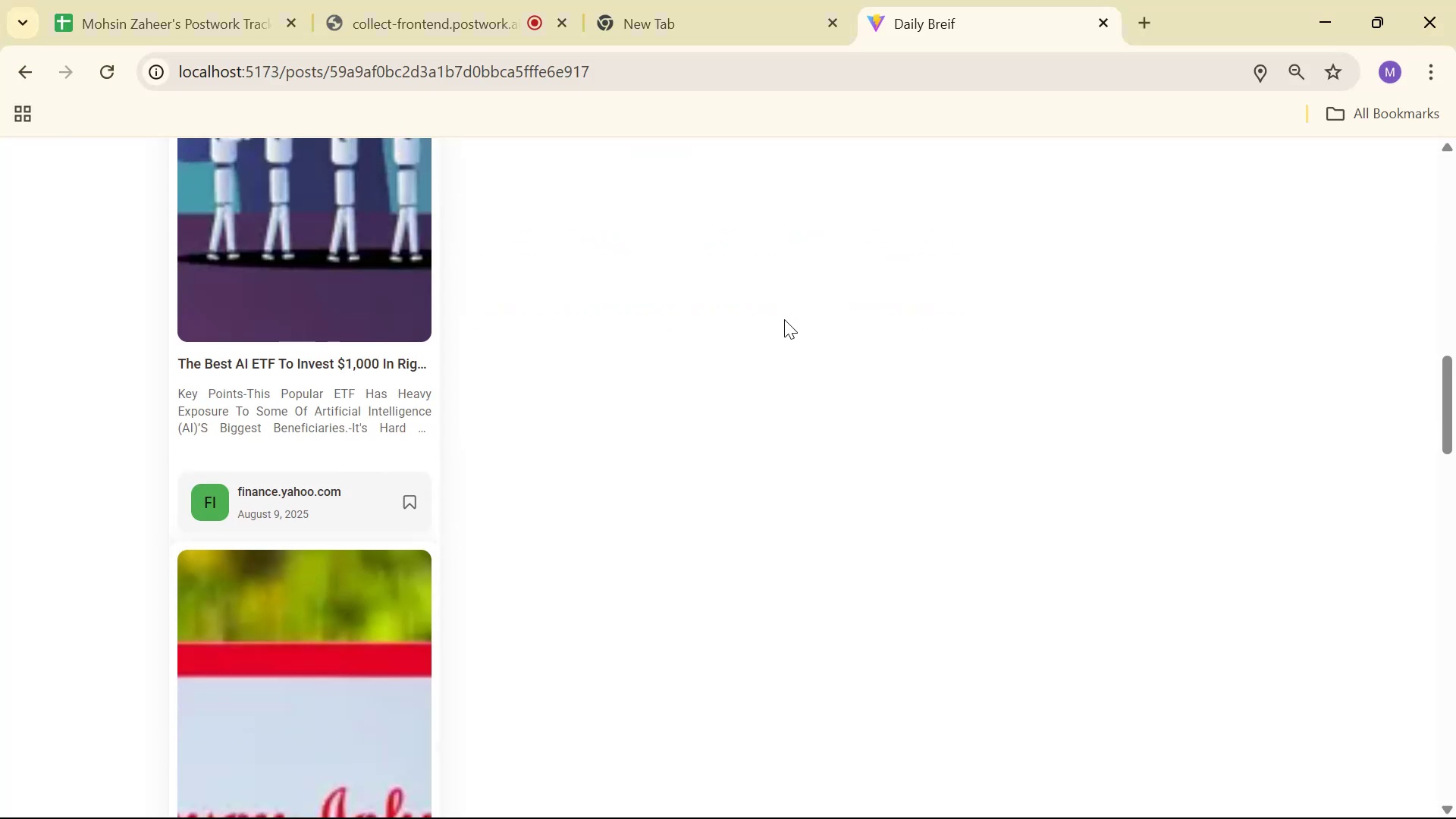 
key(Alt+Tab)
 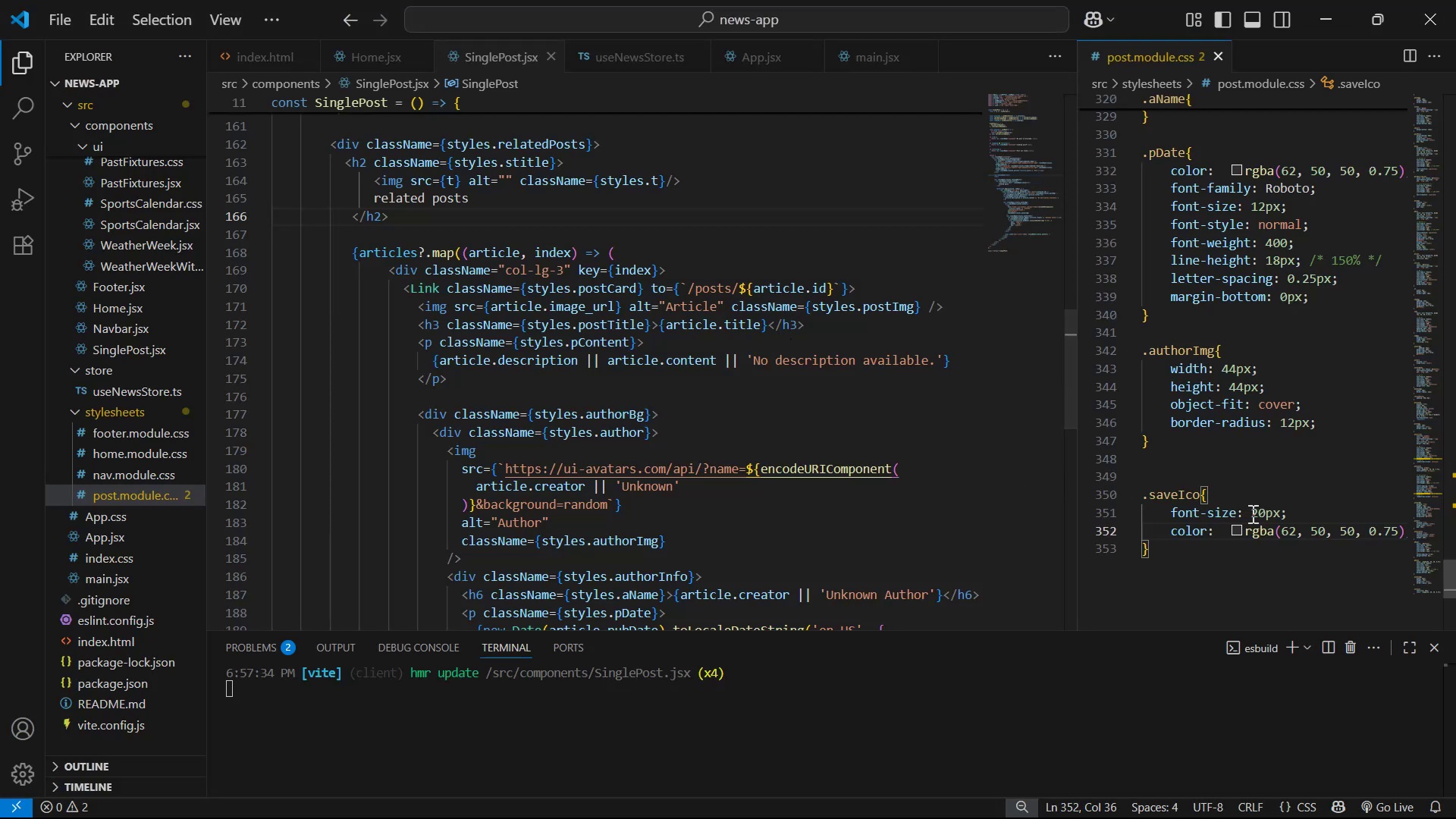 
scroll: coordinate [1341, 503], scroll_direction: up, amount: 1.0
 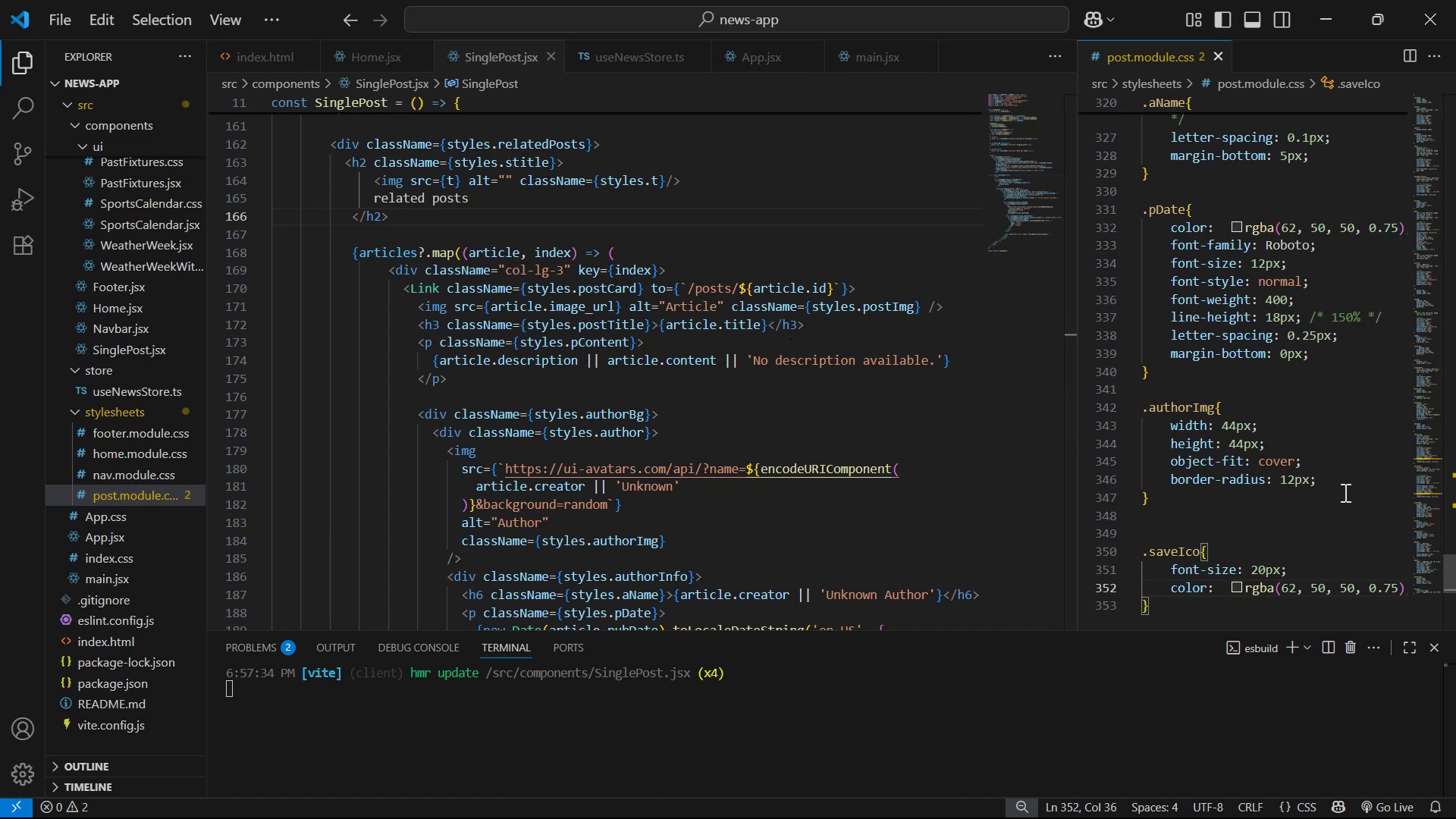 
key(Alt+AltLeft)
 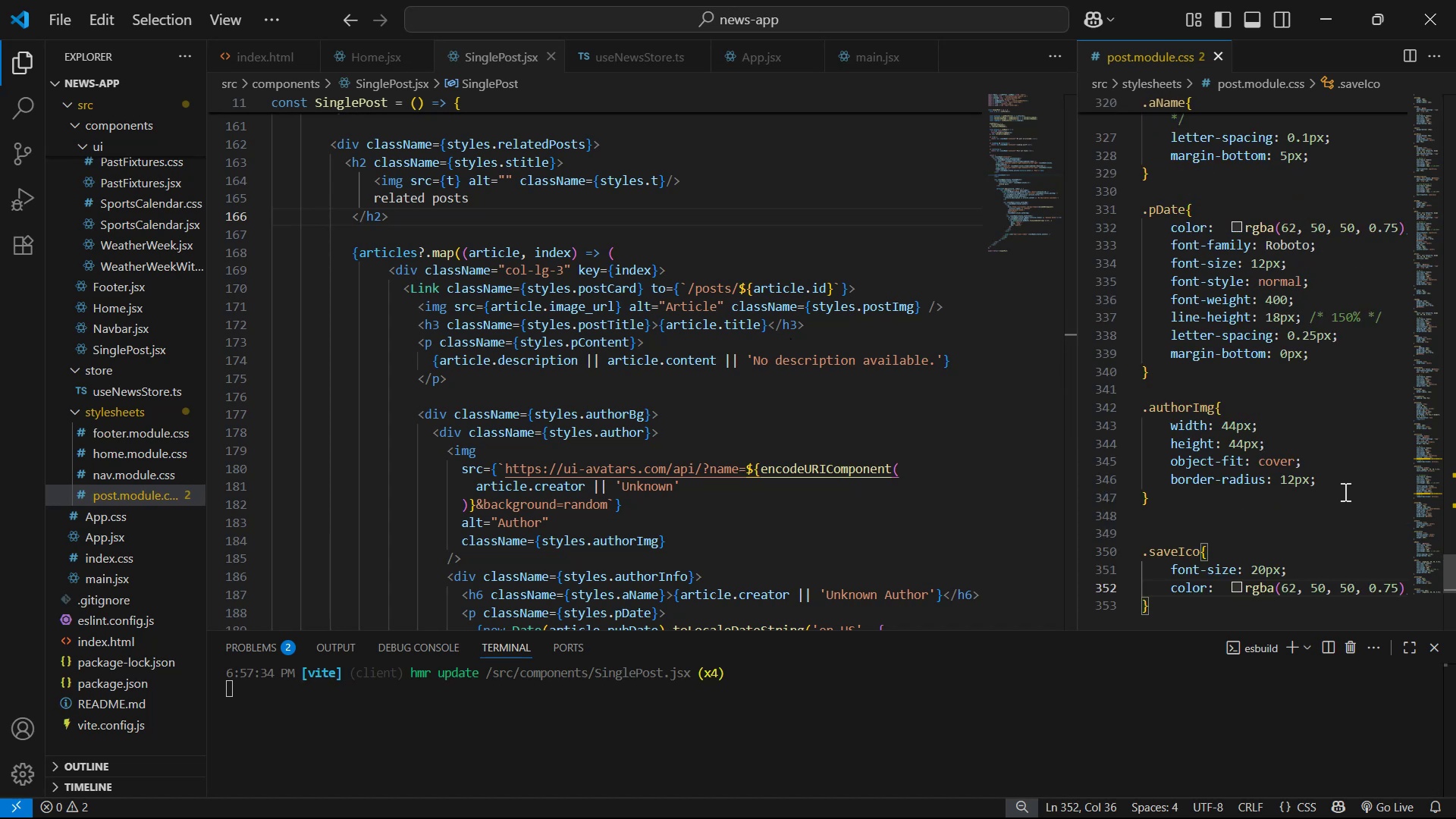 
key(Alt+Tab)
 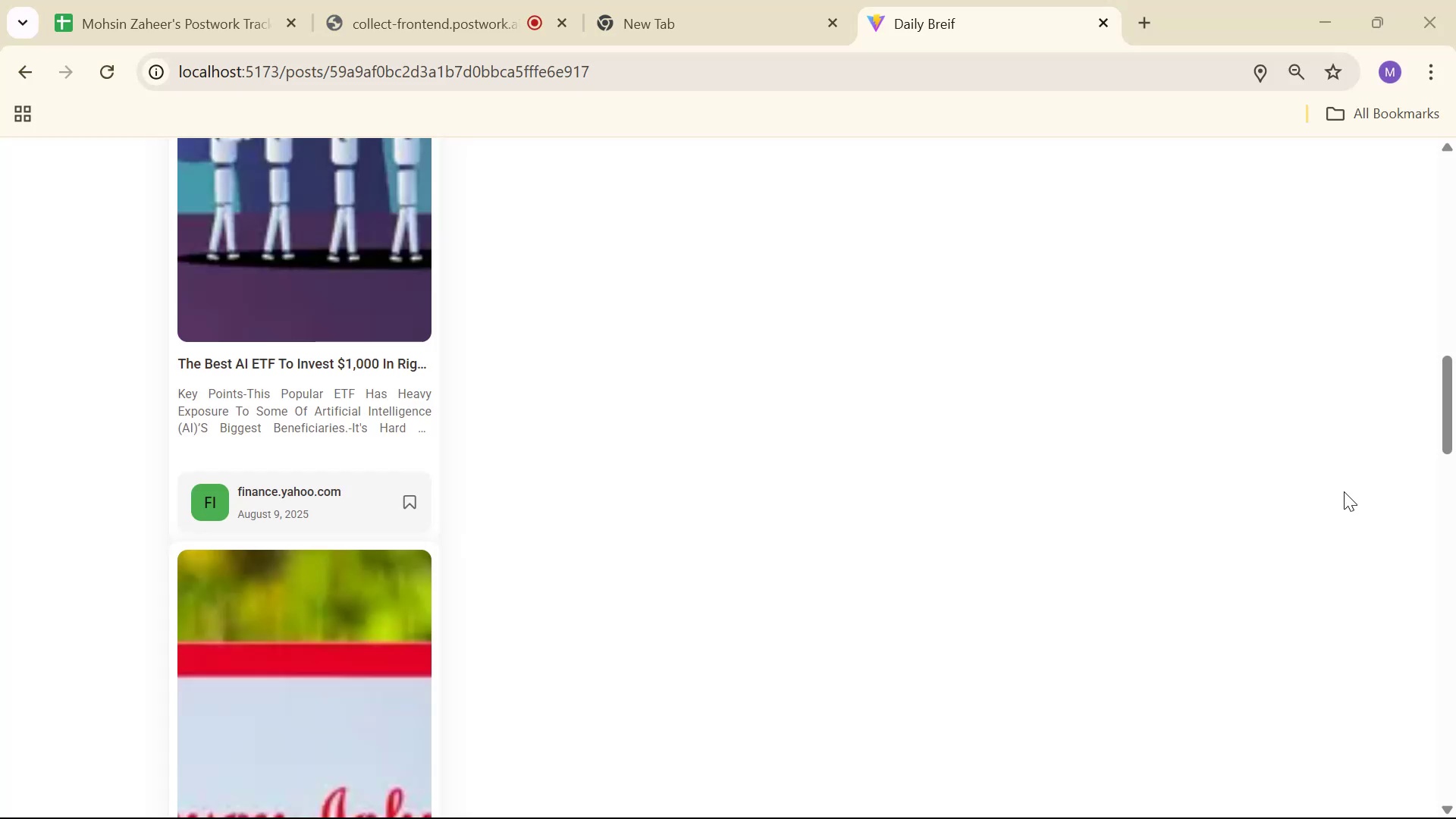 
key(Alt+AltLeft)
 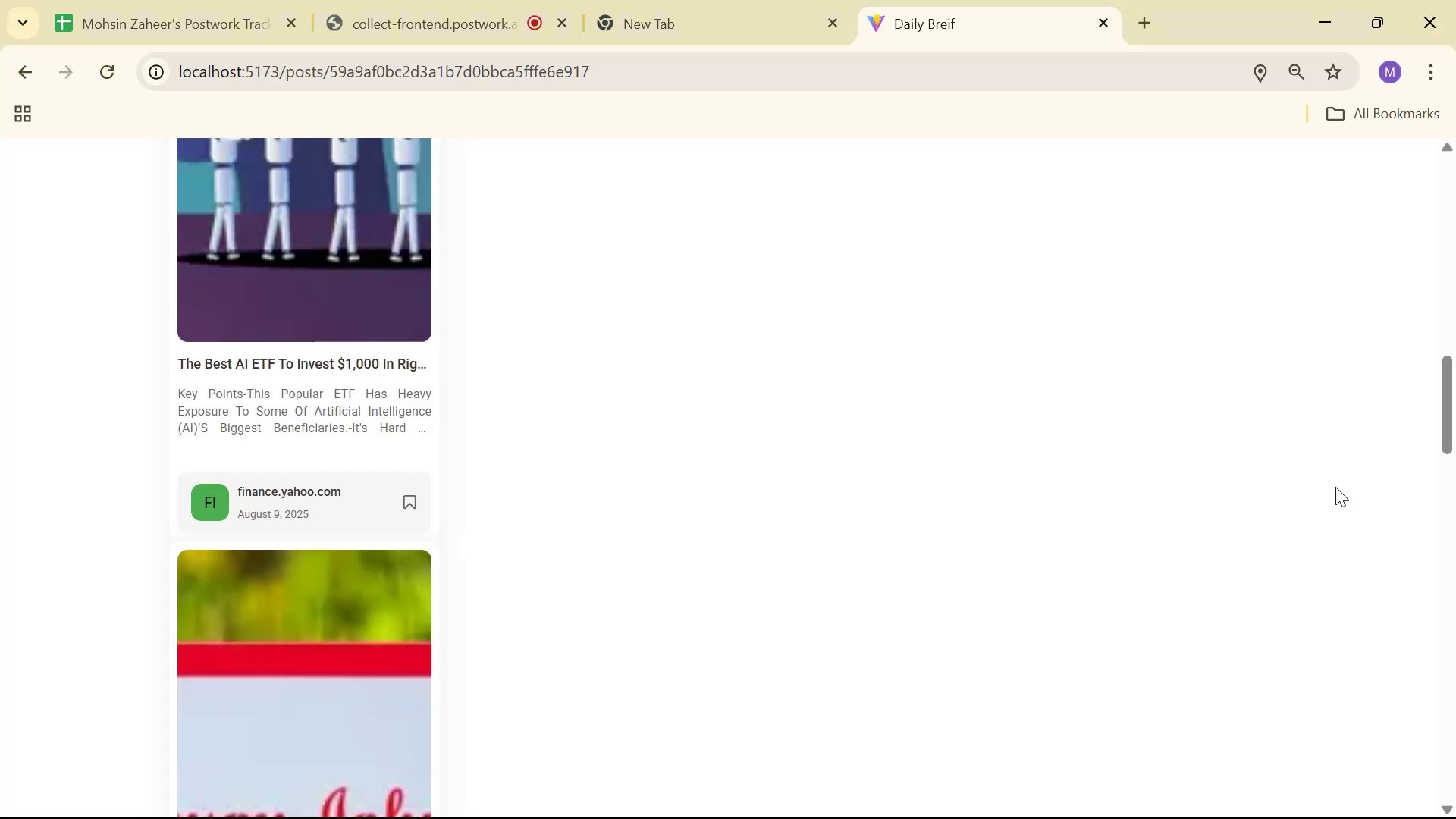 
key(Alt+Tab)
 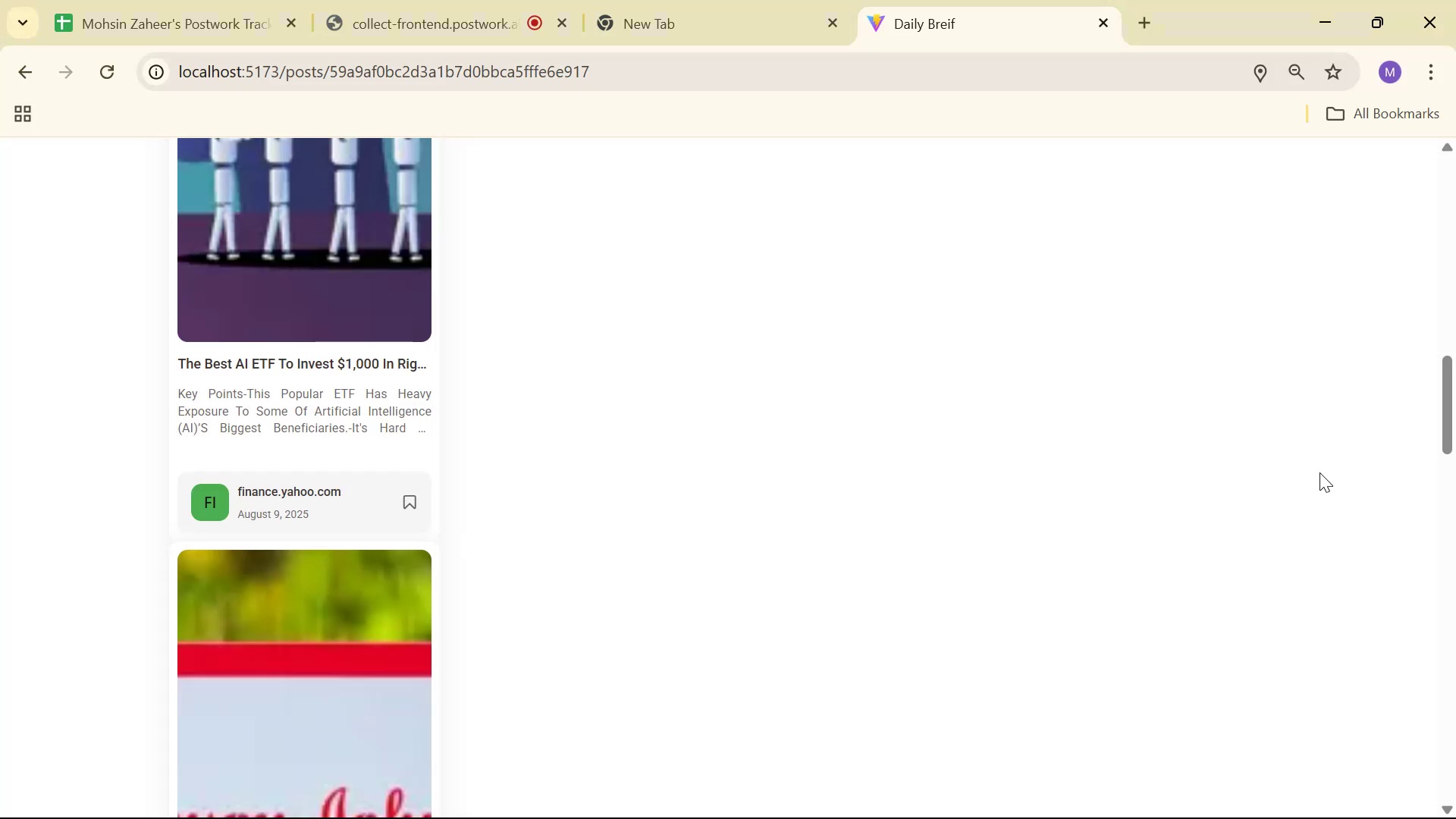 
scroll: coordinate [1304, 466], scroll_direction: up, amount: 30.0
 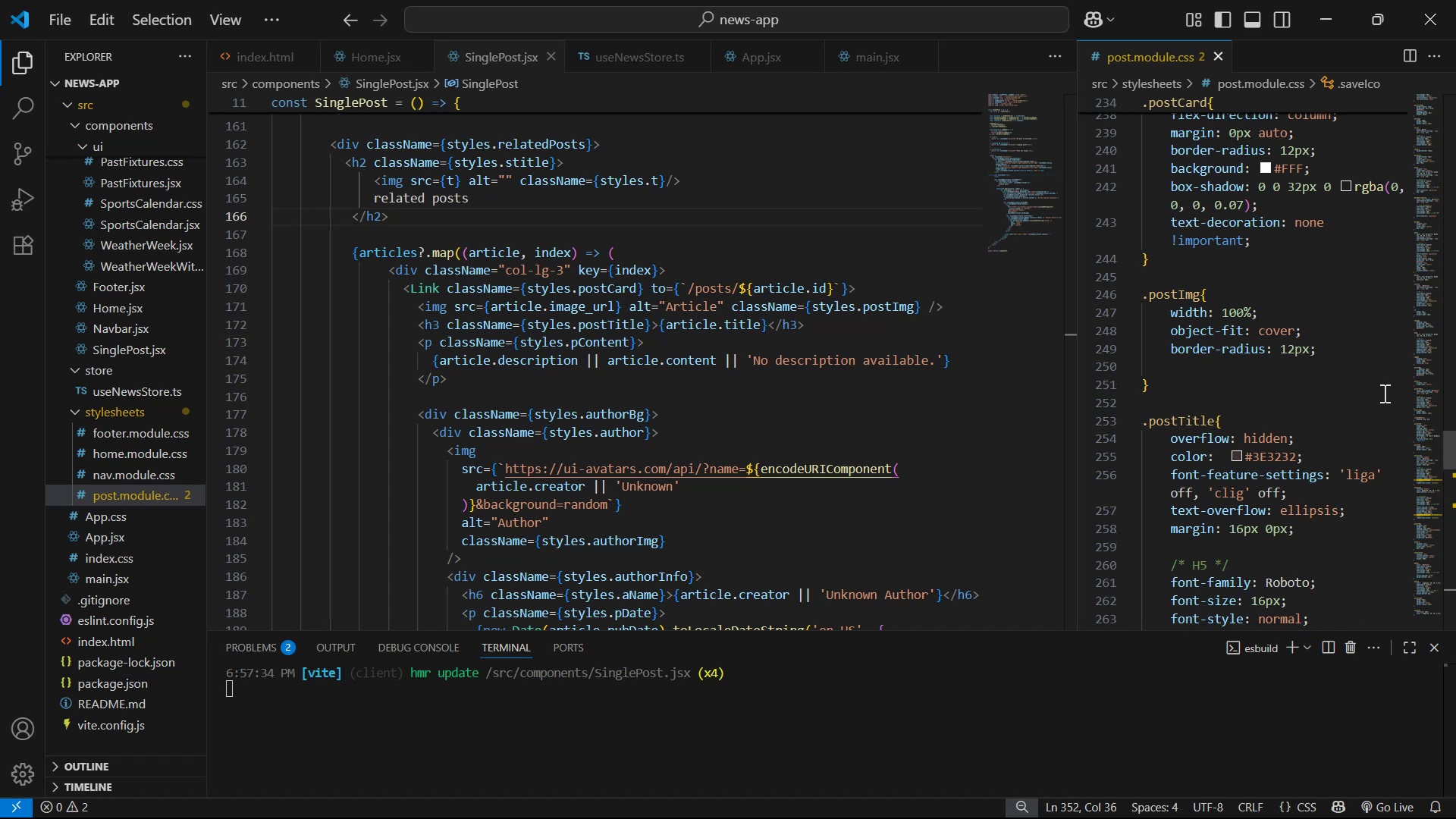 
key(Alt+AltLeft)
 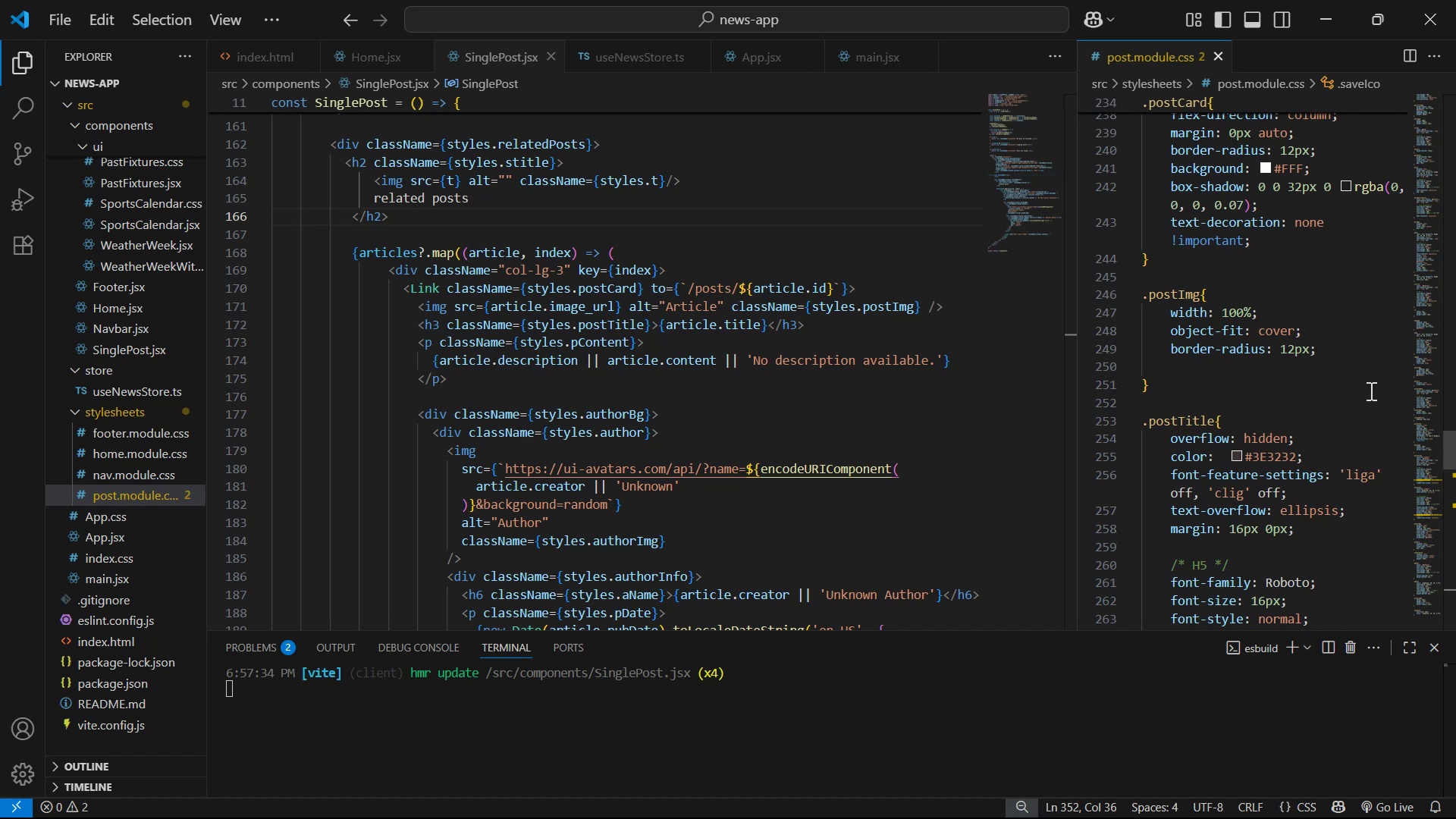 
key(Alt+Tab)
 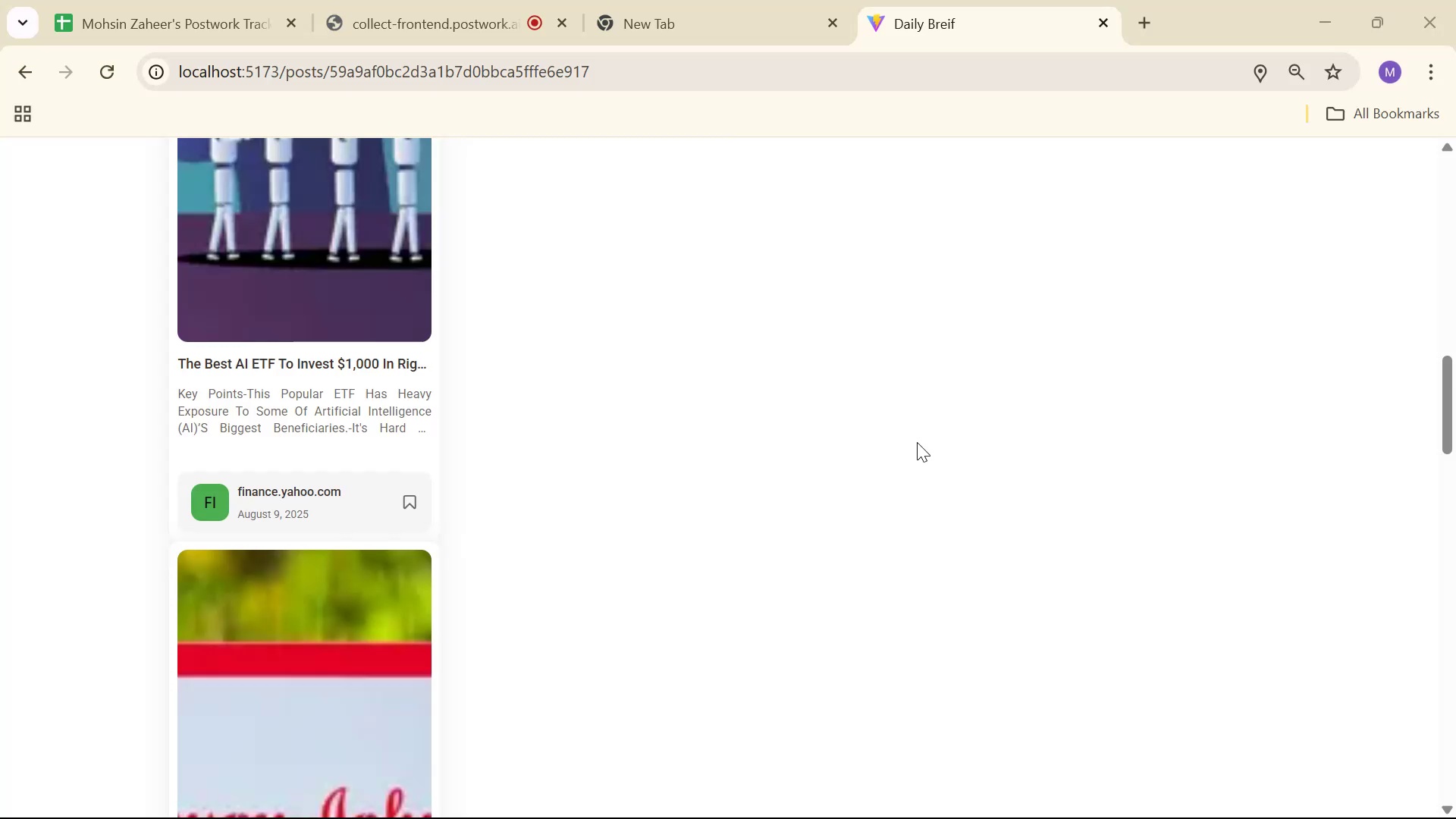 
scroll: coordinate [890, 441], scroll_direction: up, amount: 4.0
 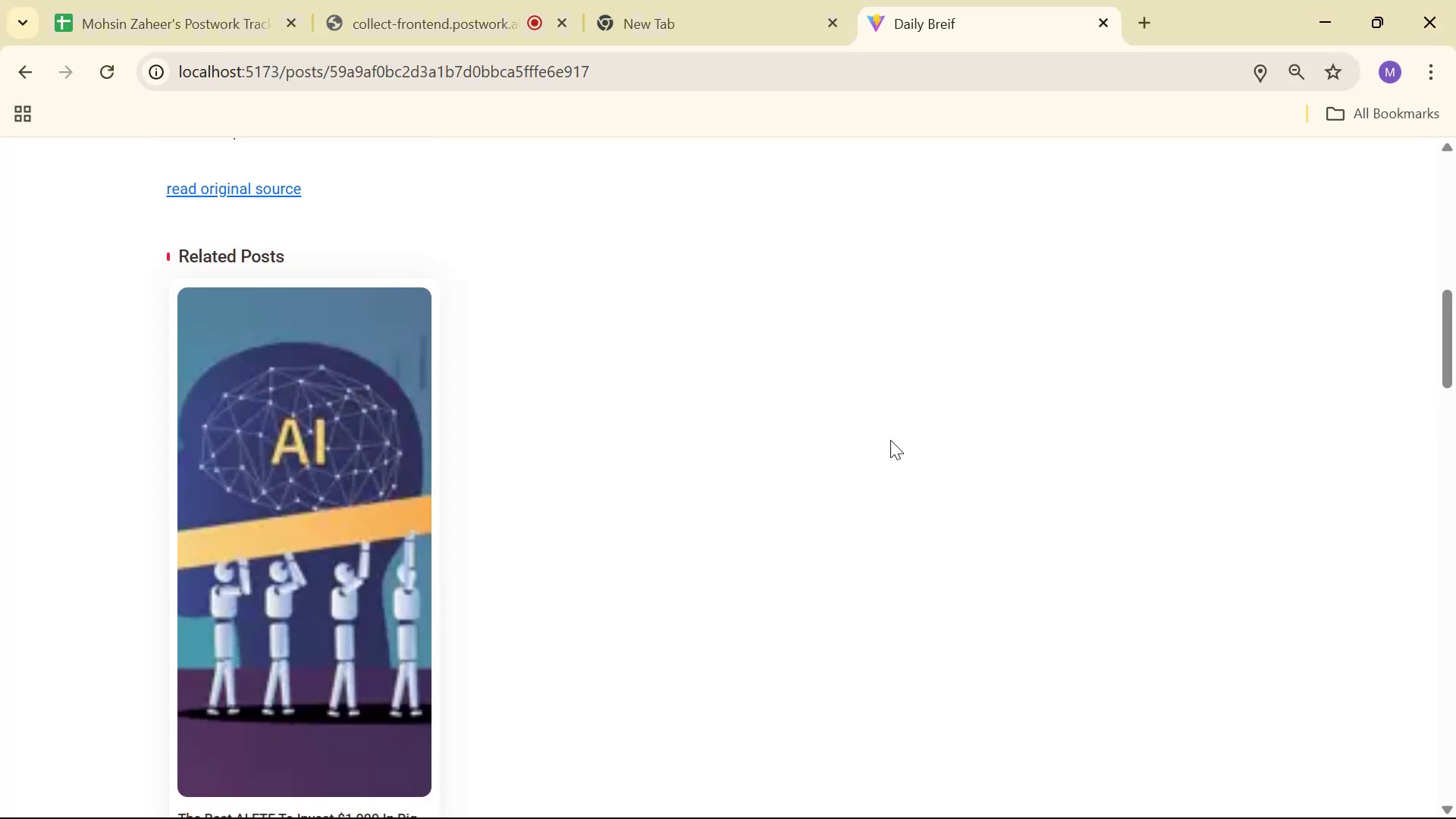 
scroll: coordinate [886, 445], scroll_direction: down, amount: 1.0
 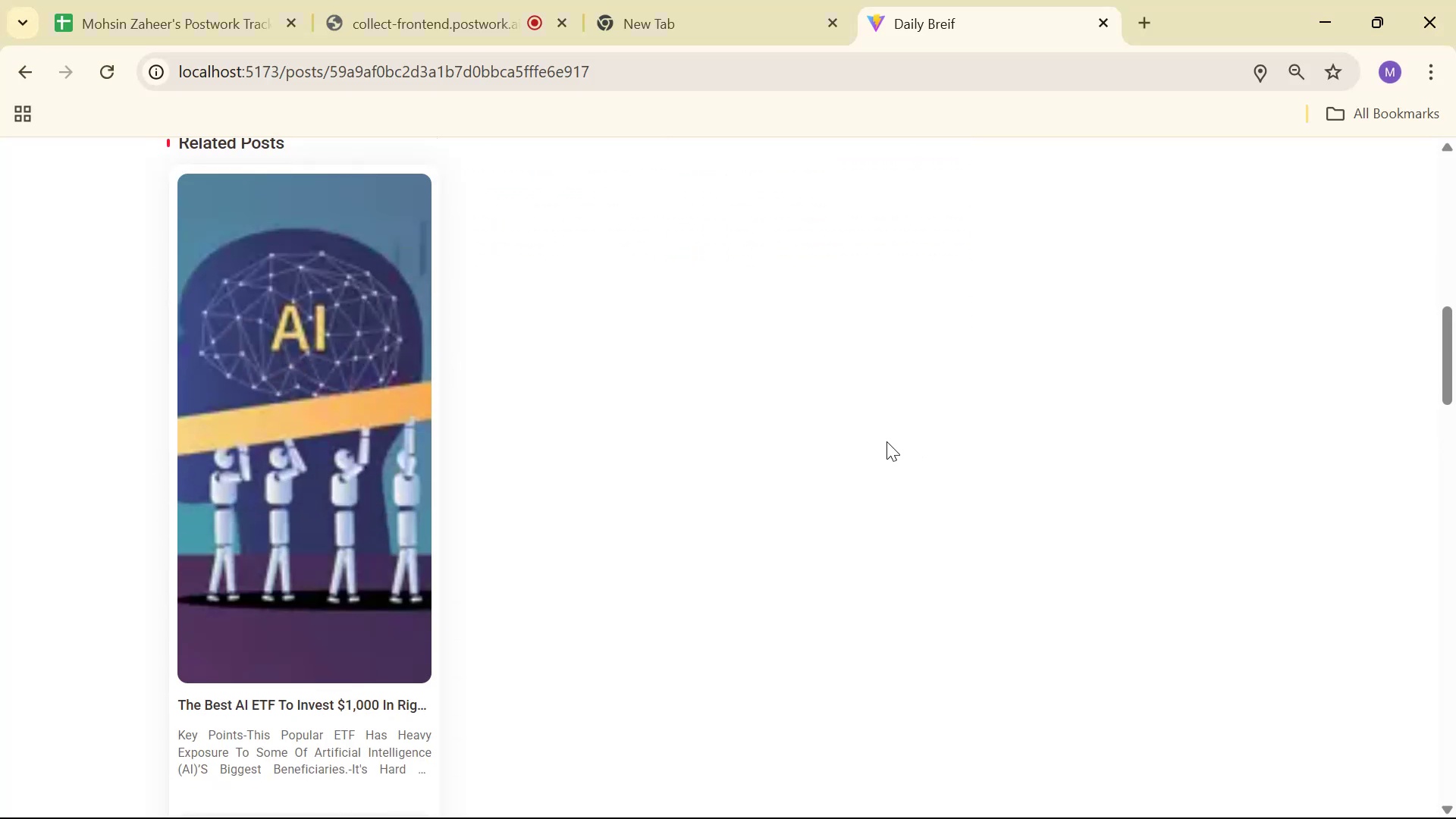 
key(Alt+AltLeft)
 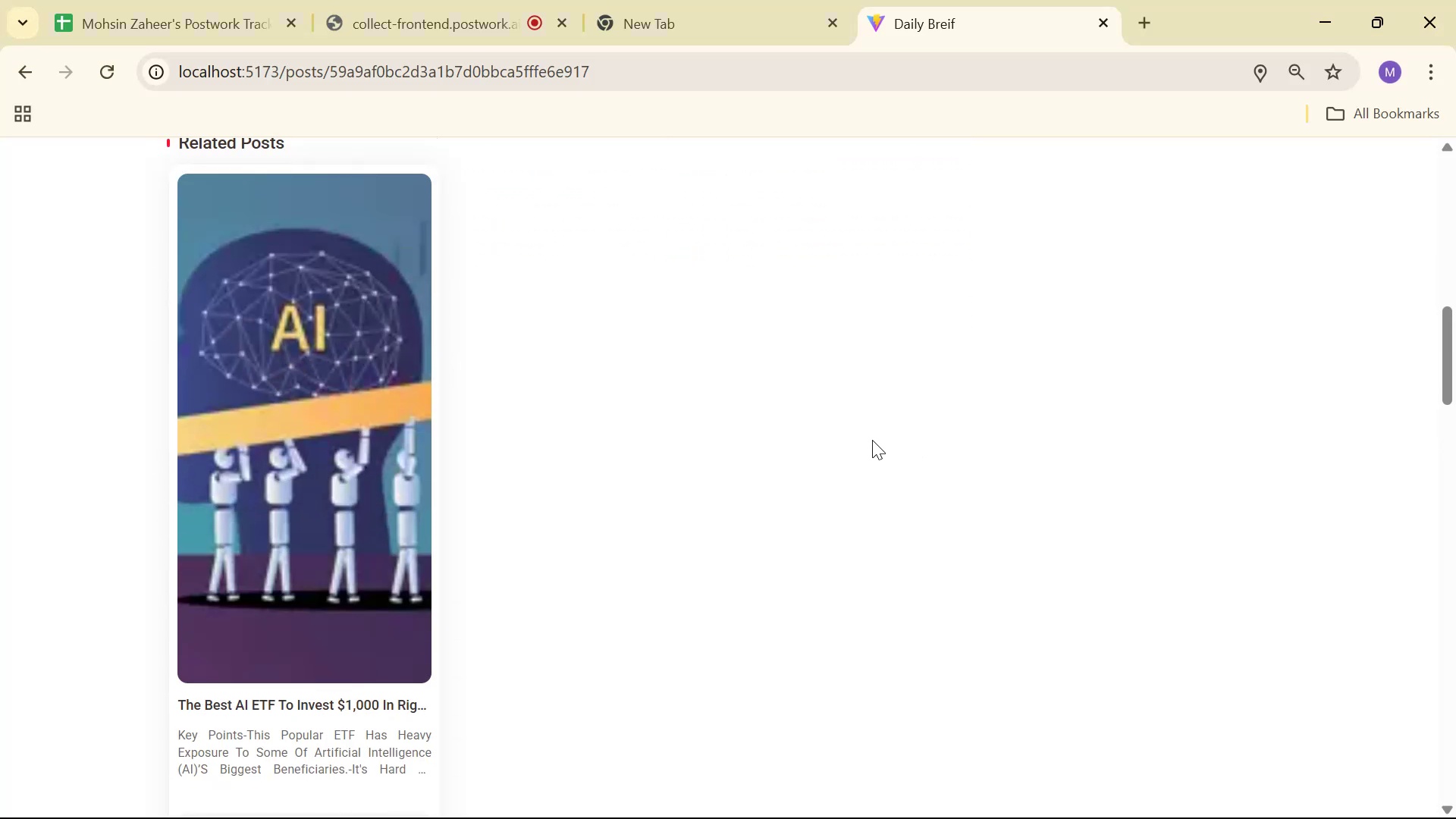 
key(Alt+Tab)
 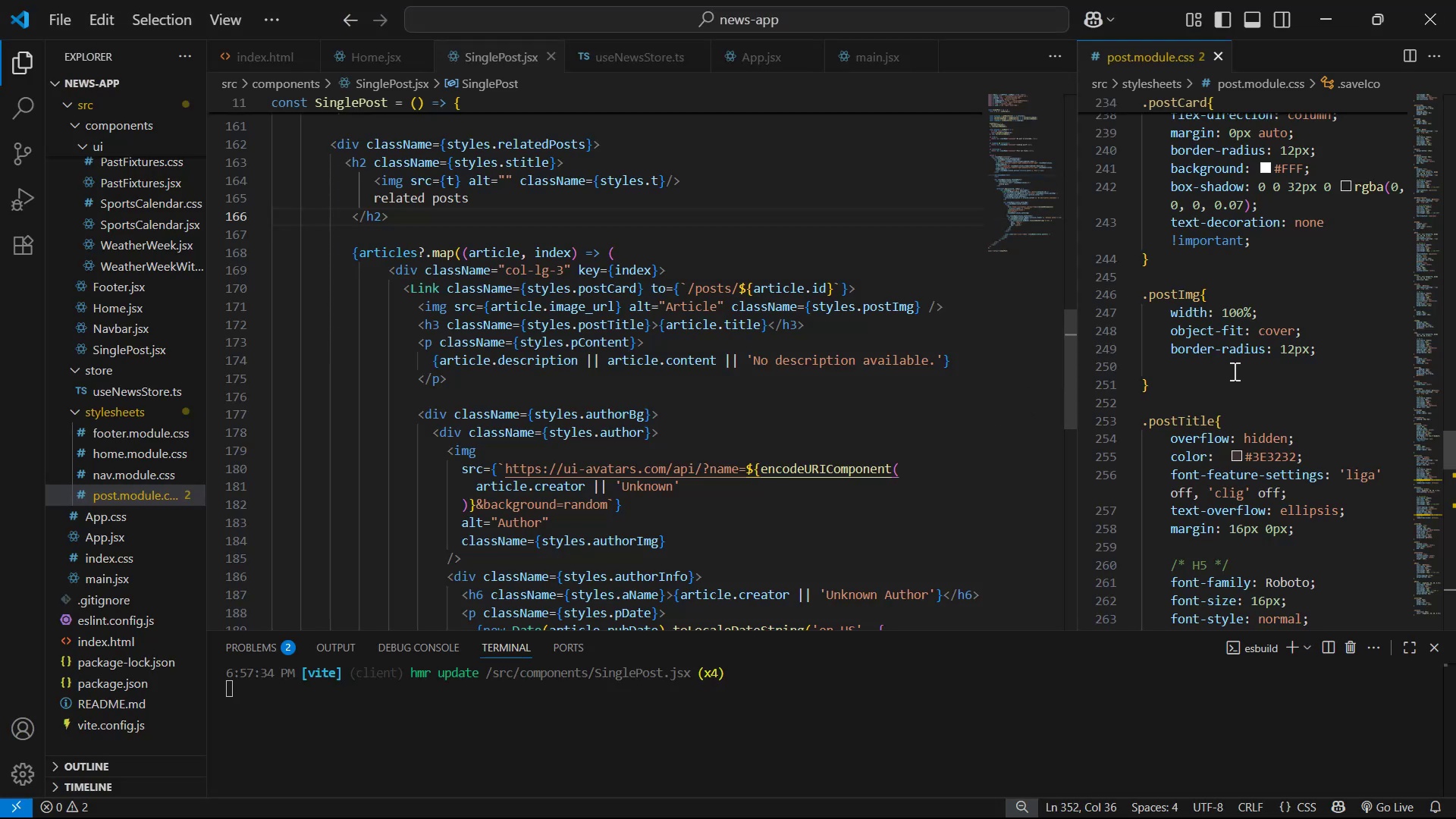 
scroll: coordinate [1241, 404], scroll_direction: up, amount: 2.0
 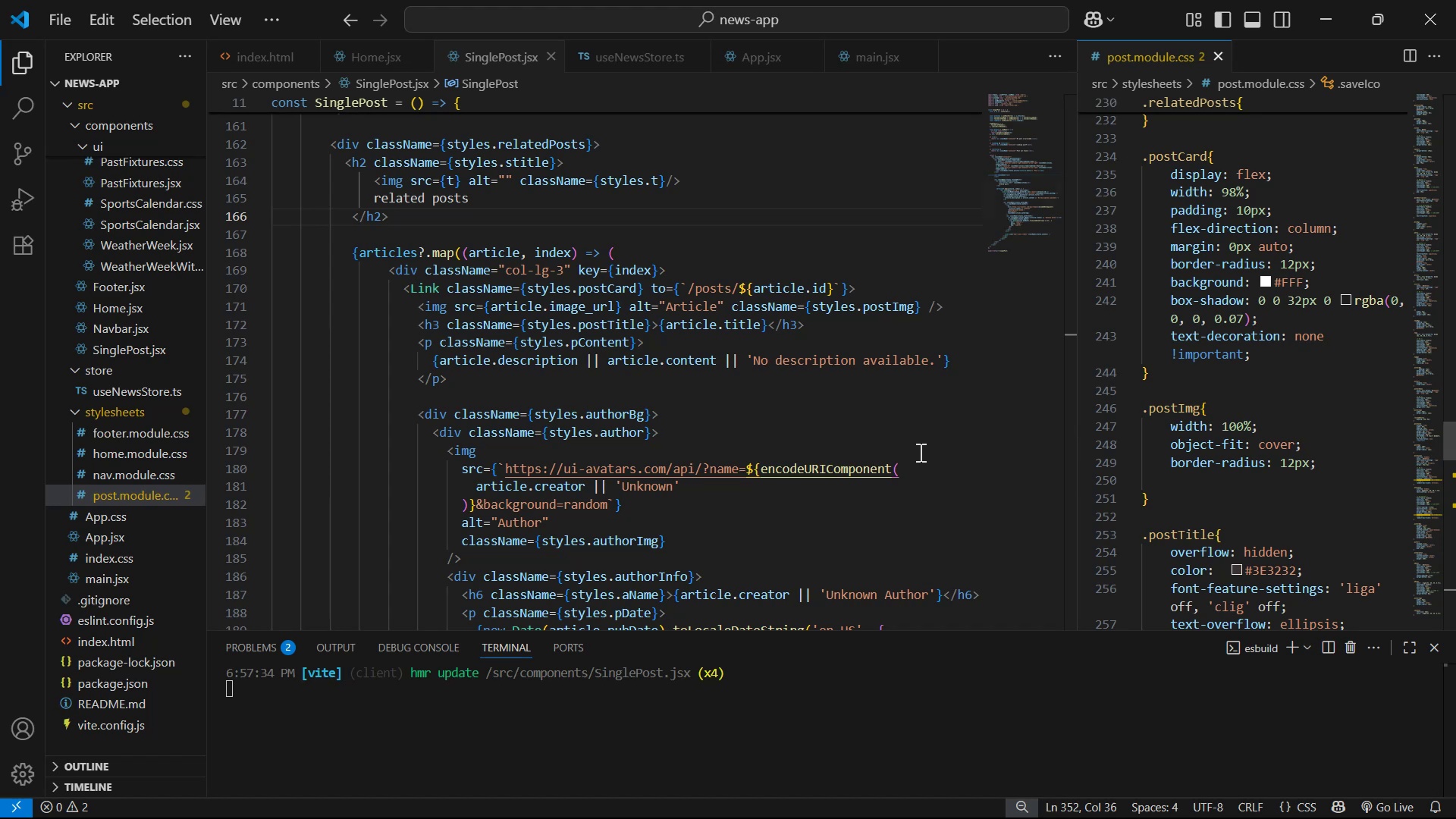 
wait(5.3)
 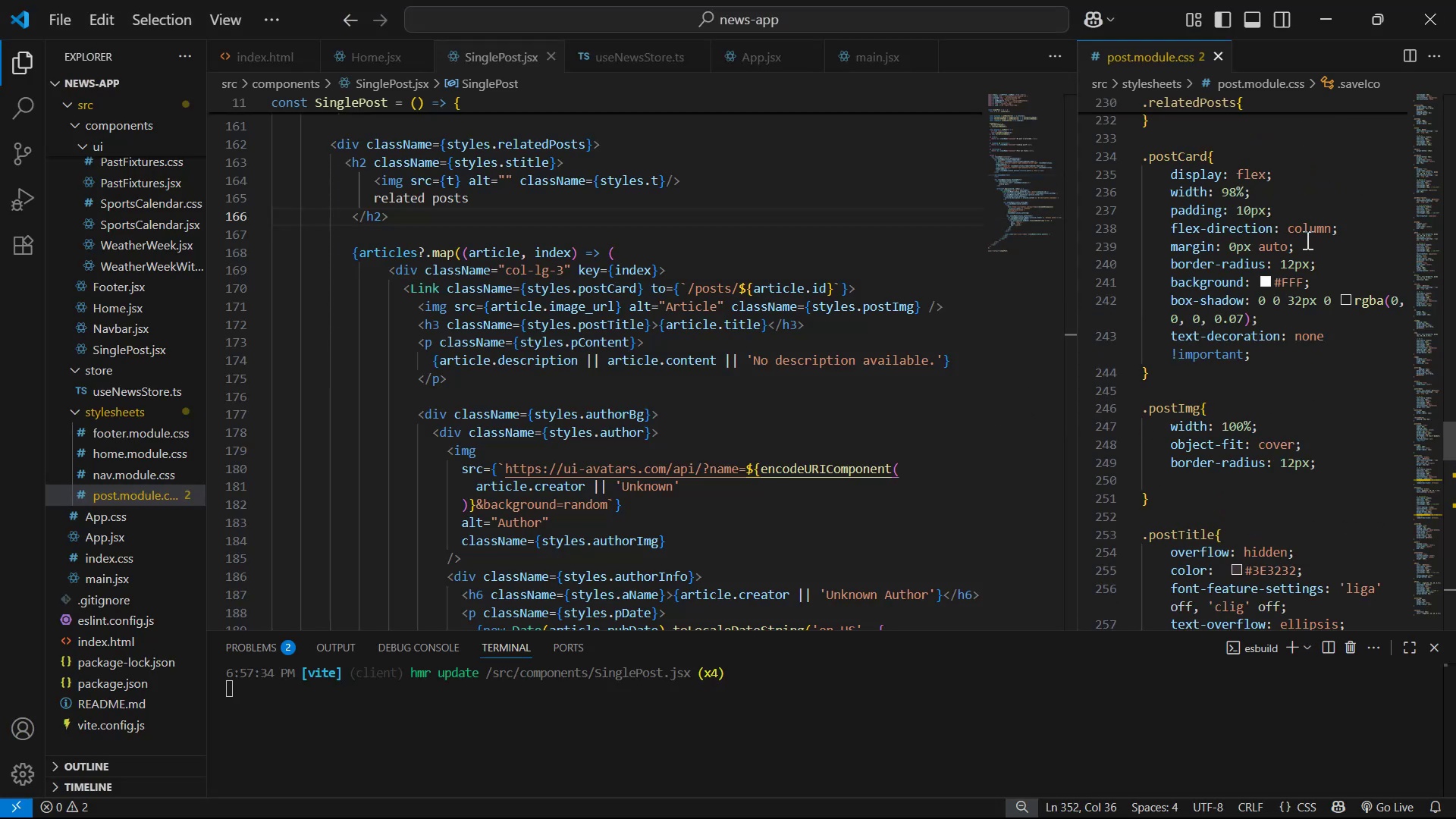 
scroll: coordinate [674, 397], scroll_direction: up, amount: 1.0
 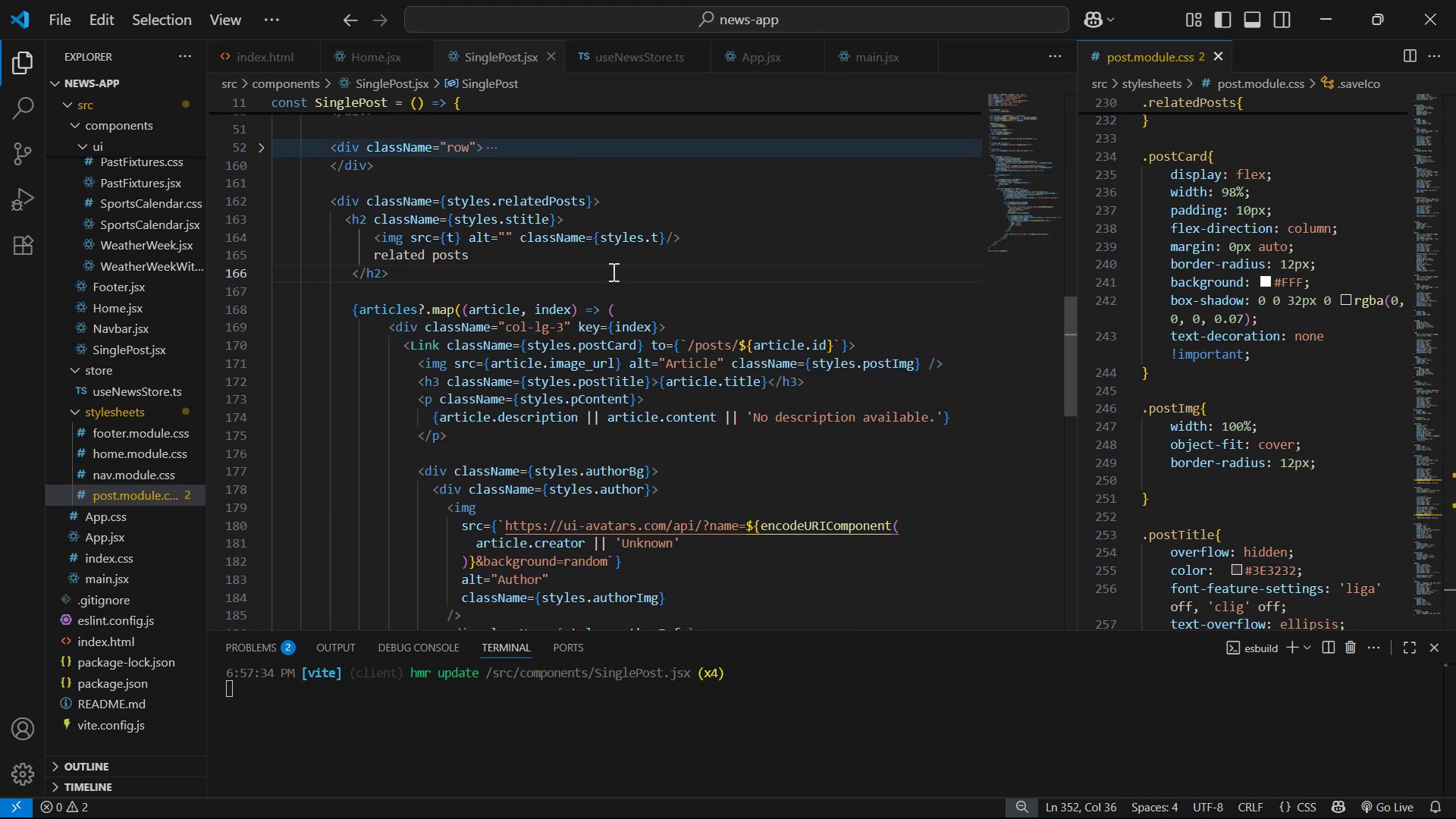 
left_click([616, 273])
 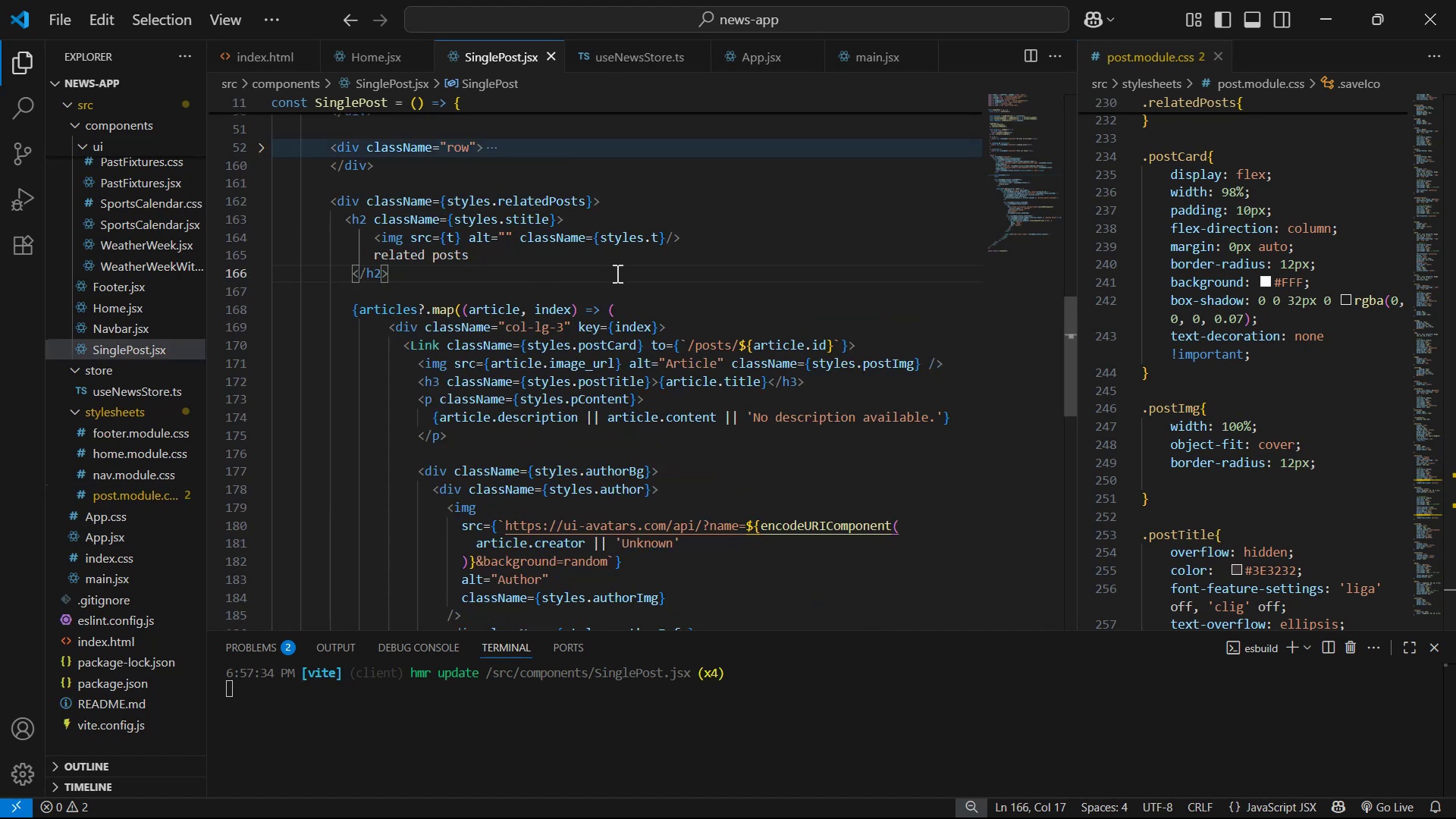 
key(Enter)
 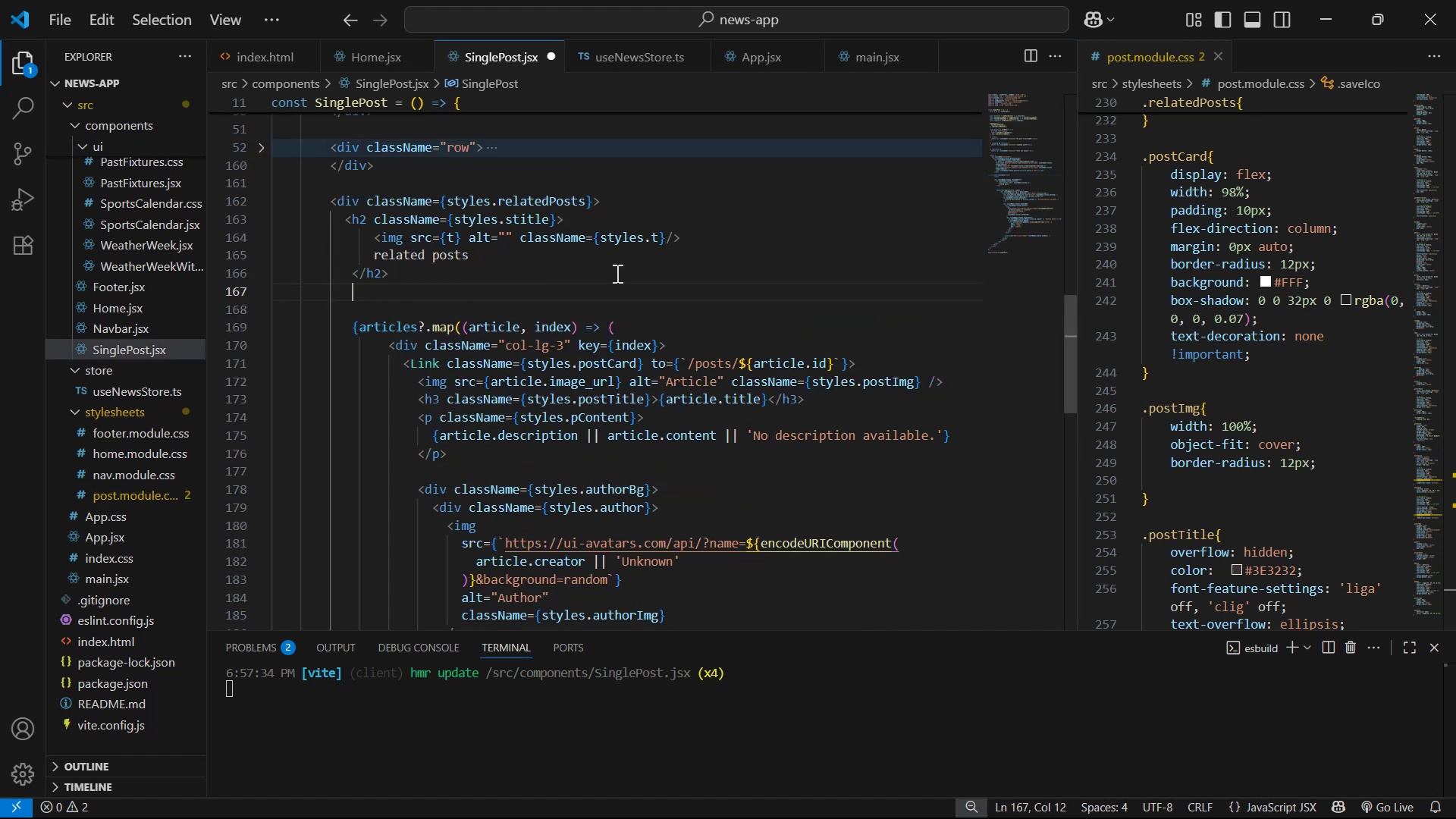 
type(div.row)
 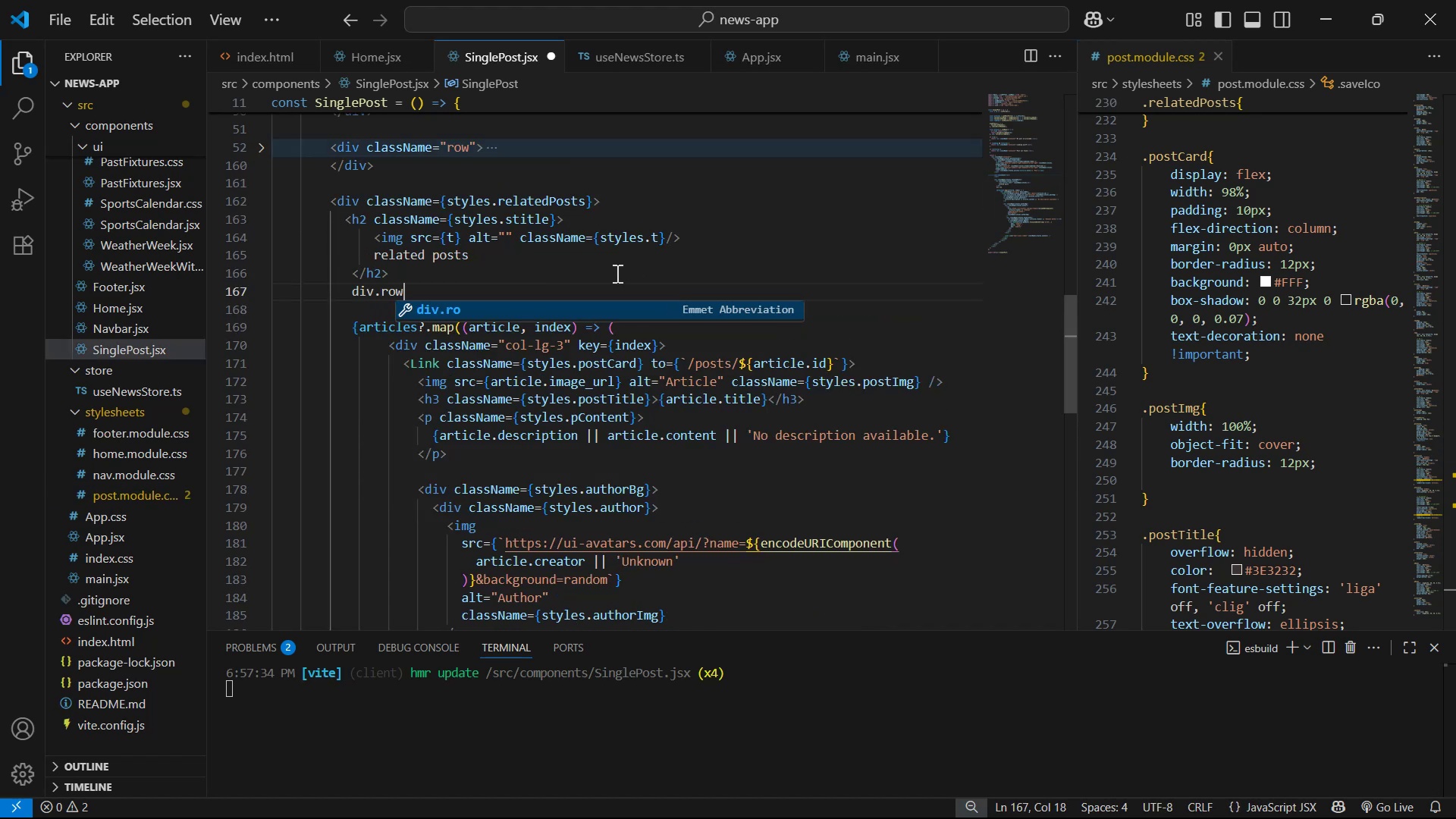 
key(Enter)
 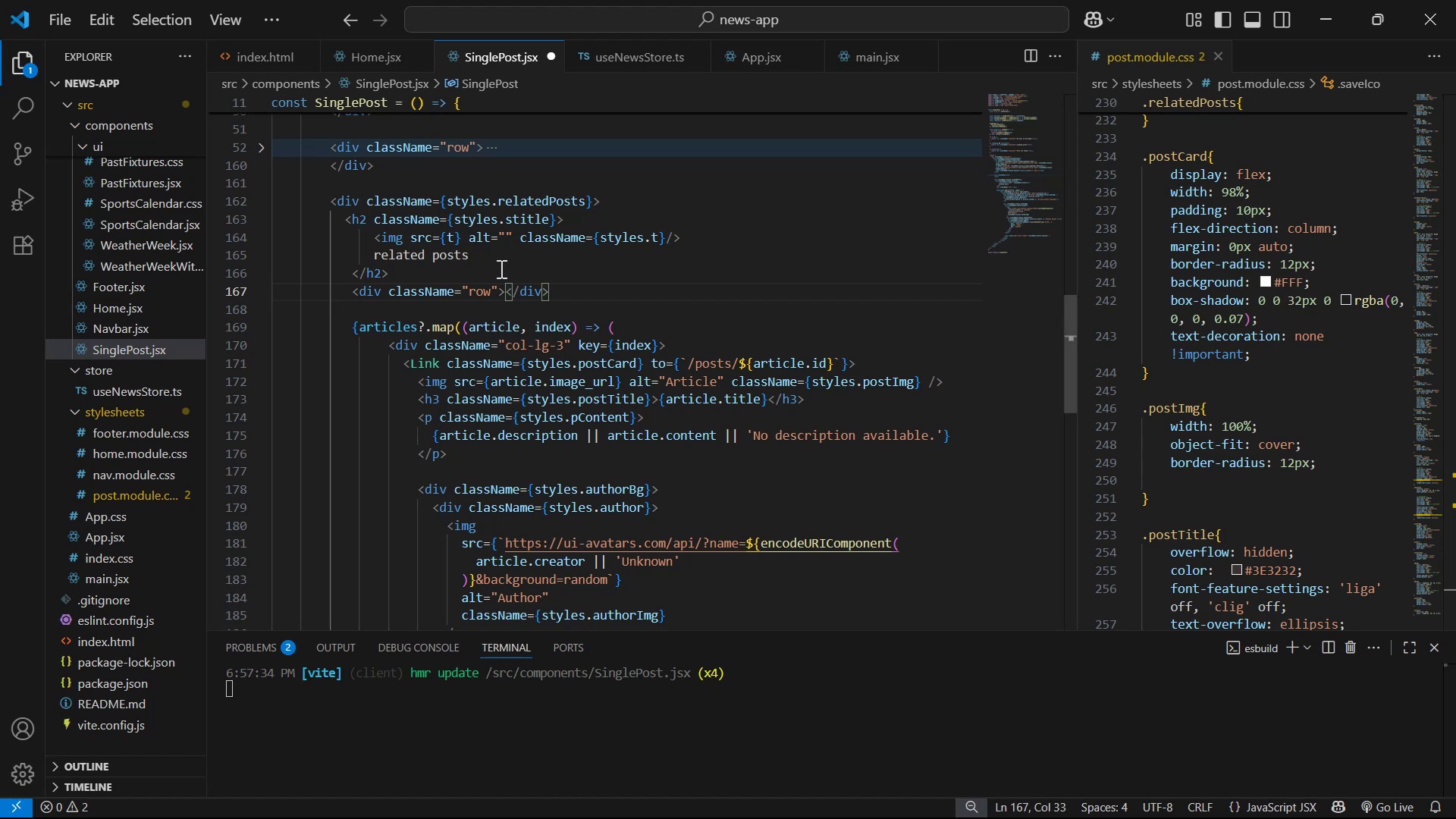 
left_click_drag(start_coordinate=[504, 291], to_coordinate=[671, 299])
 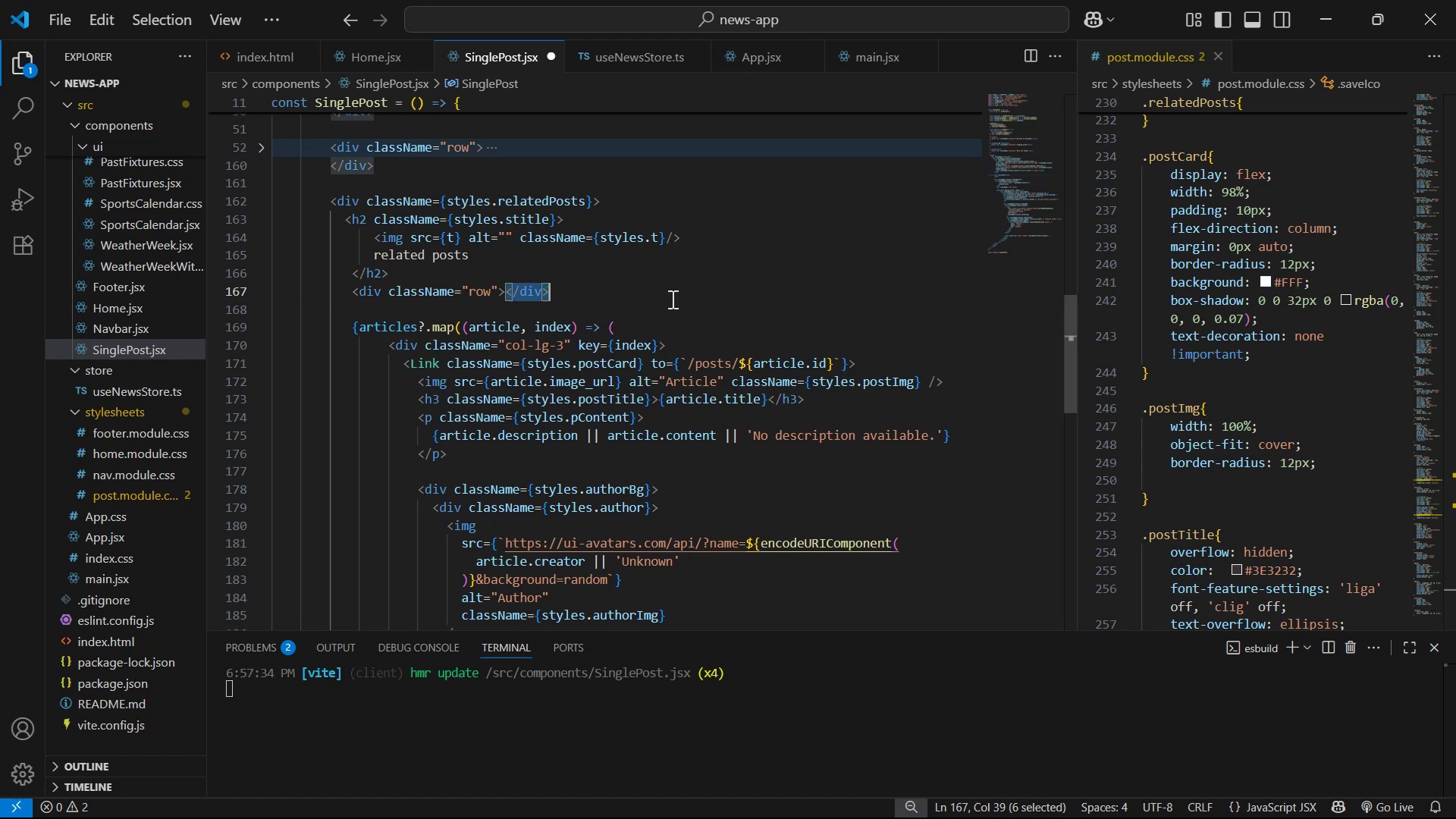 
key(Control+X)
 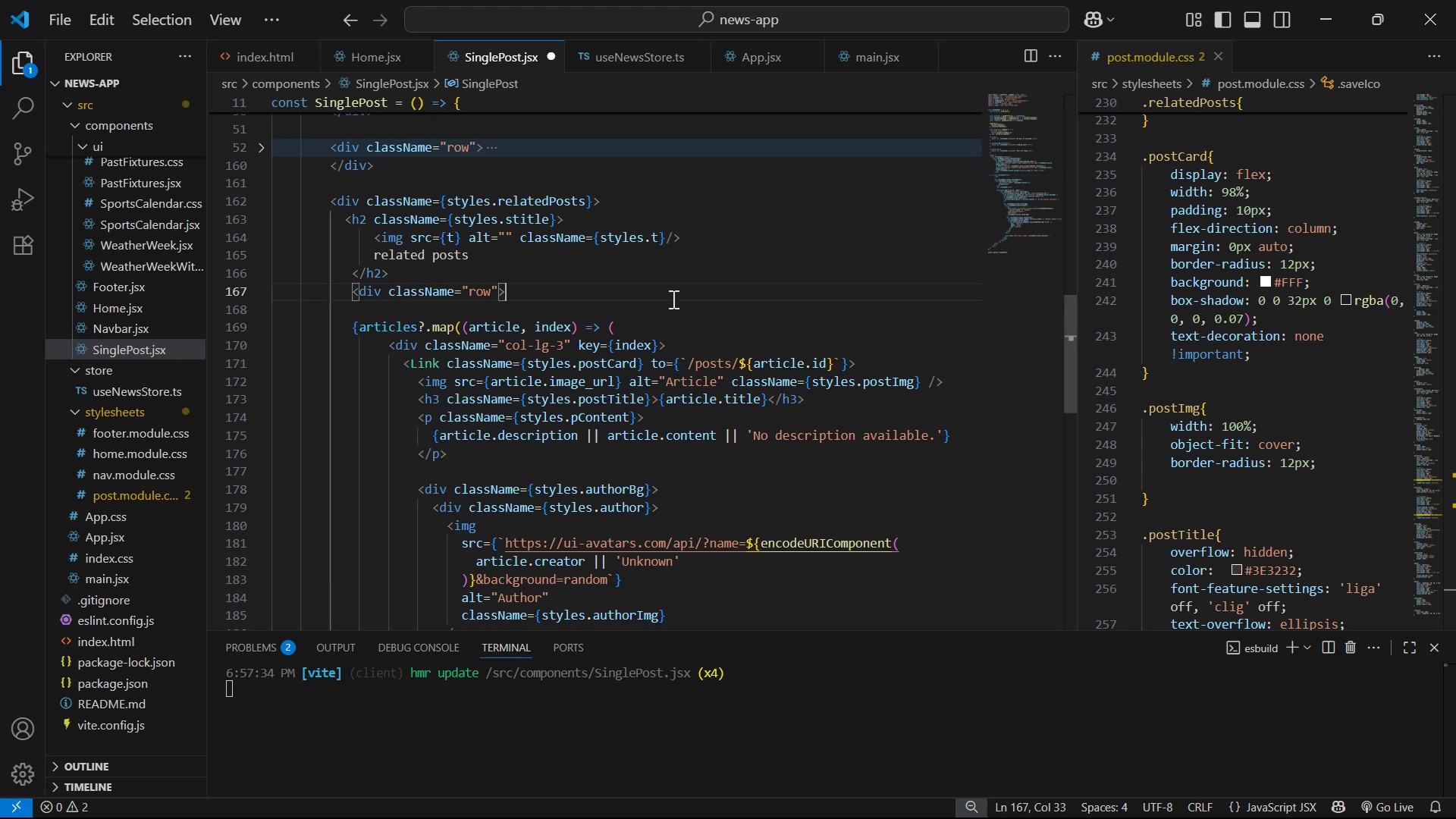 
scroll: coordinate [714, 321], scroll_direction: down, amount: 10.0
 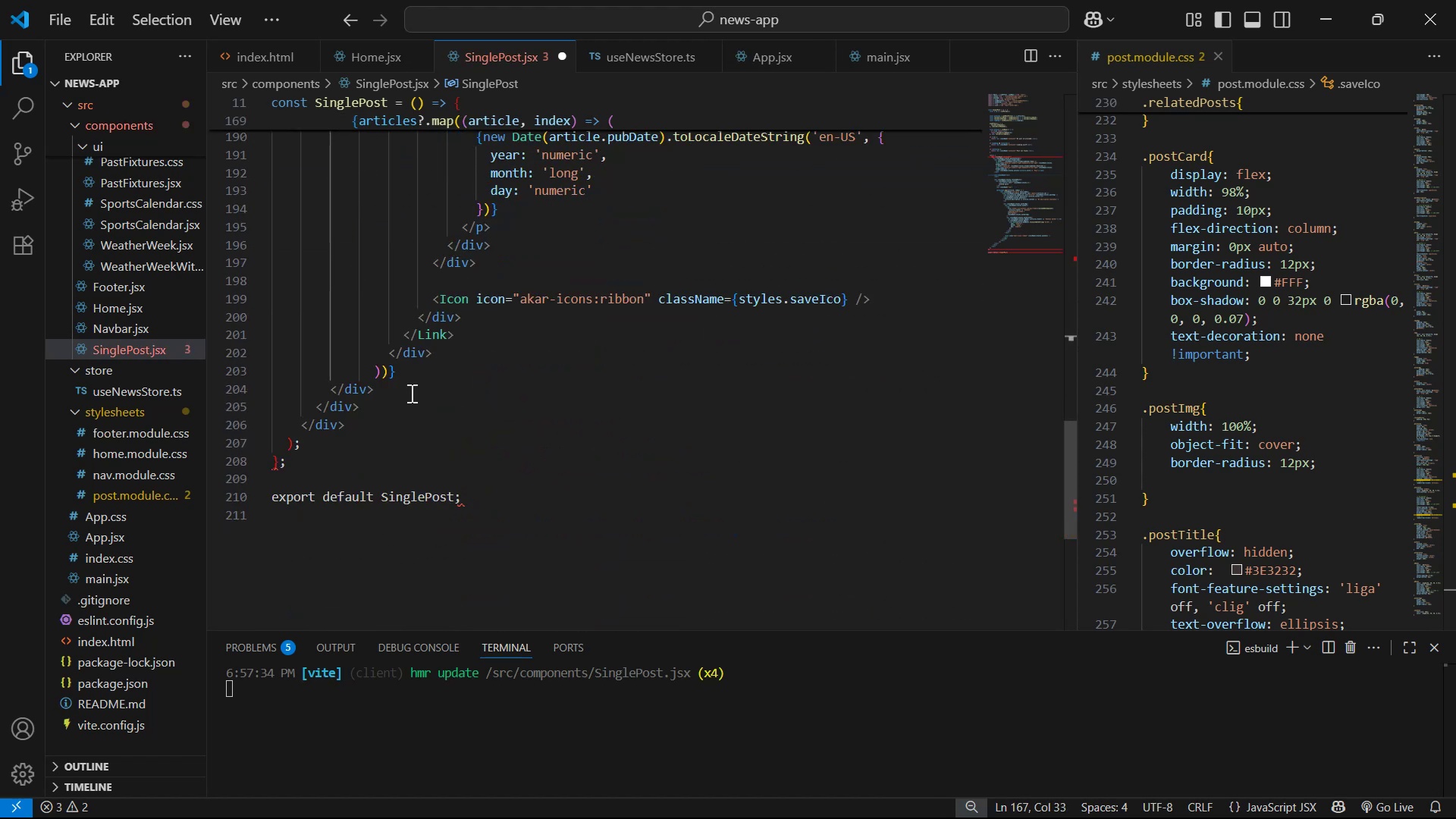 
left_click([427, 376])
 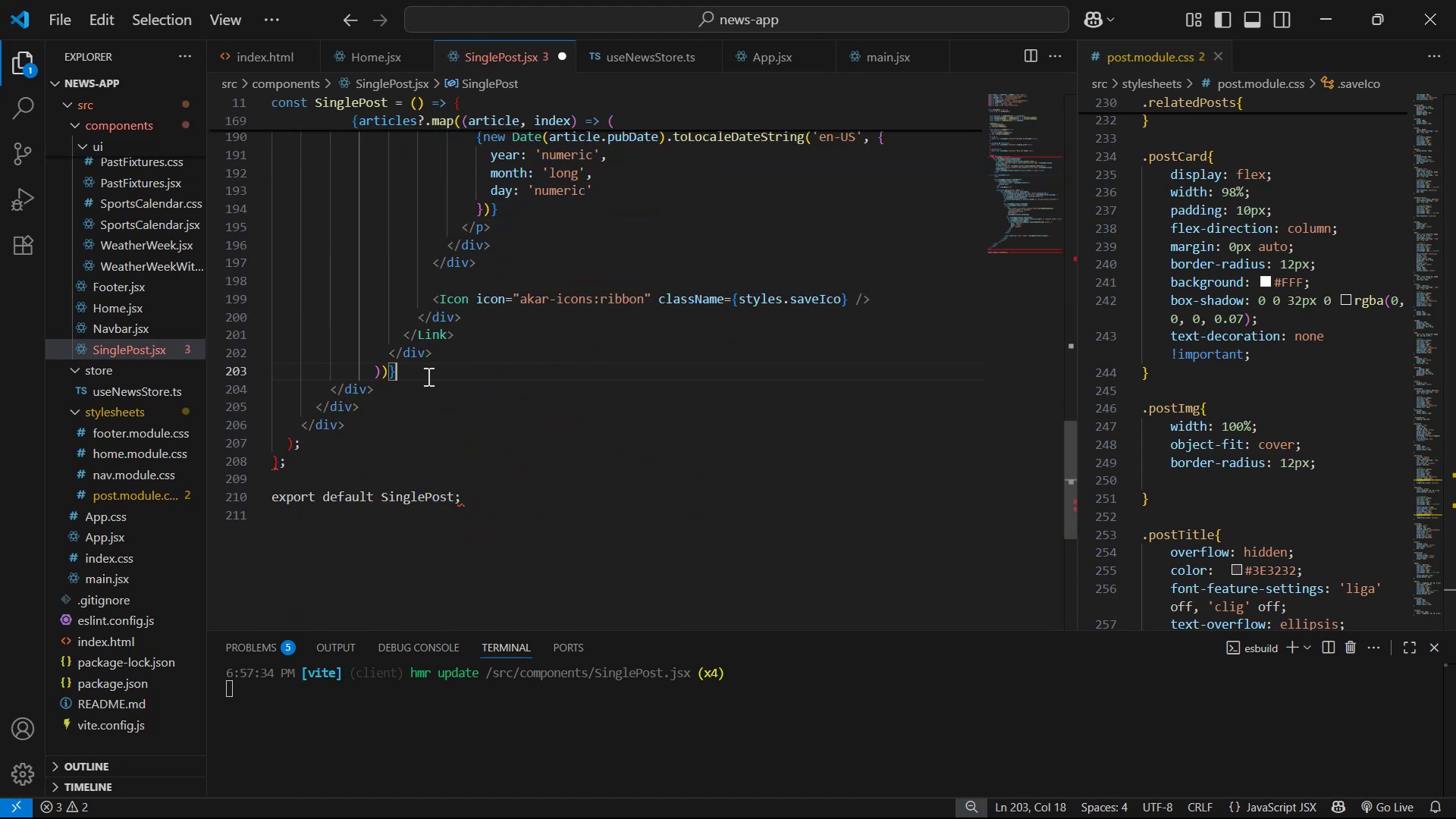 
key(Enter)
 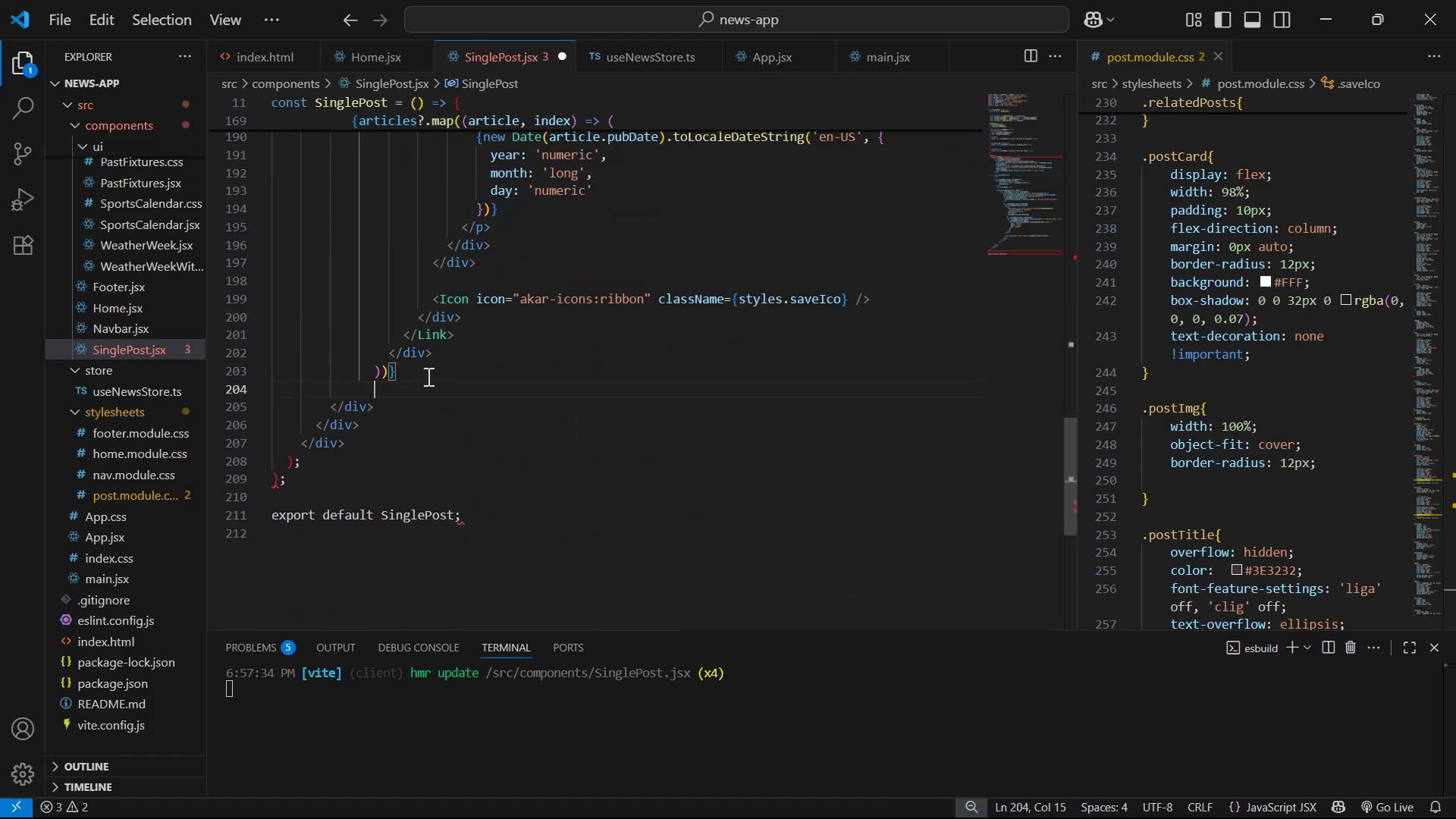 
key(Enter)
 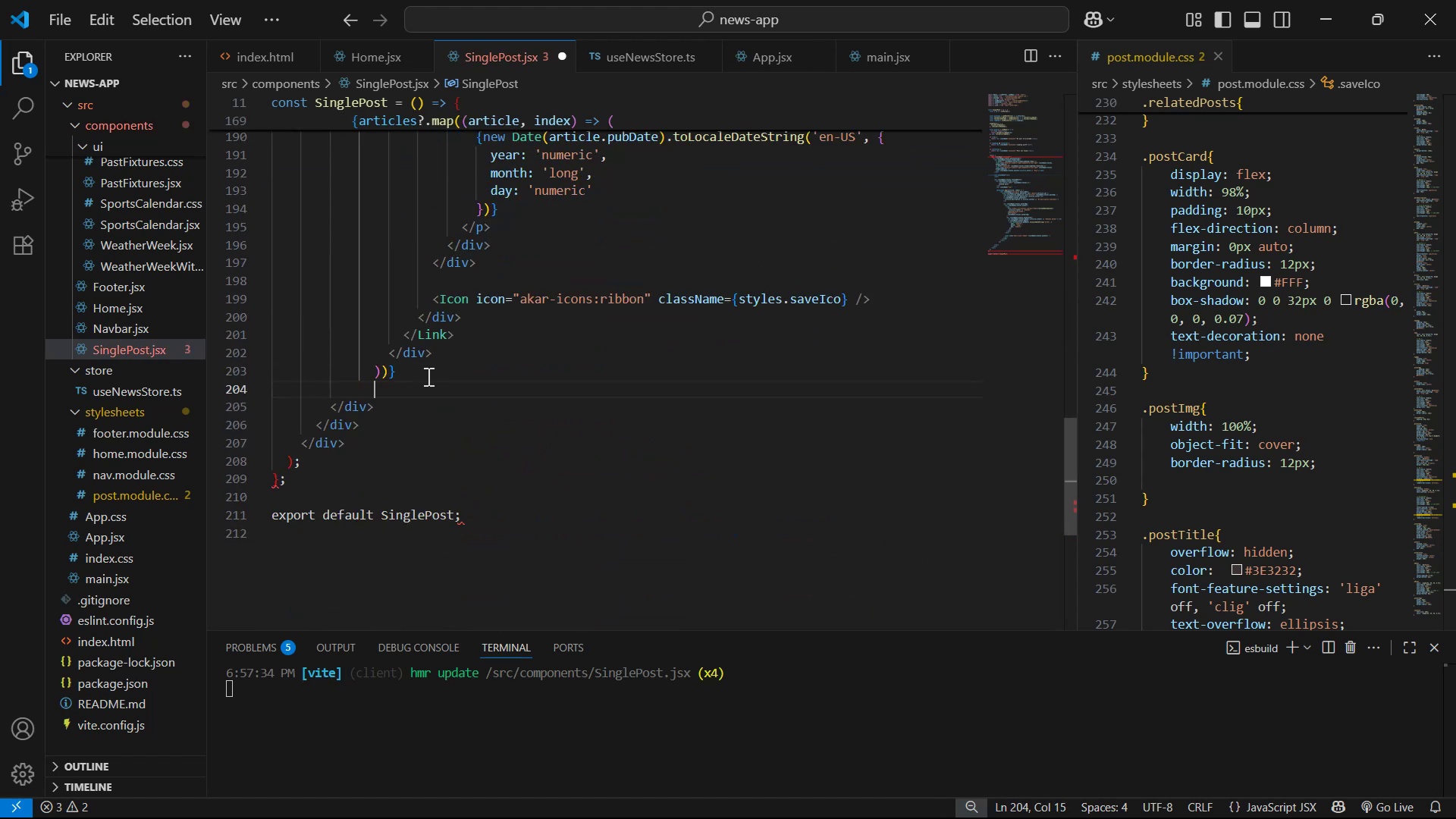 
key(Control+V)
 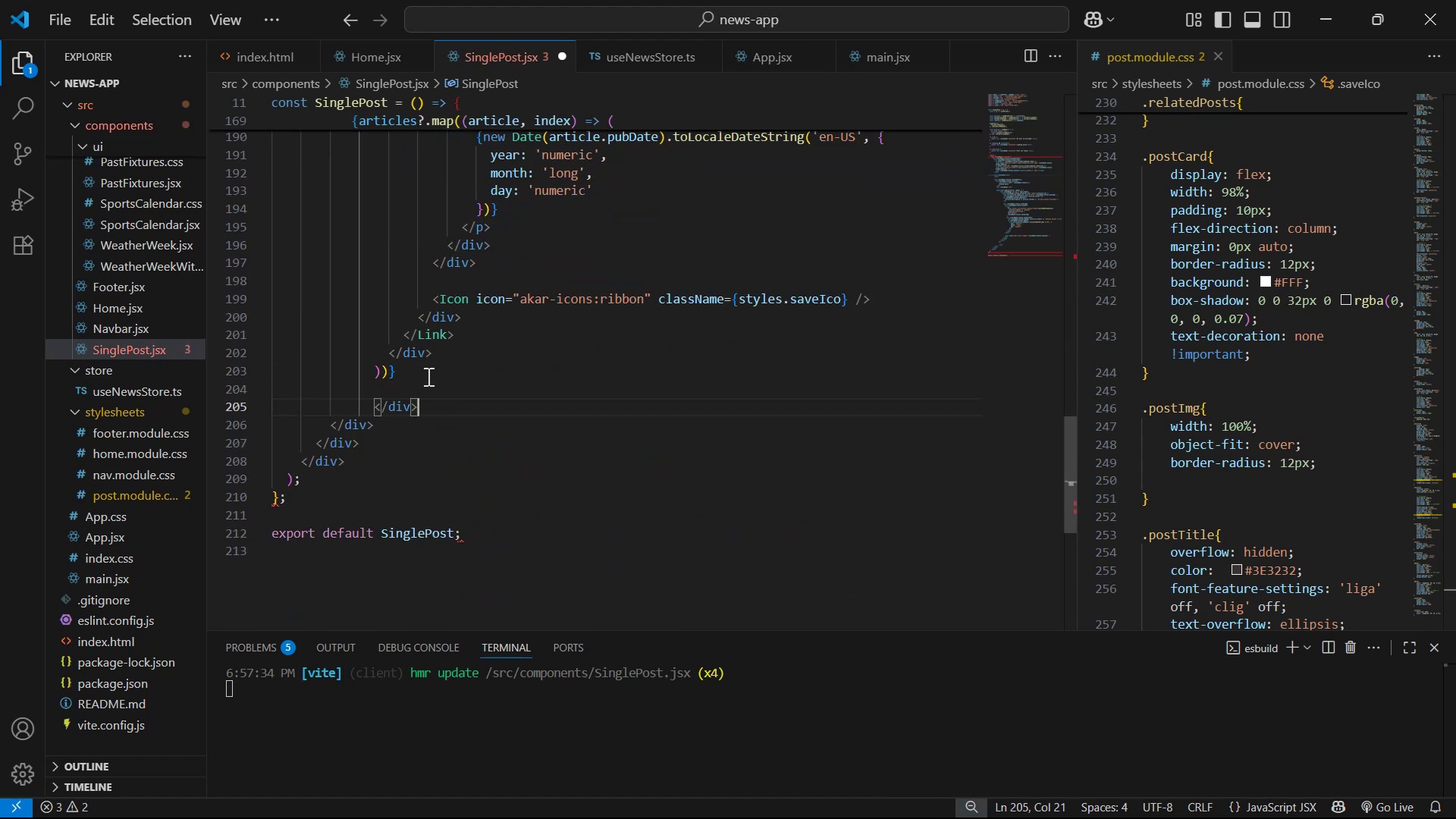 
key(Control+S)
 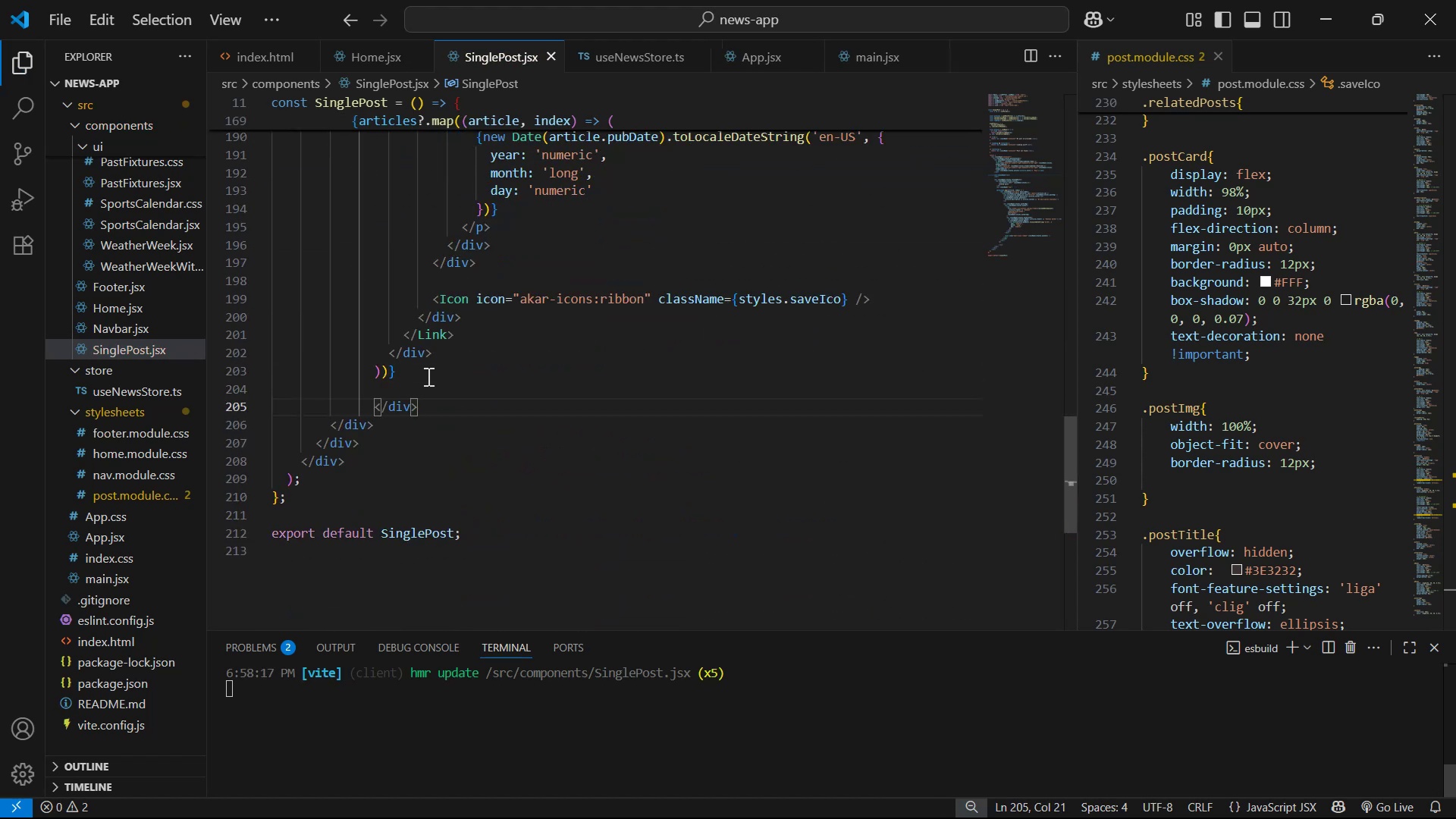 
key(Alt+AltLeft)
 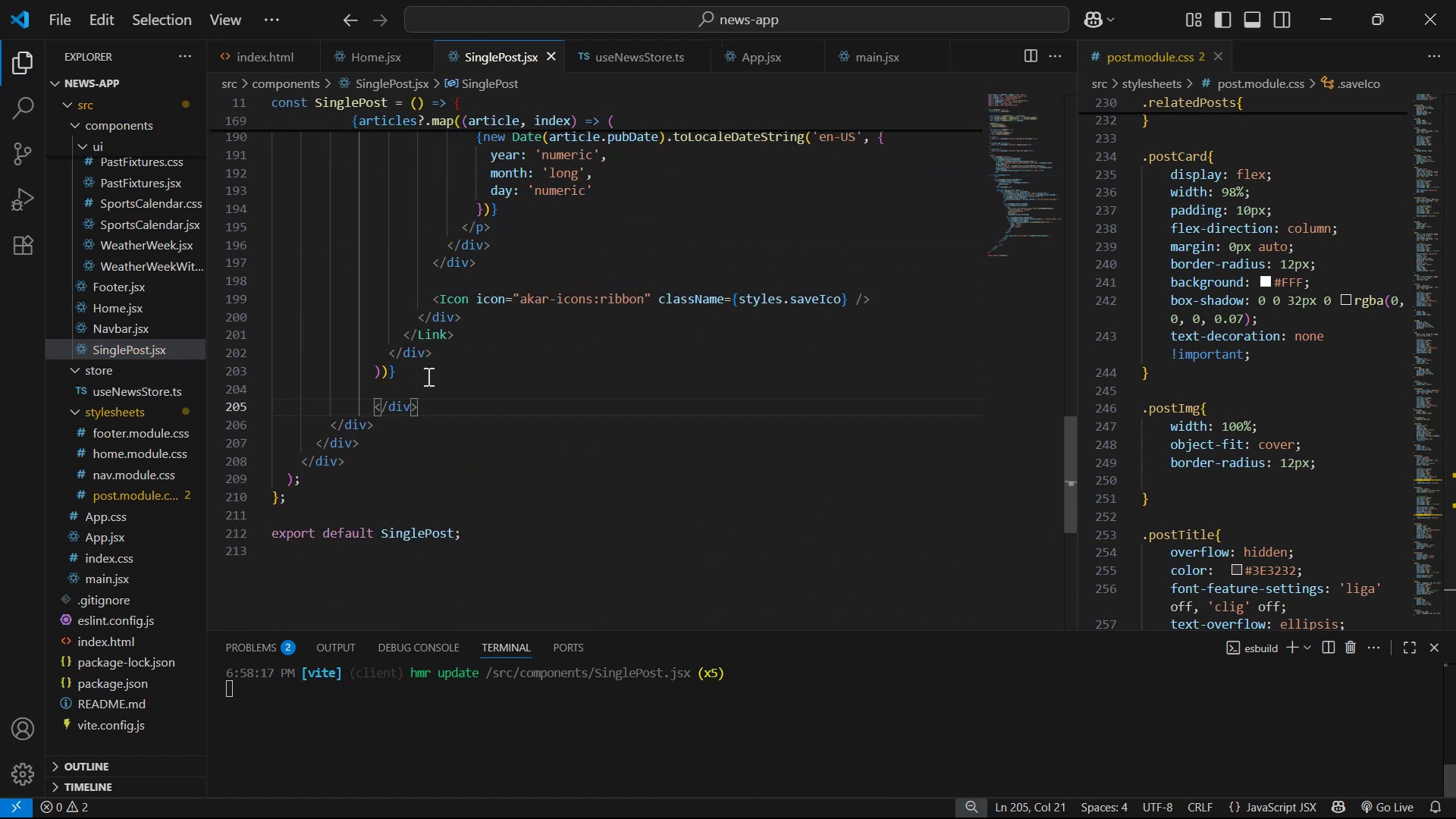 
key(Alt+Tab)
 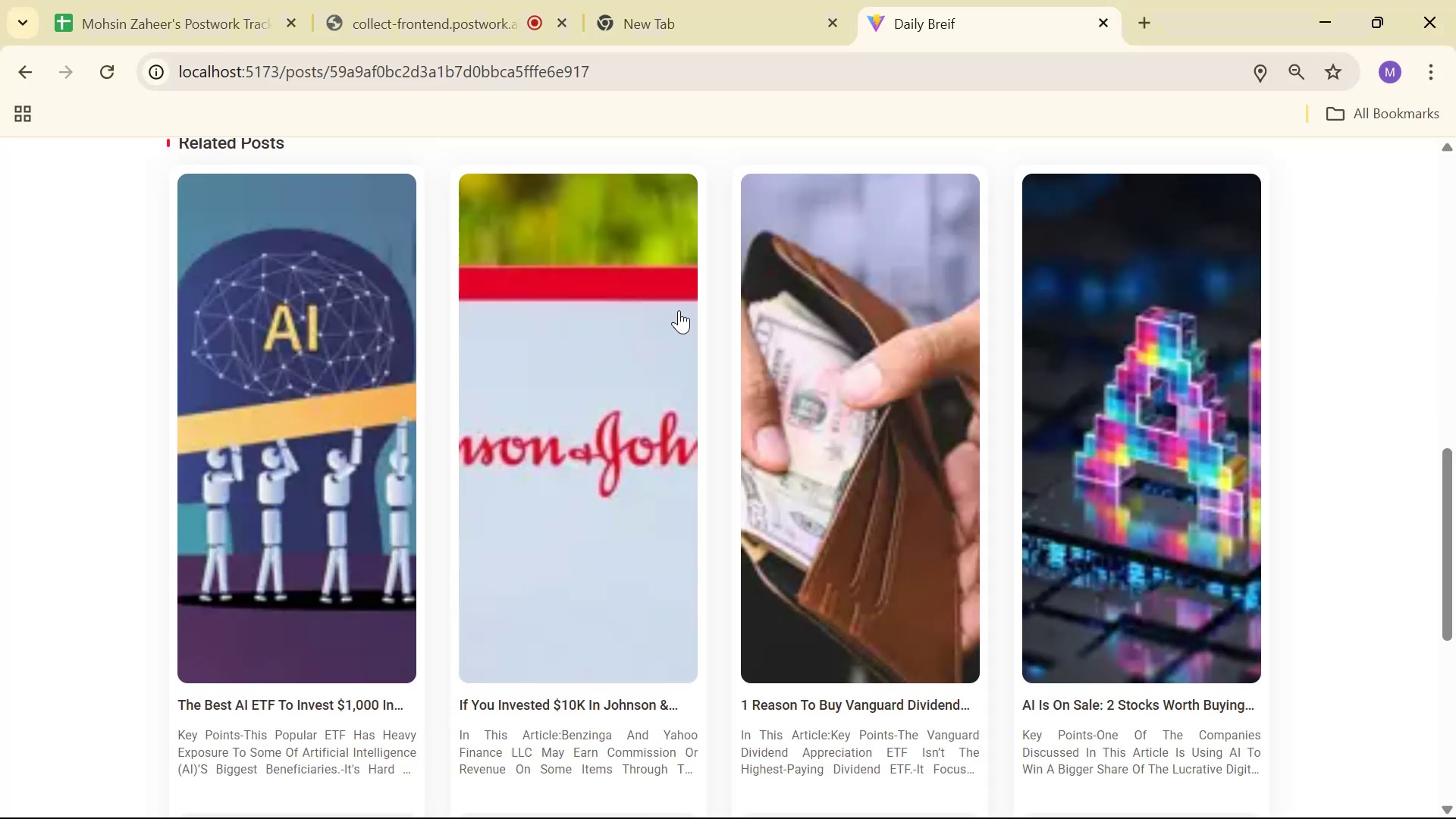 
scroll: coordinate [720, 297], scroll_direction: down, amount: 3.0
 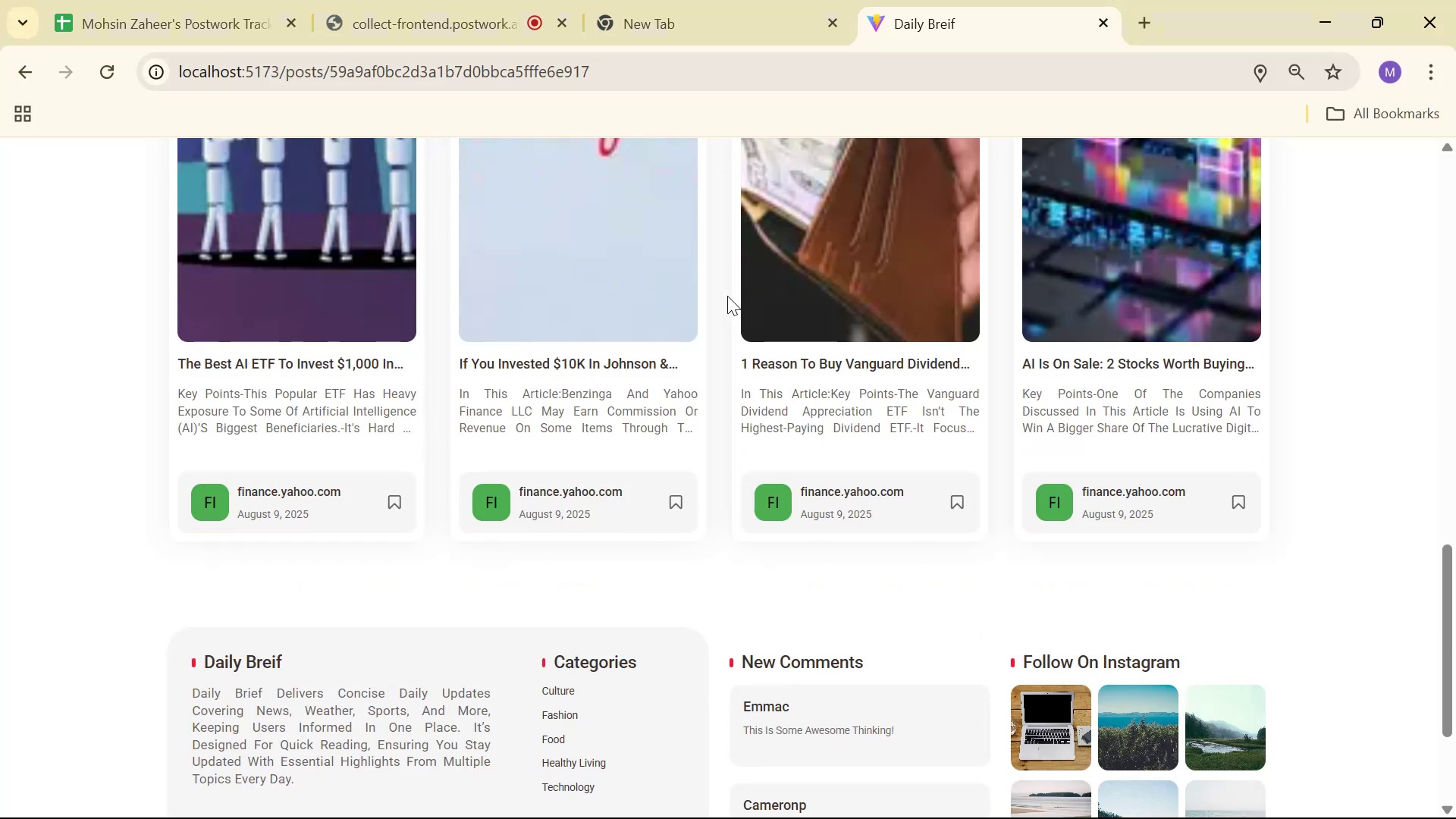 
scroll: coordinate [716, 308], scroll_direction: up, amount: 4.0
 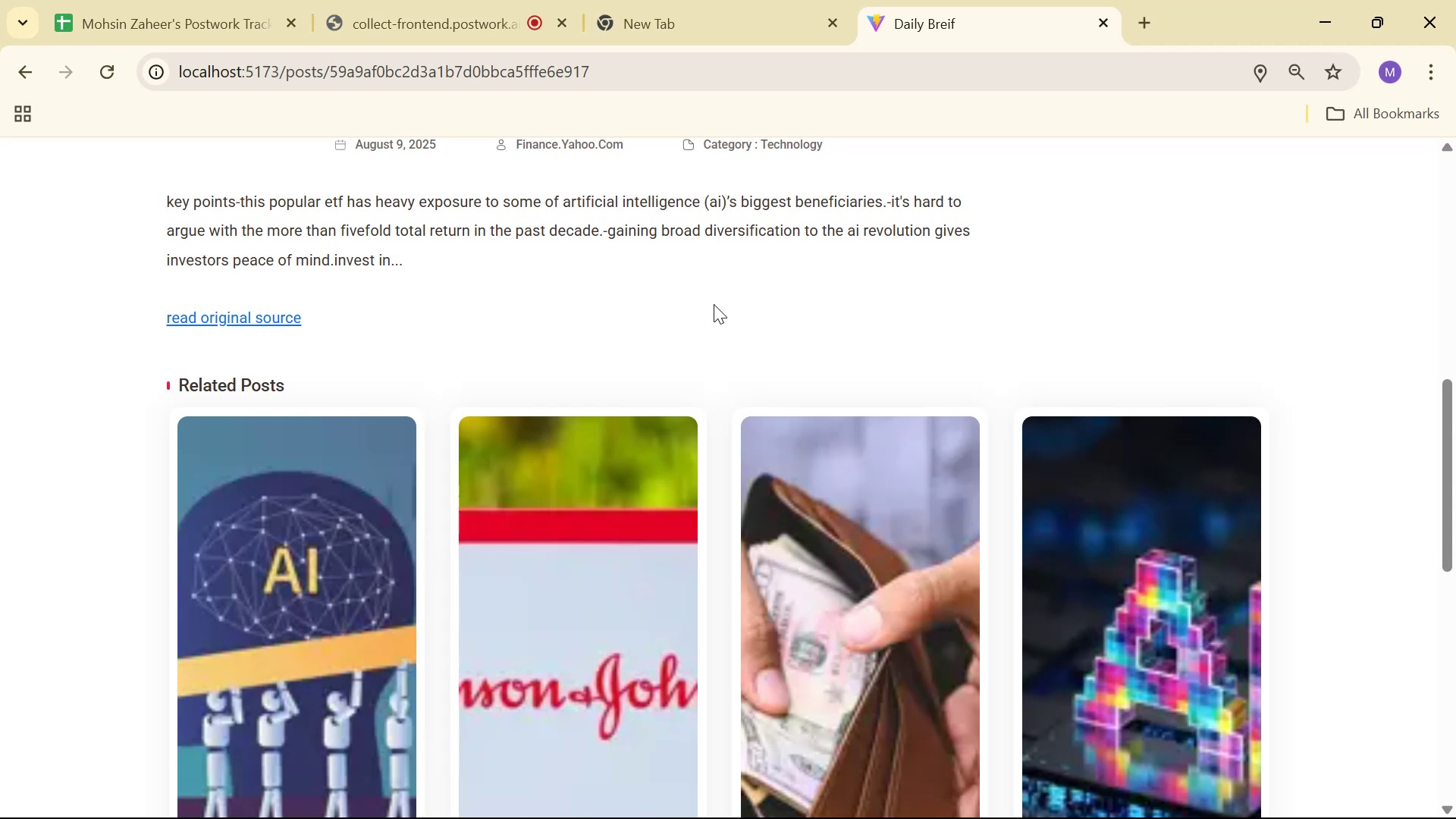 
key(Alt+AltLeft)
 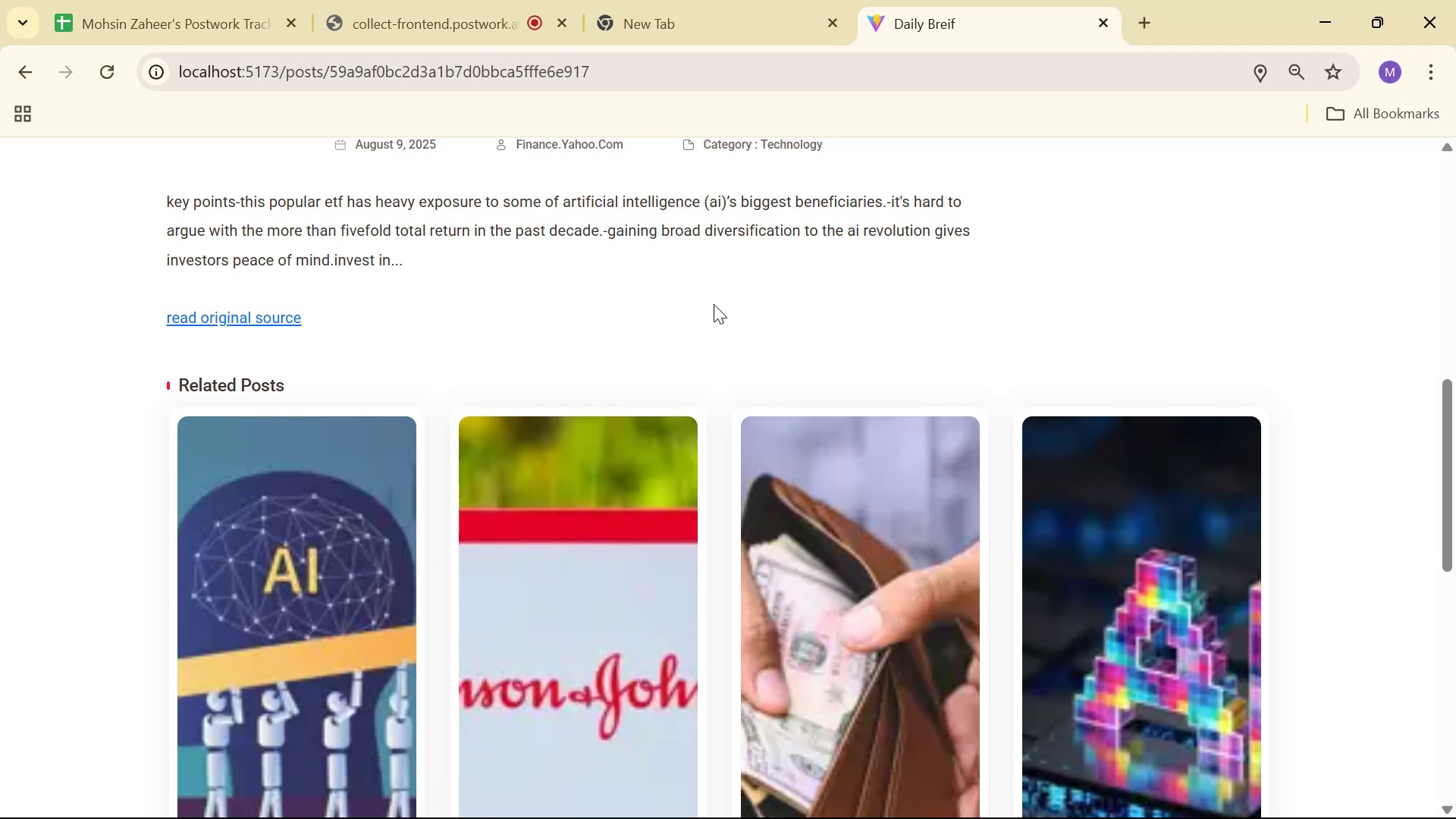 
key(Alt+Tab)
 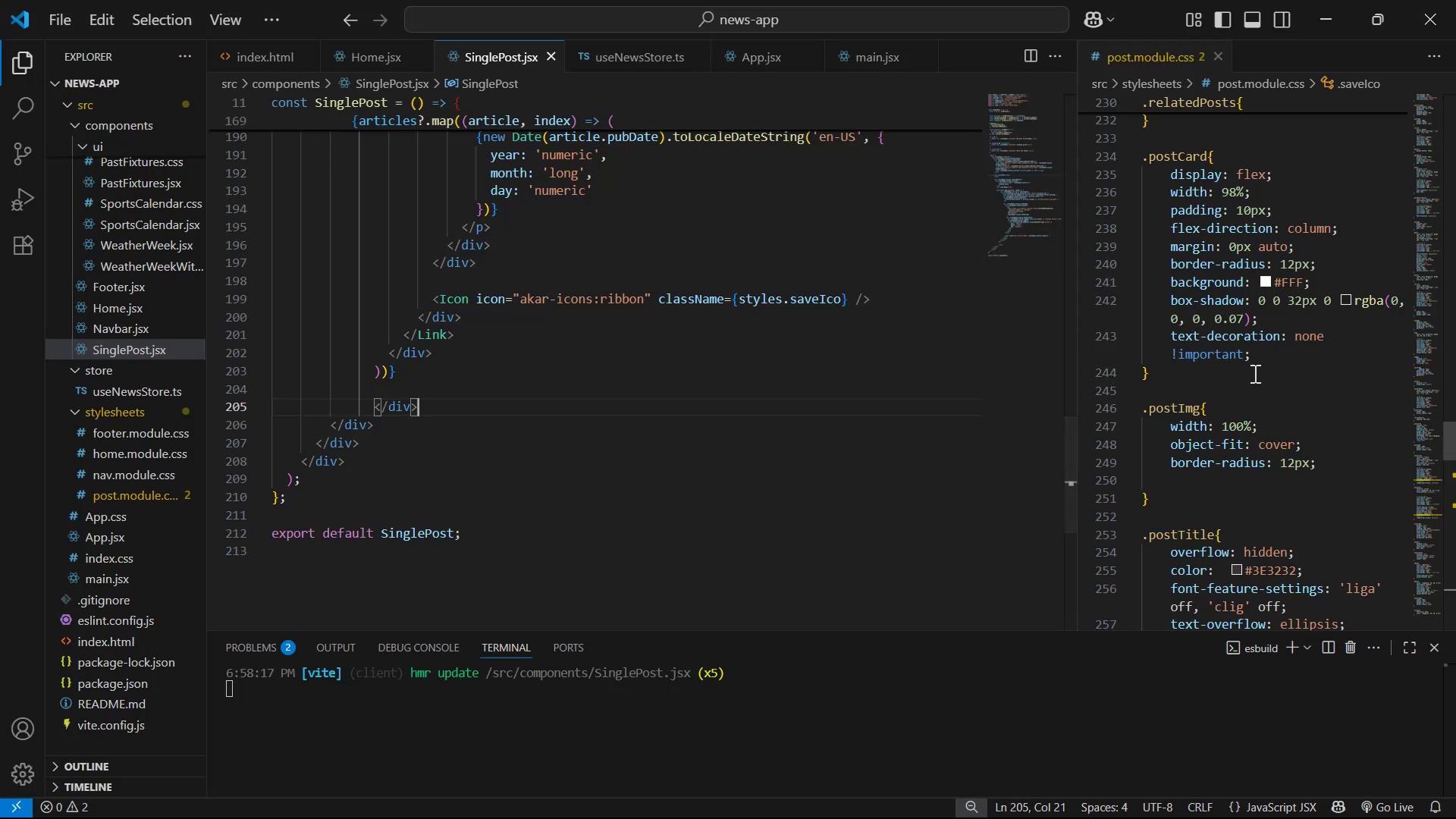 
key(Alt+AltLeft)
 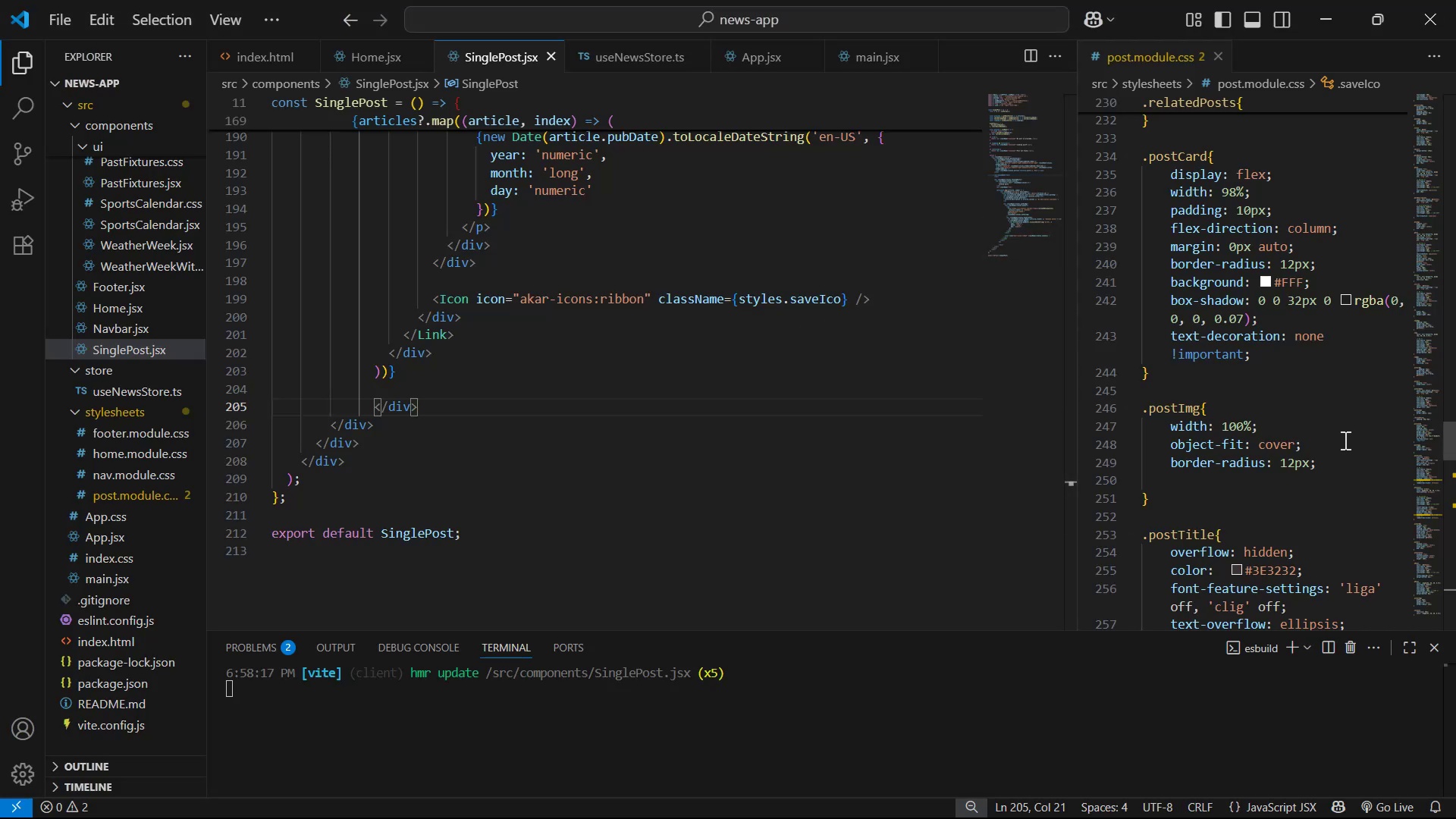 
key(Alt+Tab)
 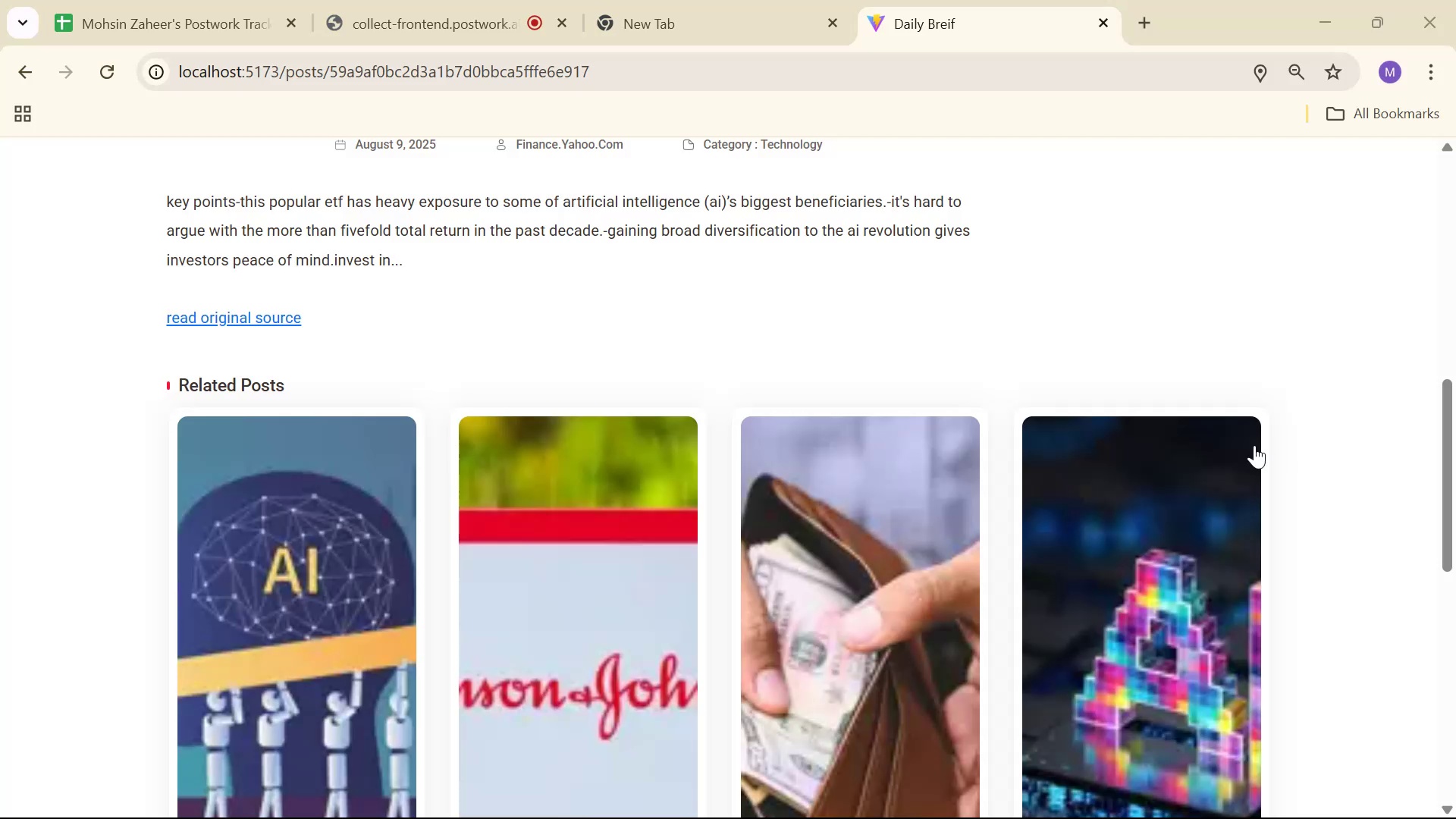 
scroll: coordinate [943, 416], scroll_direction: down, amount: 5.0
 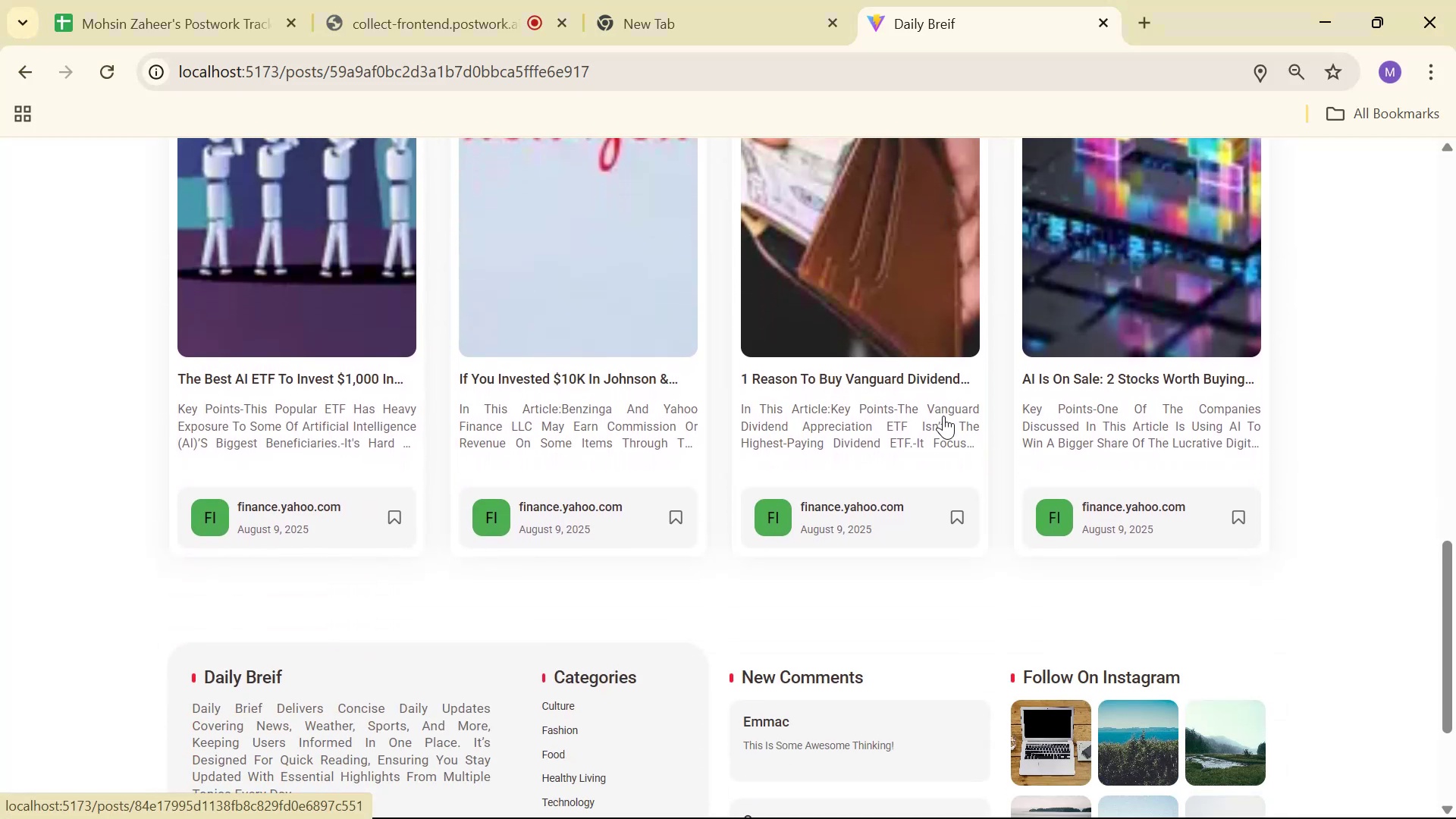 
key(Alt+AltLeft)
 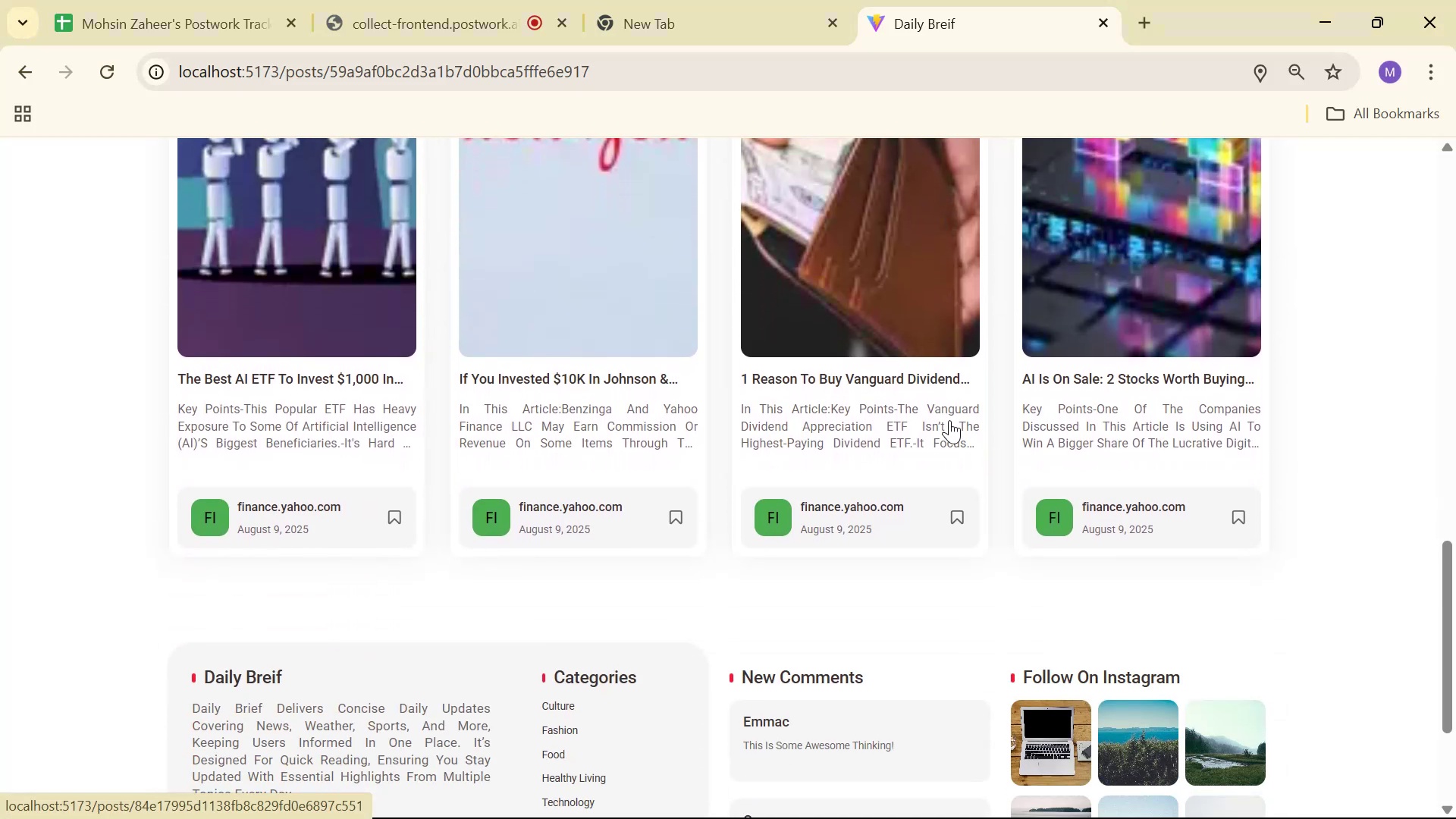 
key(Alt+Tab)
 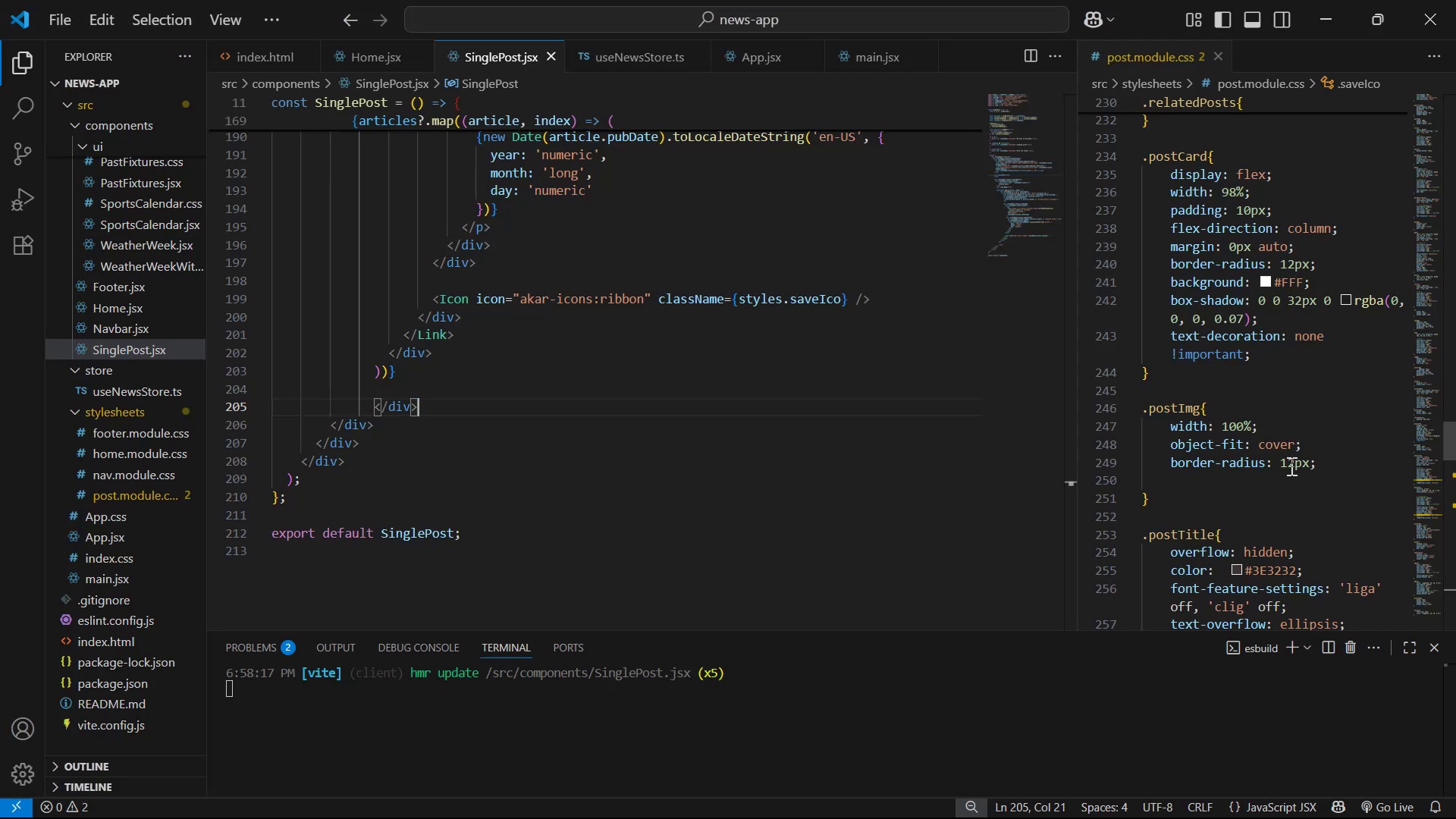 
left_click([1320, 466])
 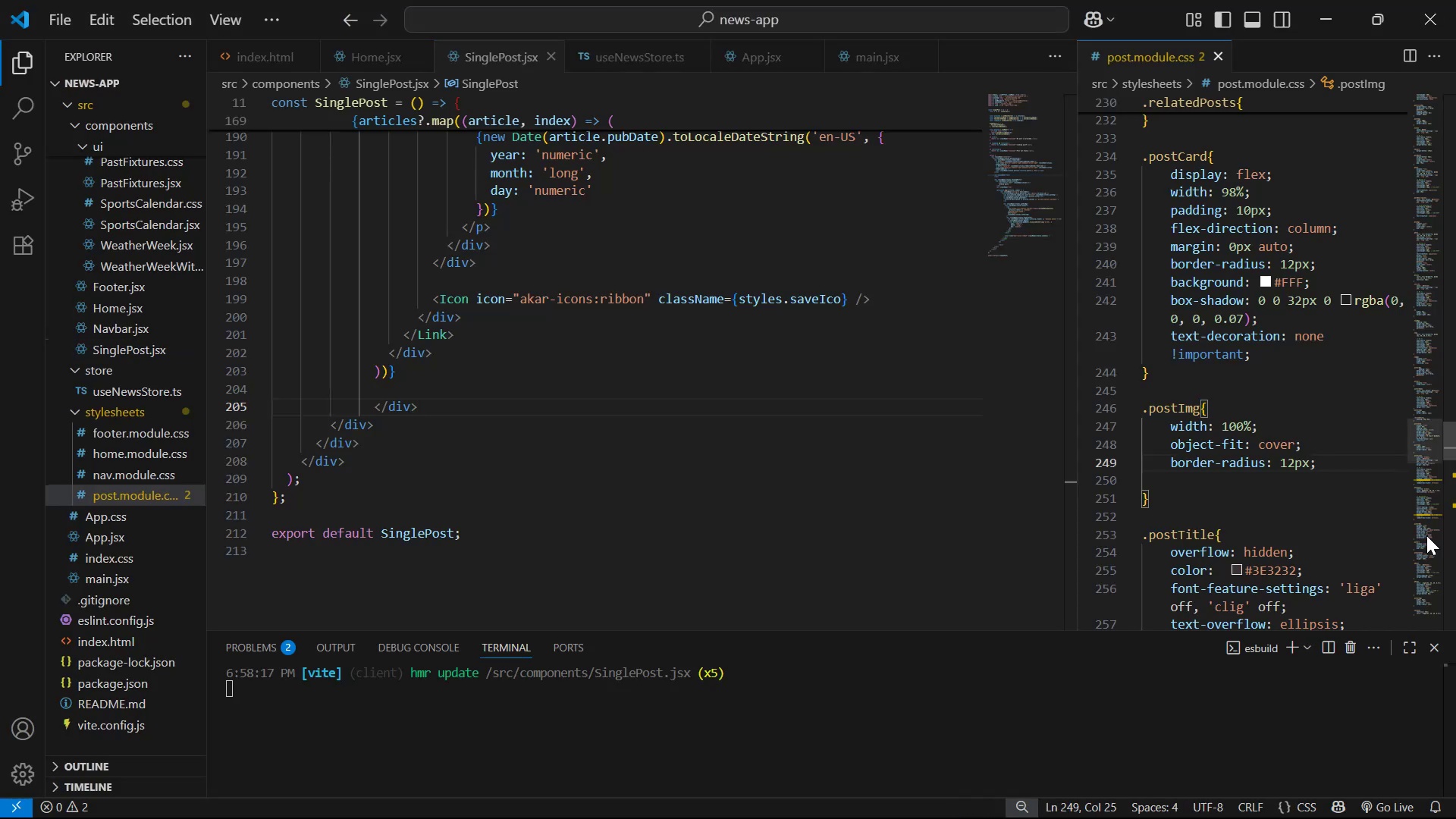 
key(Enter)
 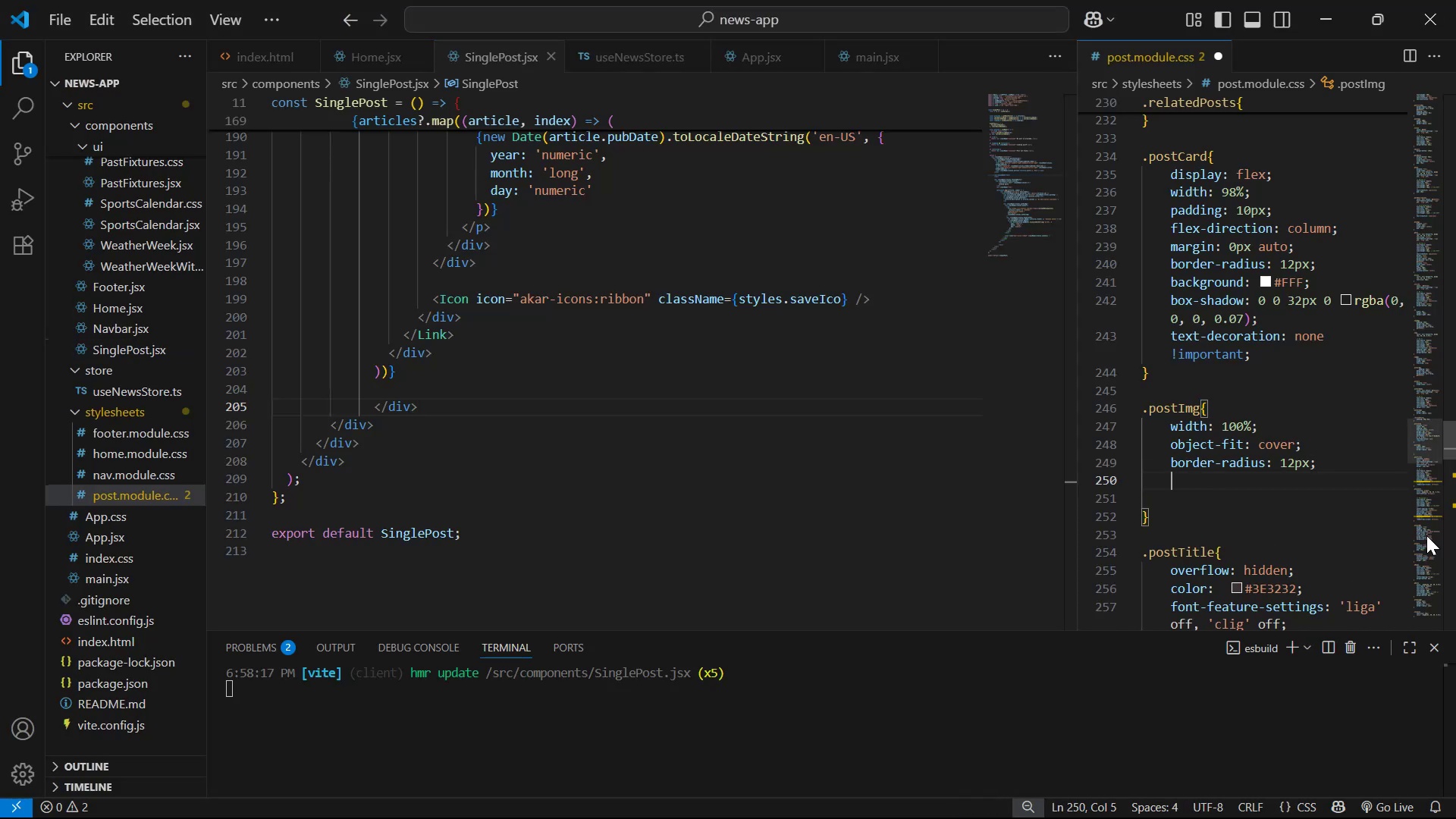 
key(H)
 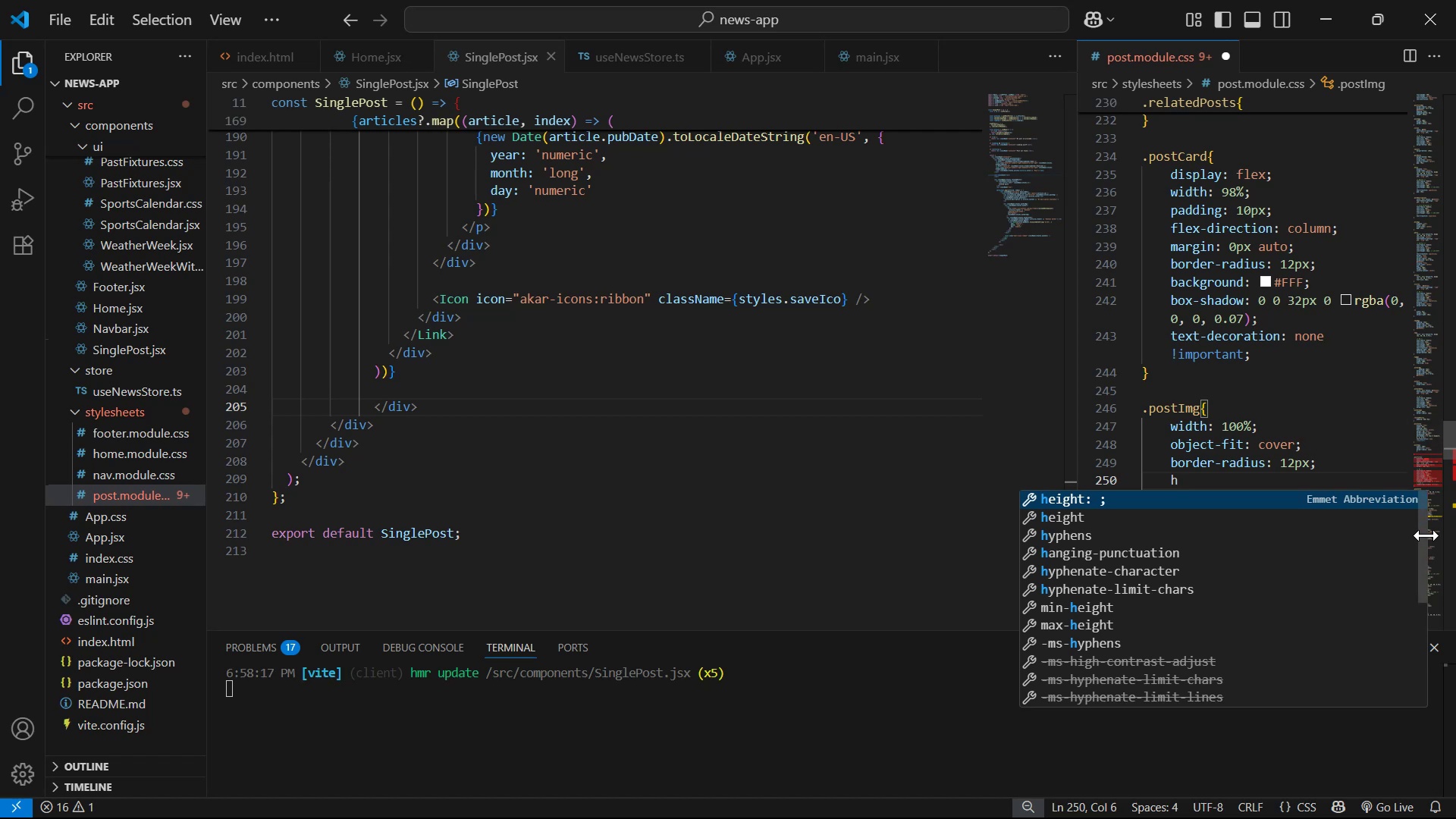 
key(Enter)
 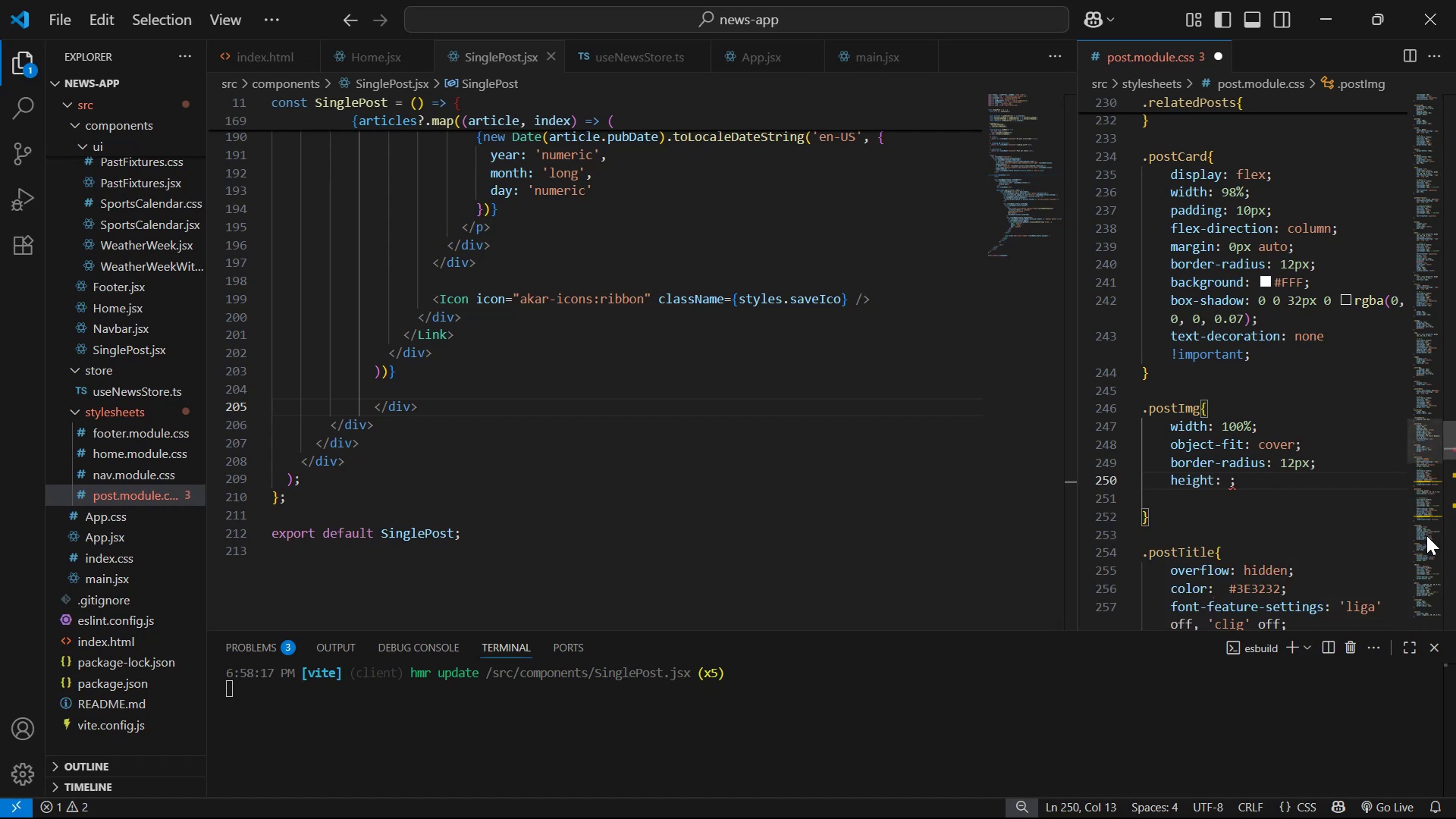 
type(300px)
 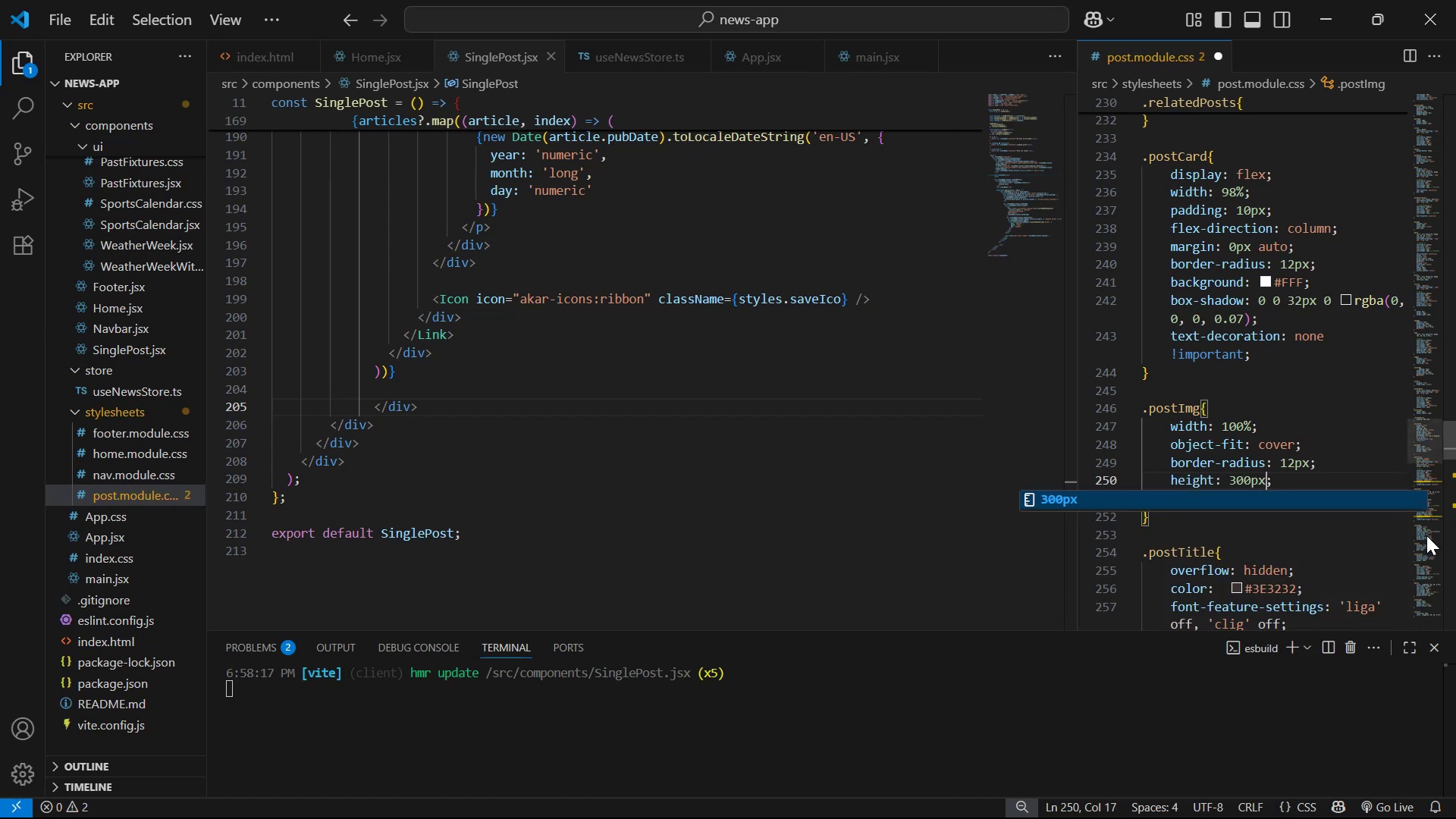 
key(Control+ControlLeft)
 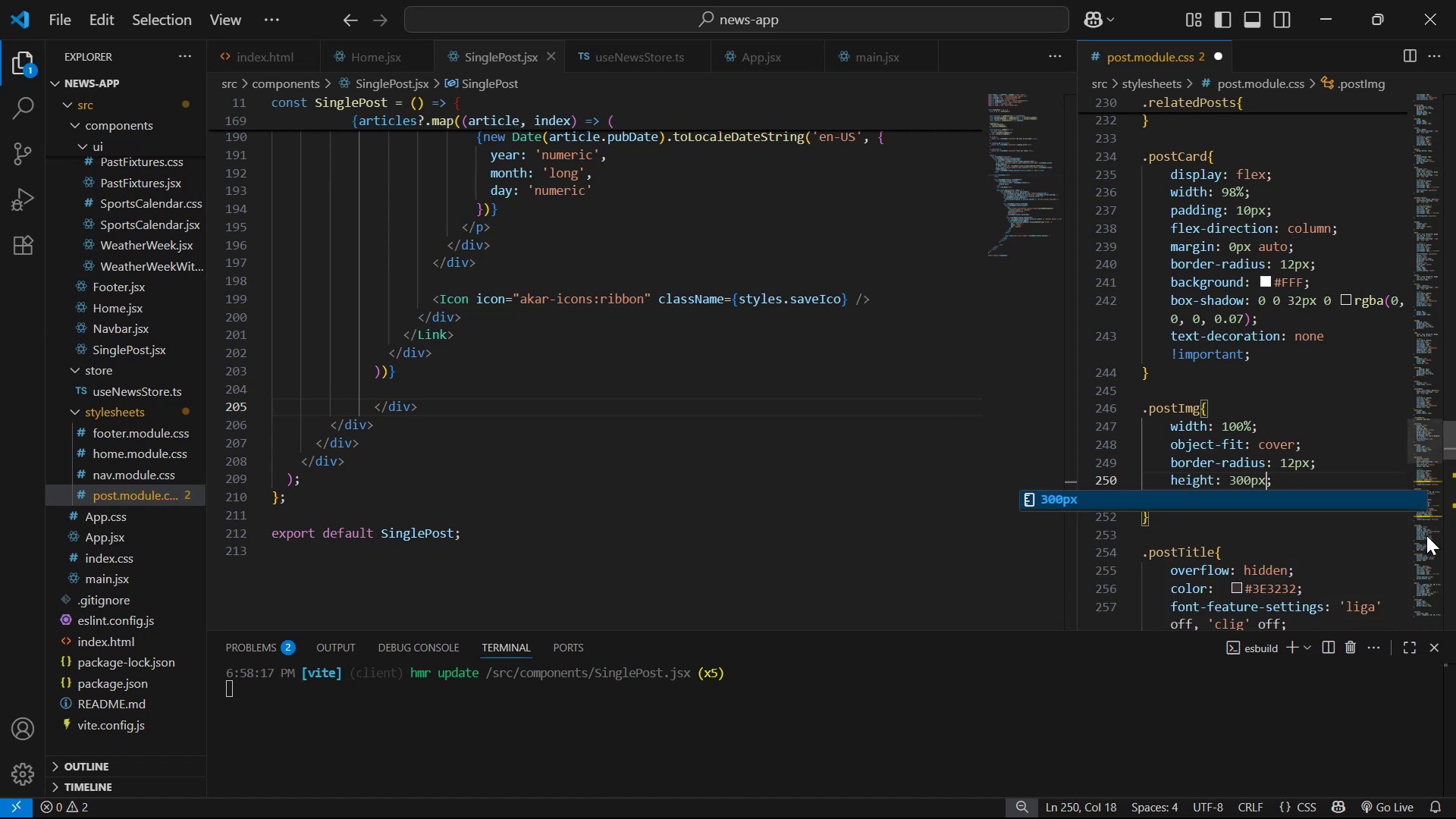 
key(Control+S)
 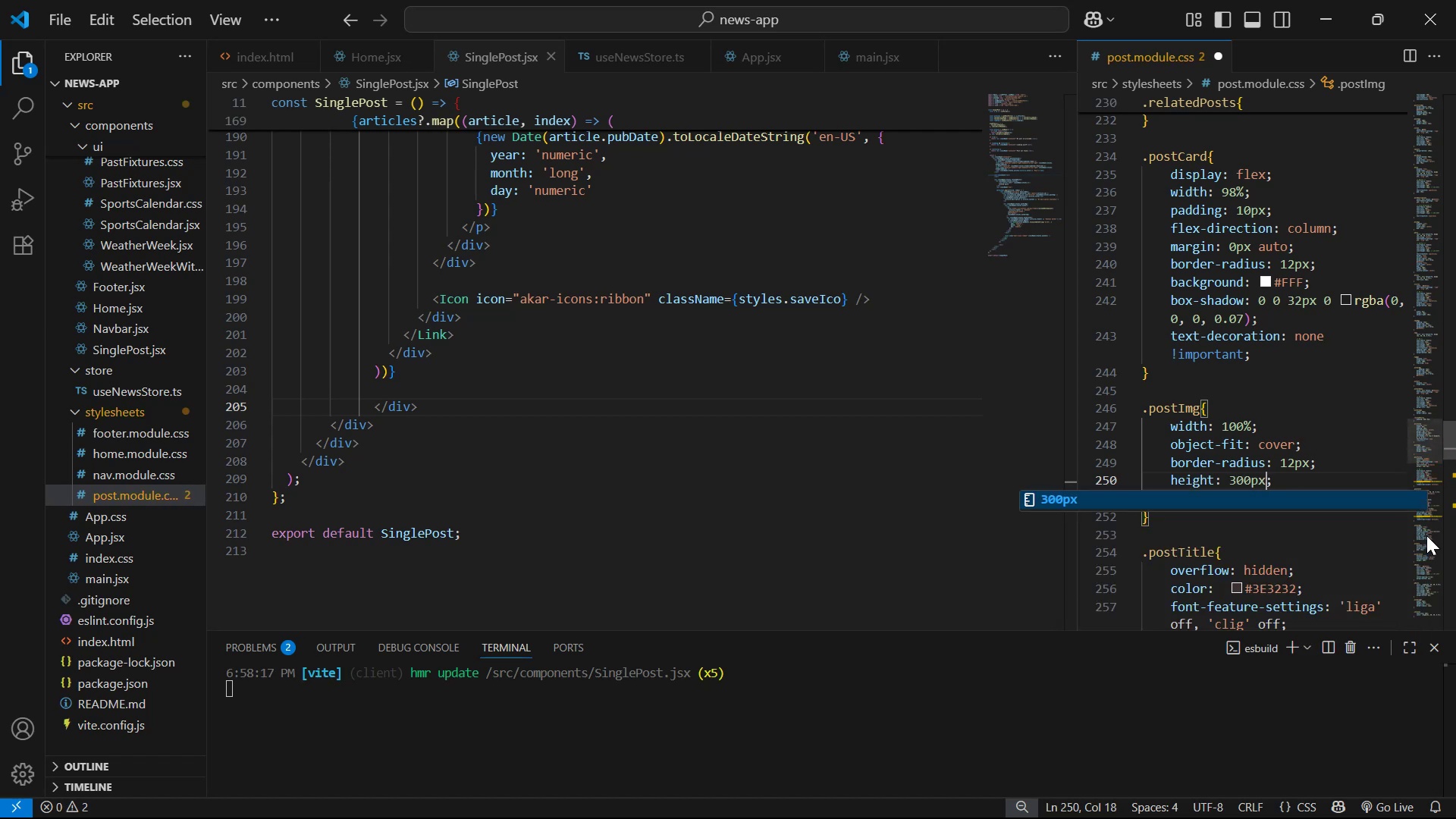 
key(Alt+AltLeft)
 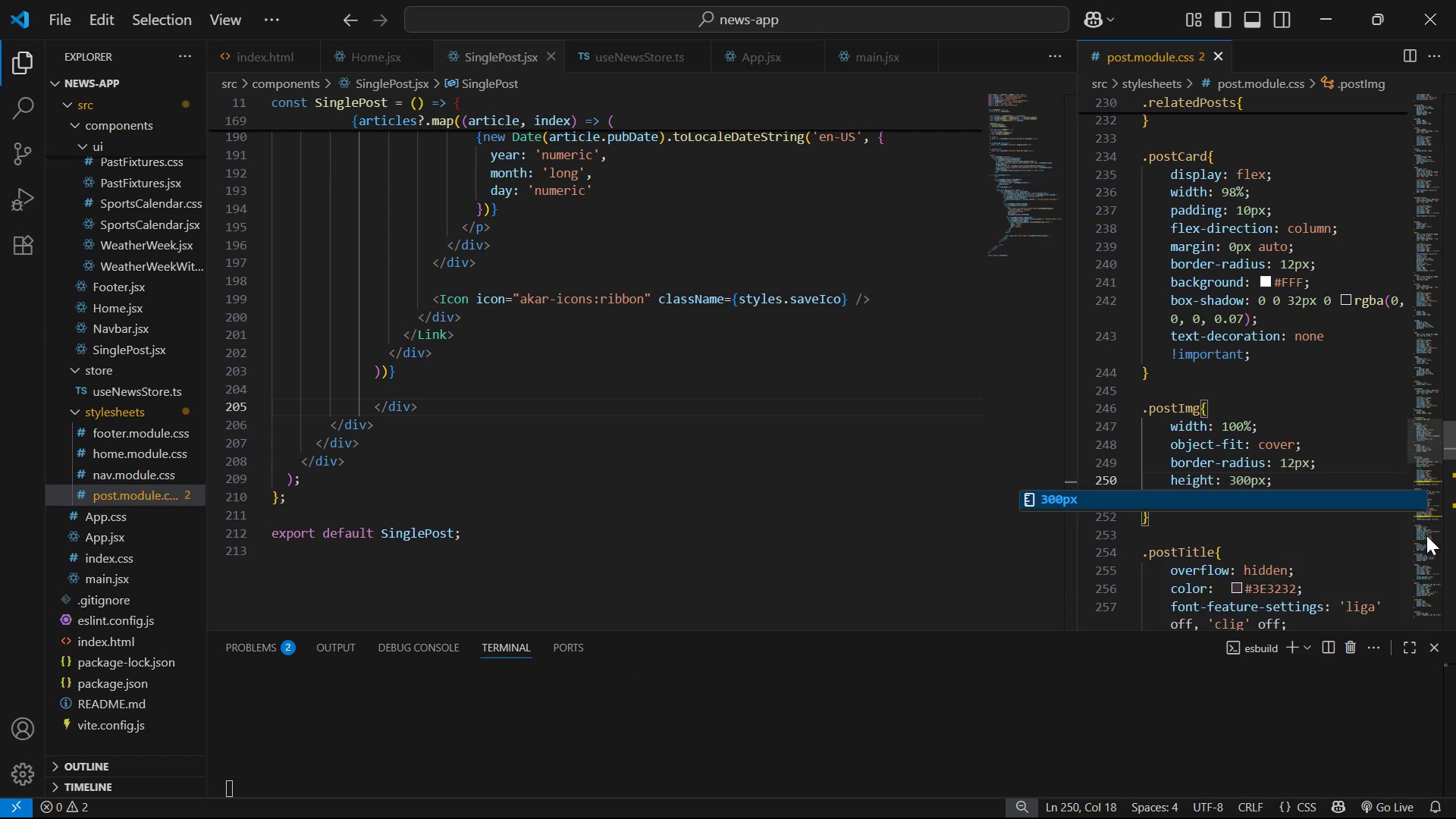 
key(Alt+Tab)
 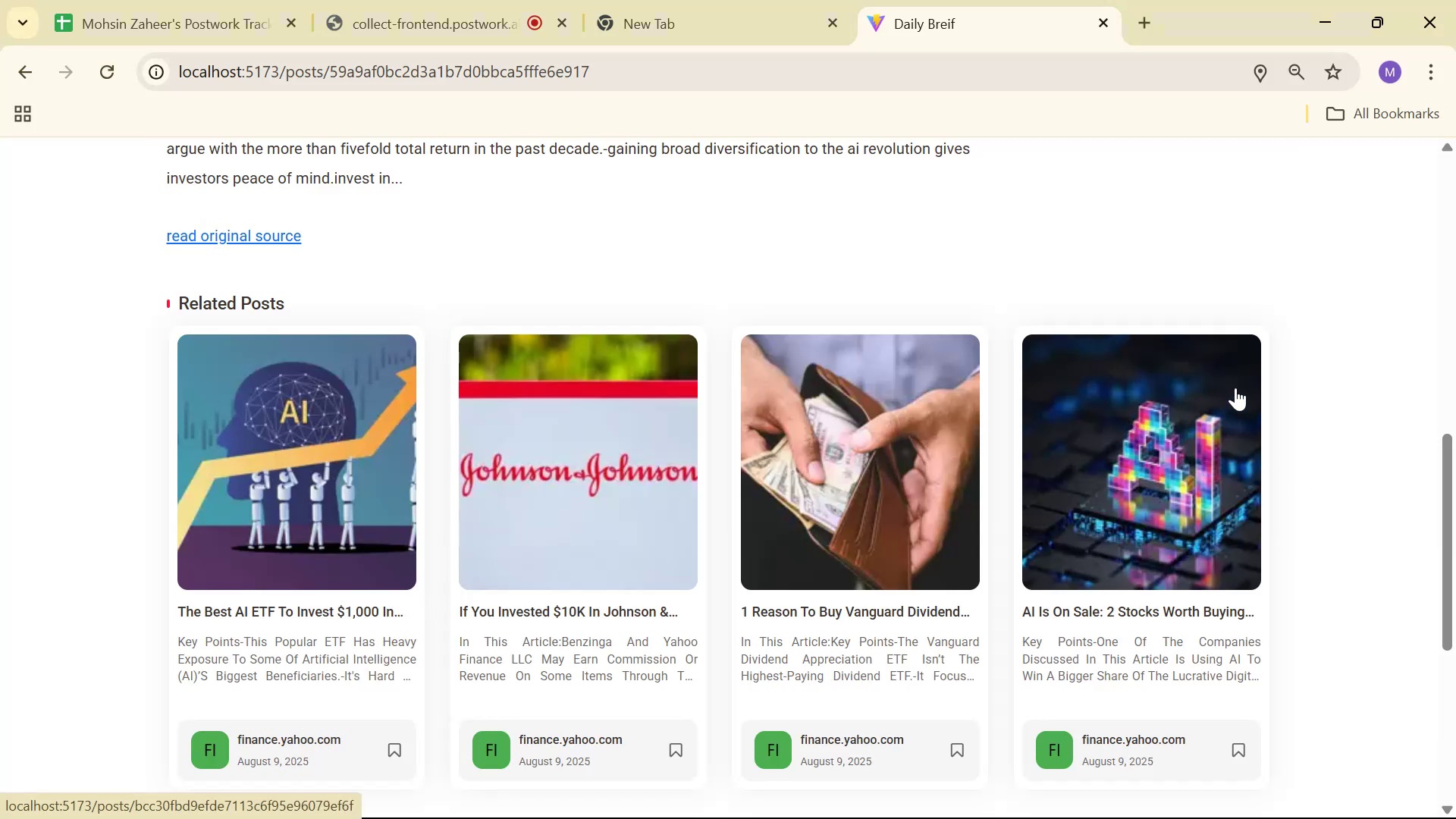 
scroll: coordinate [1300, 392], scroll_direction: down, amount: 3.0
 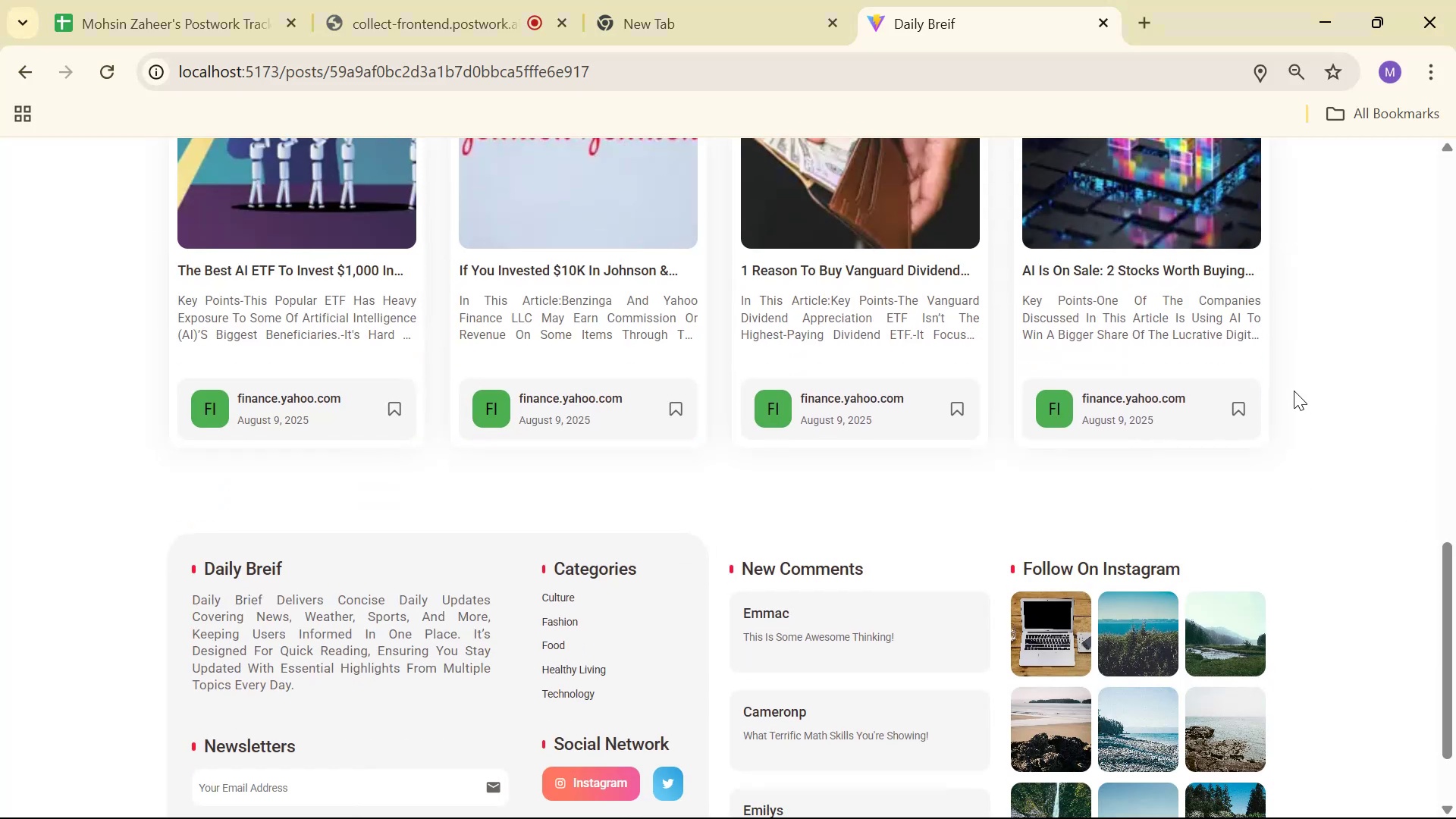 
scroll: coordinate [1299, 373], scroll_direction: up, amount: 4.0
 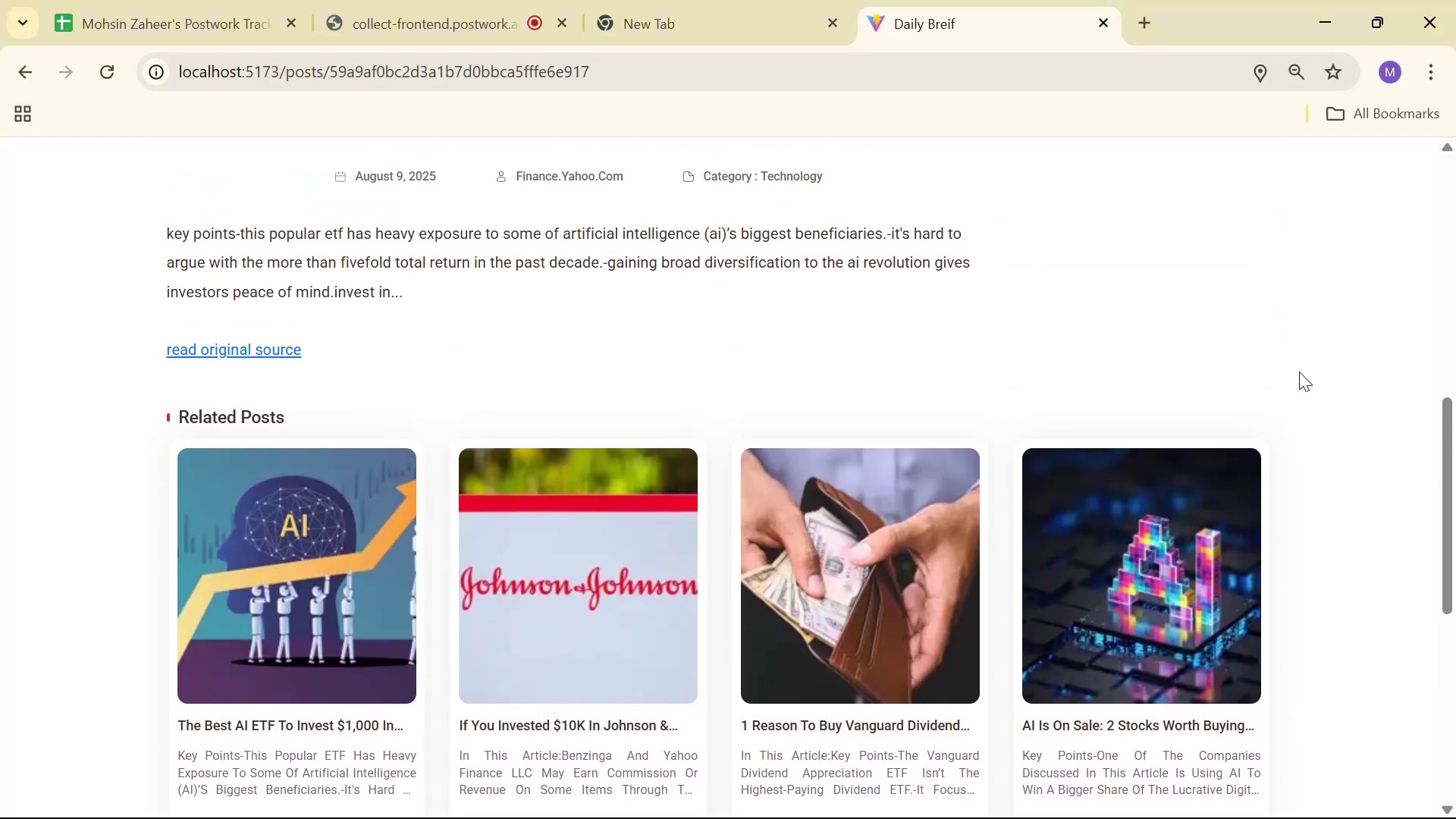 
scroll: coordinate [1304, 365], scroll_direction: down, amount: 3.0
 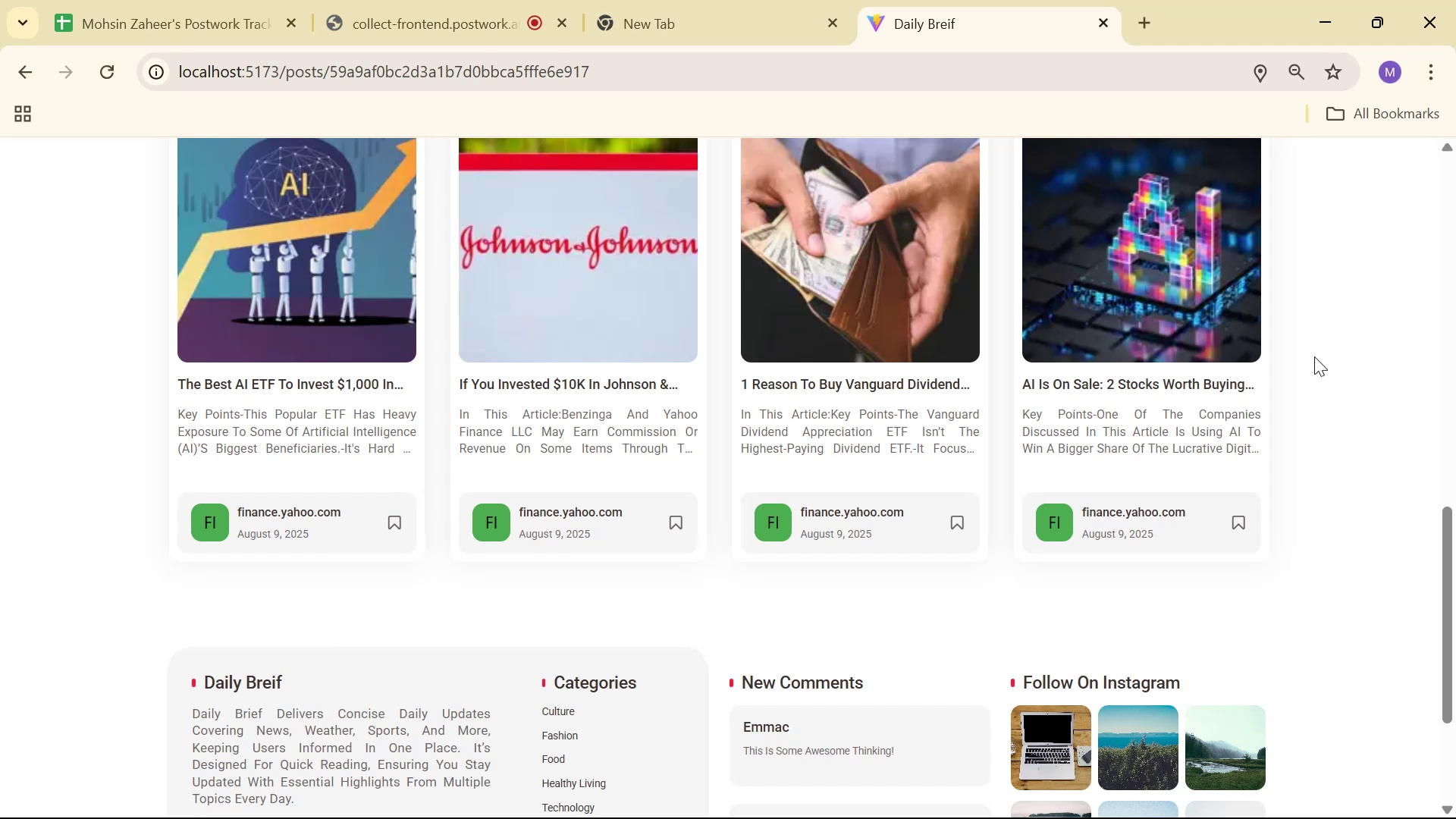 
key(Alt+AltLeft)
 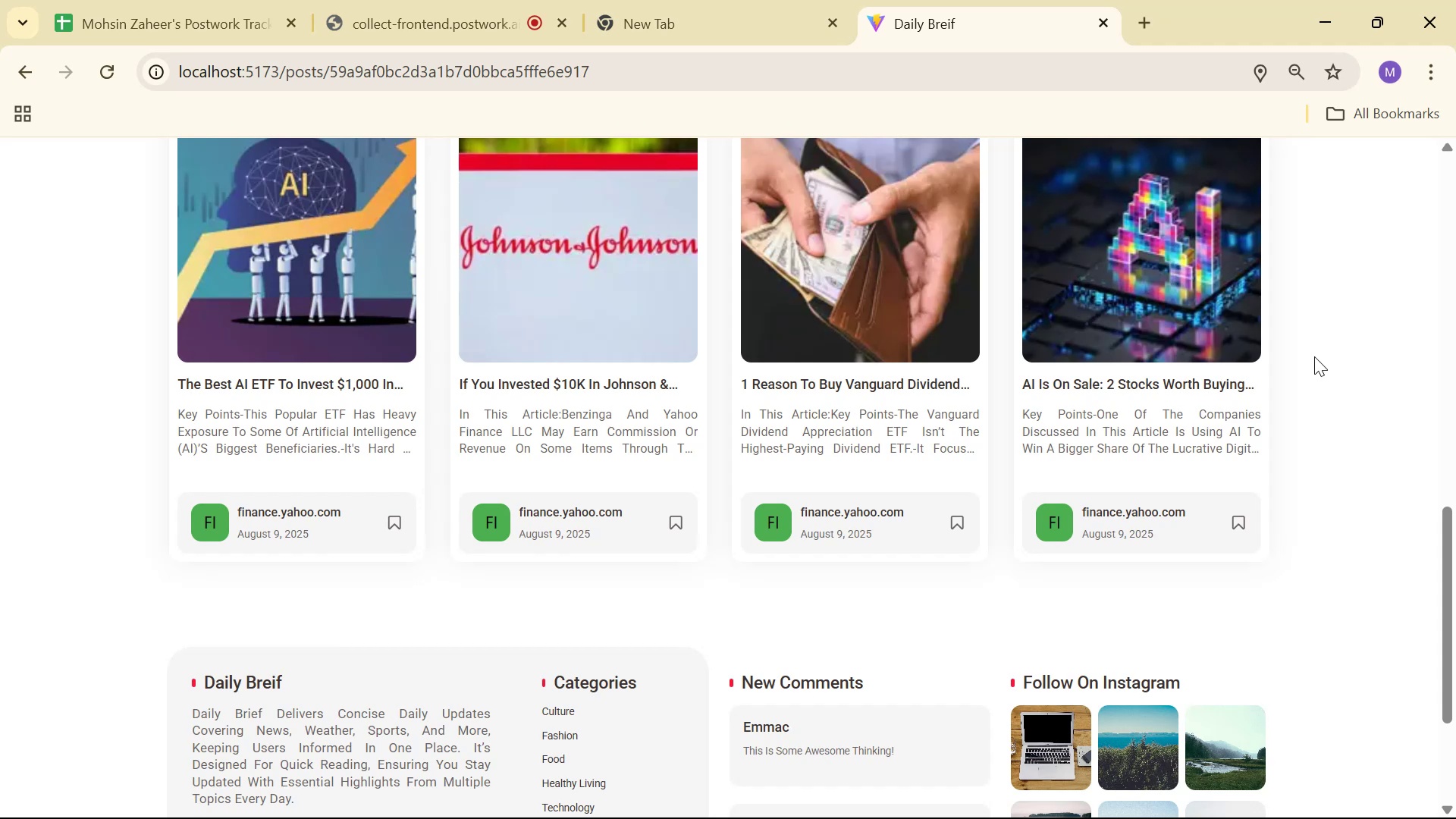 
key(Alt+Tab)
 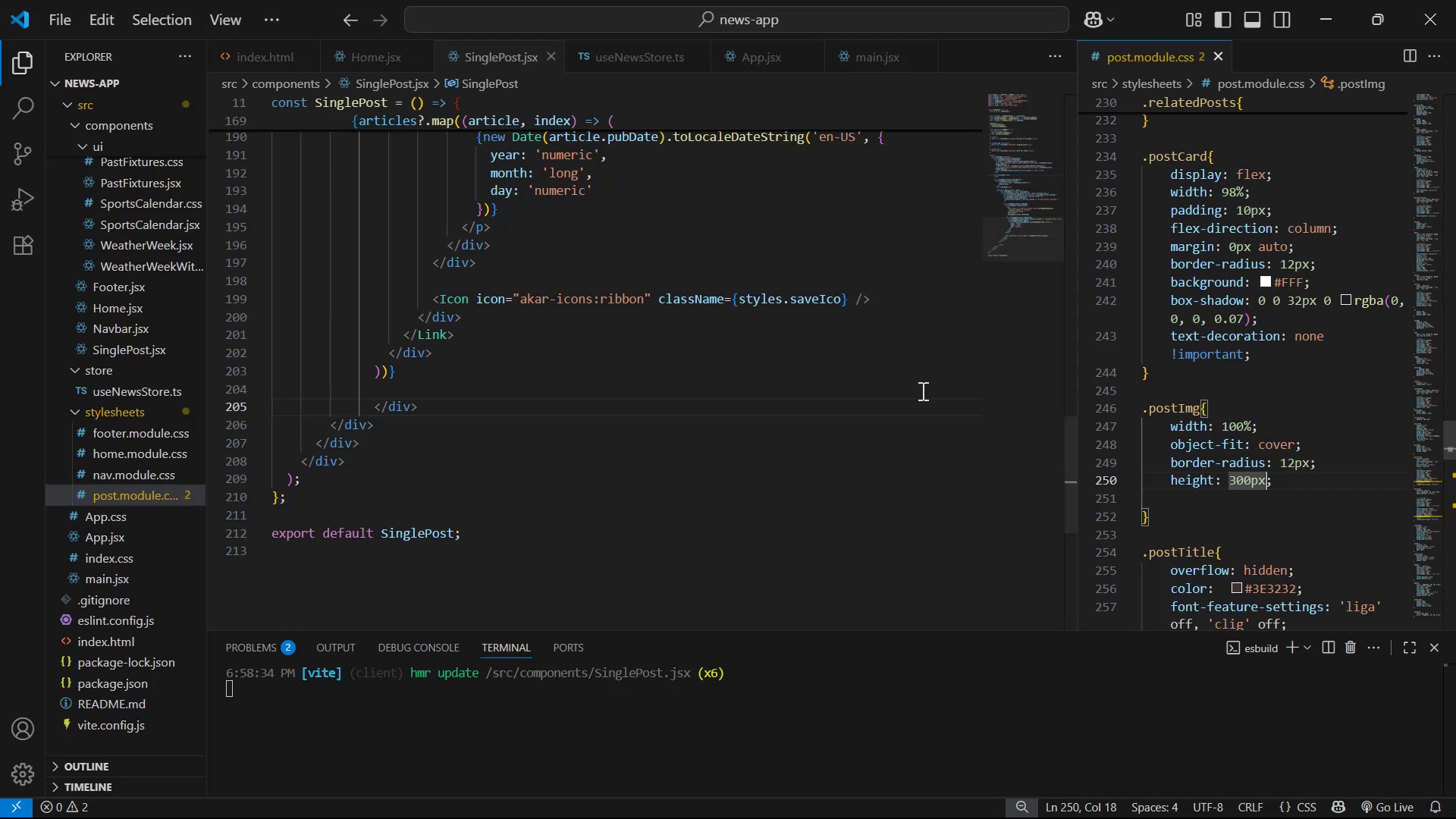 
scroll: coordinate [777, 384], scroll_direction: up, amount: 9.0
 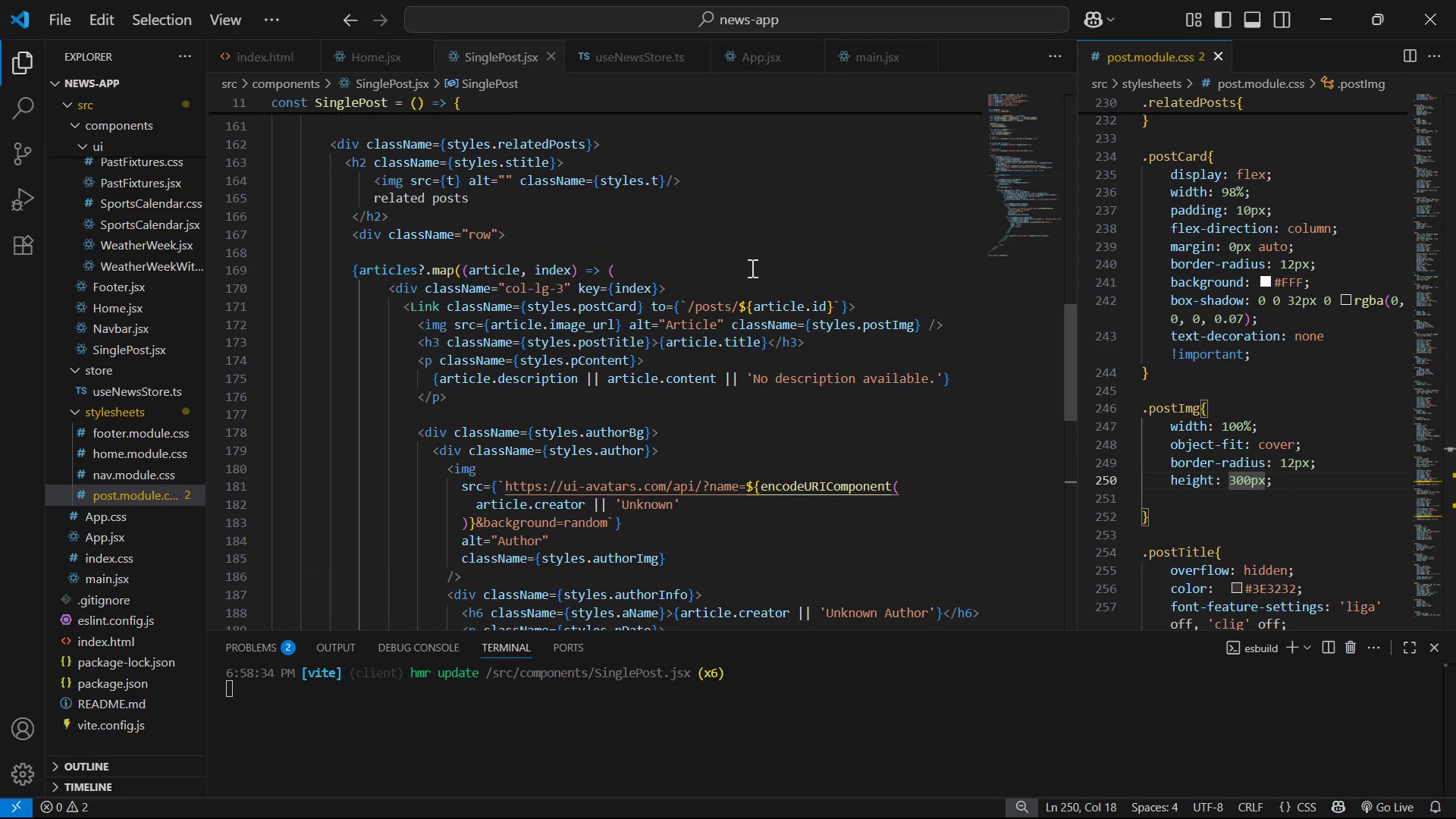 
wait(10.11)
 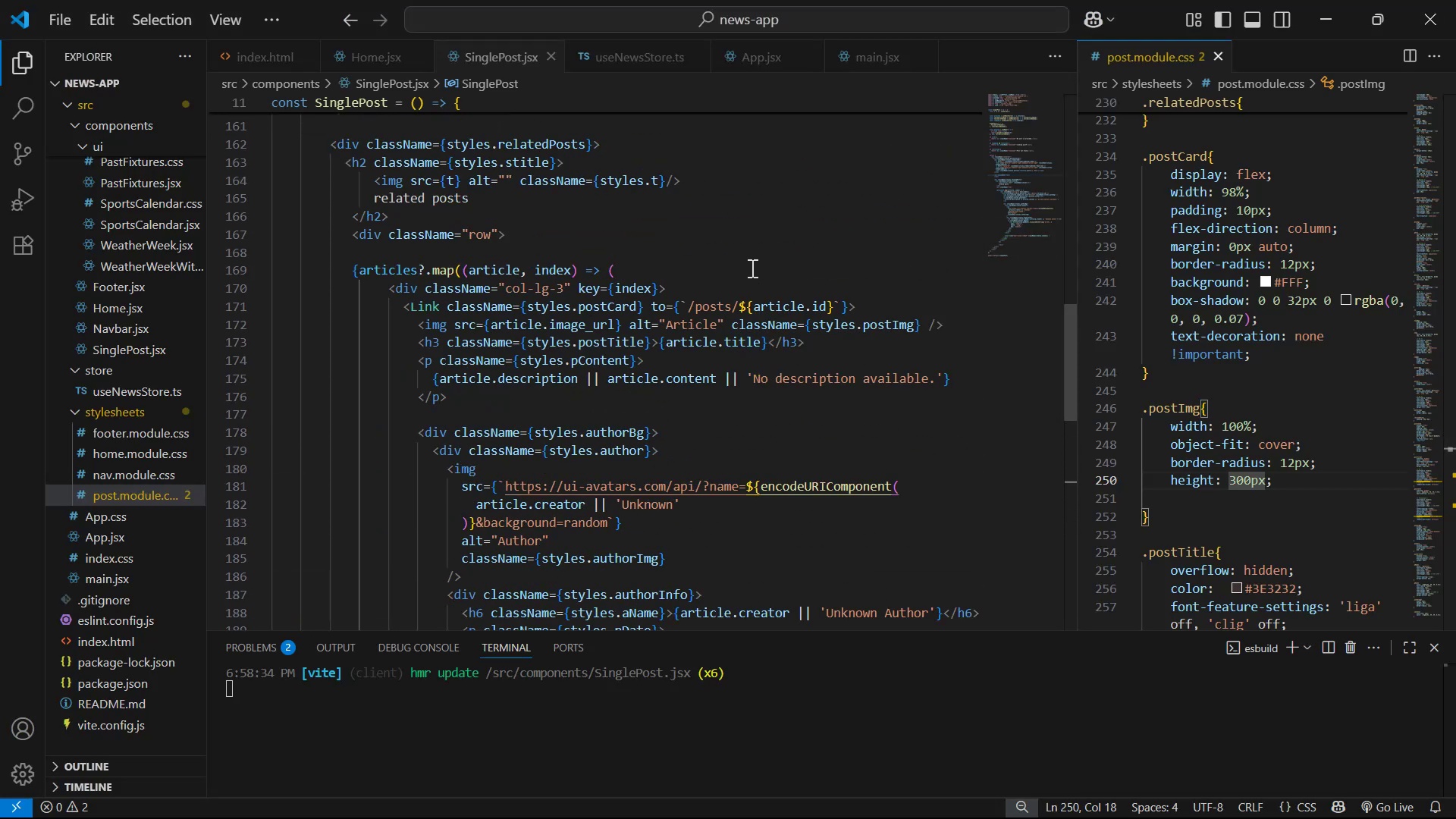 
key(Alt+AltLeft)
 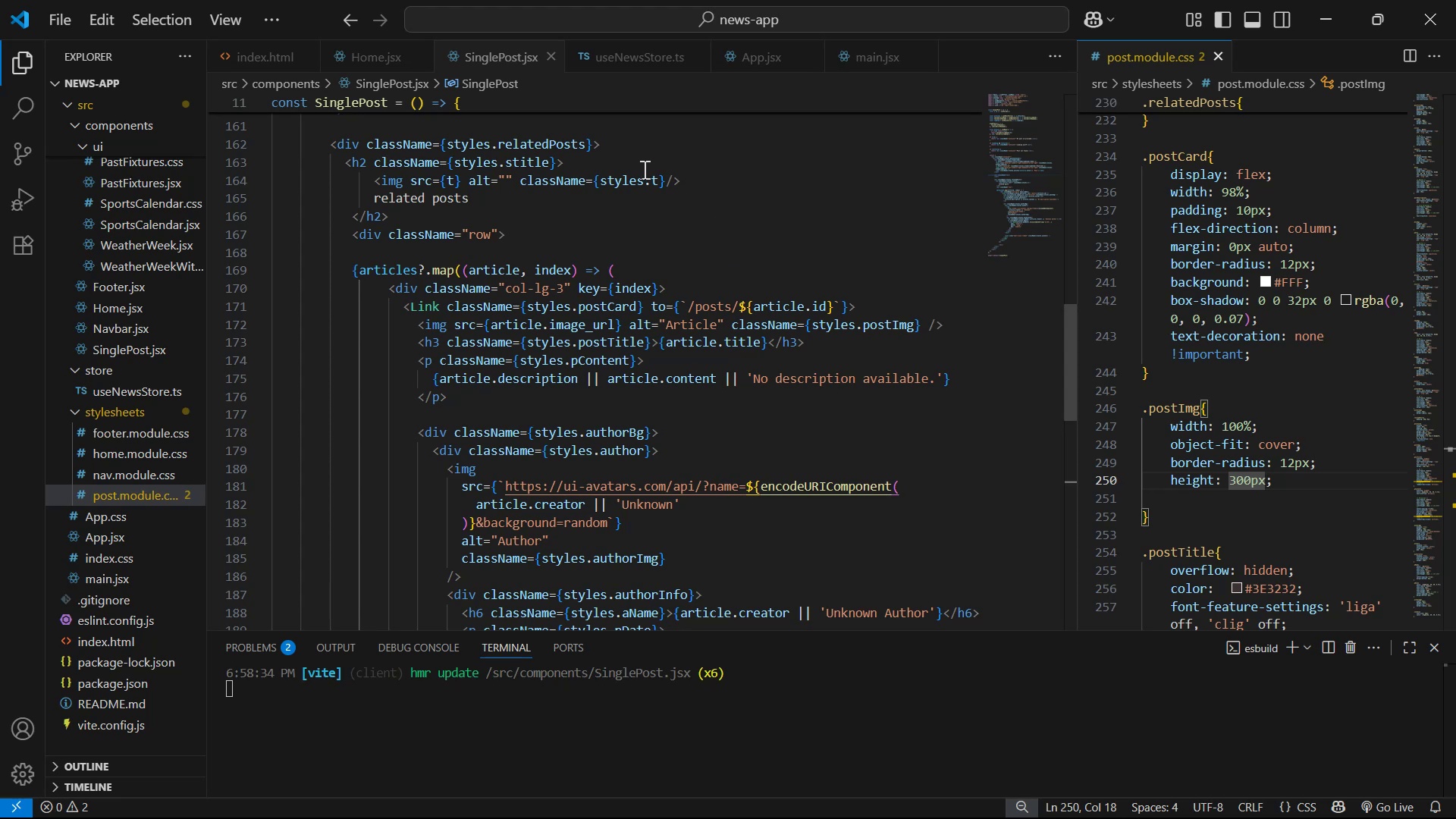 
key(Alt+Tab)
 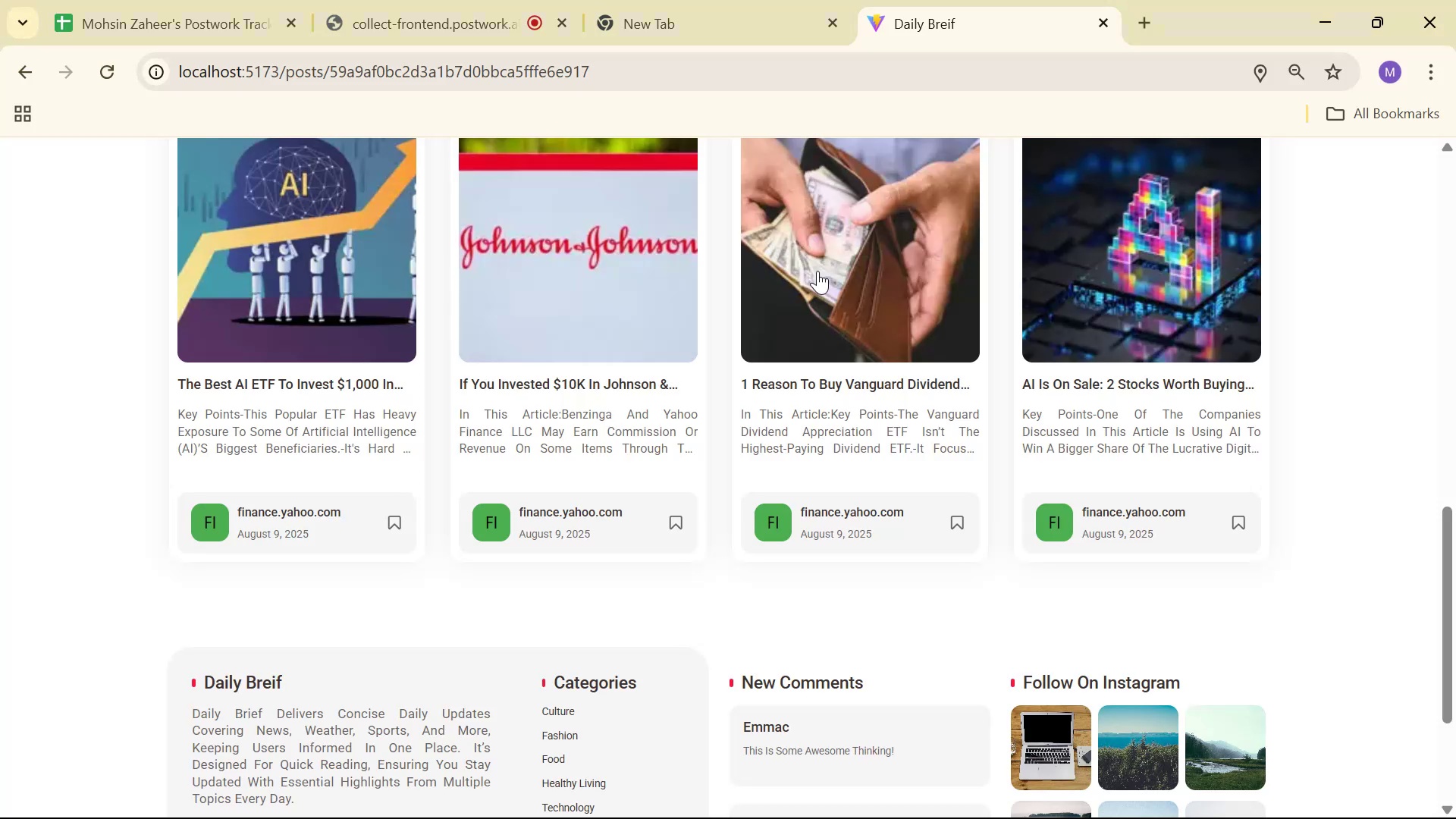 
scroll: coordinate [1078, 307], scroll_direction: up, amount: 13.0
 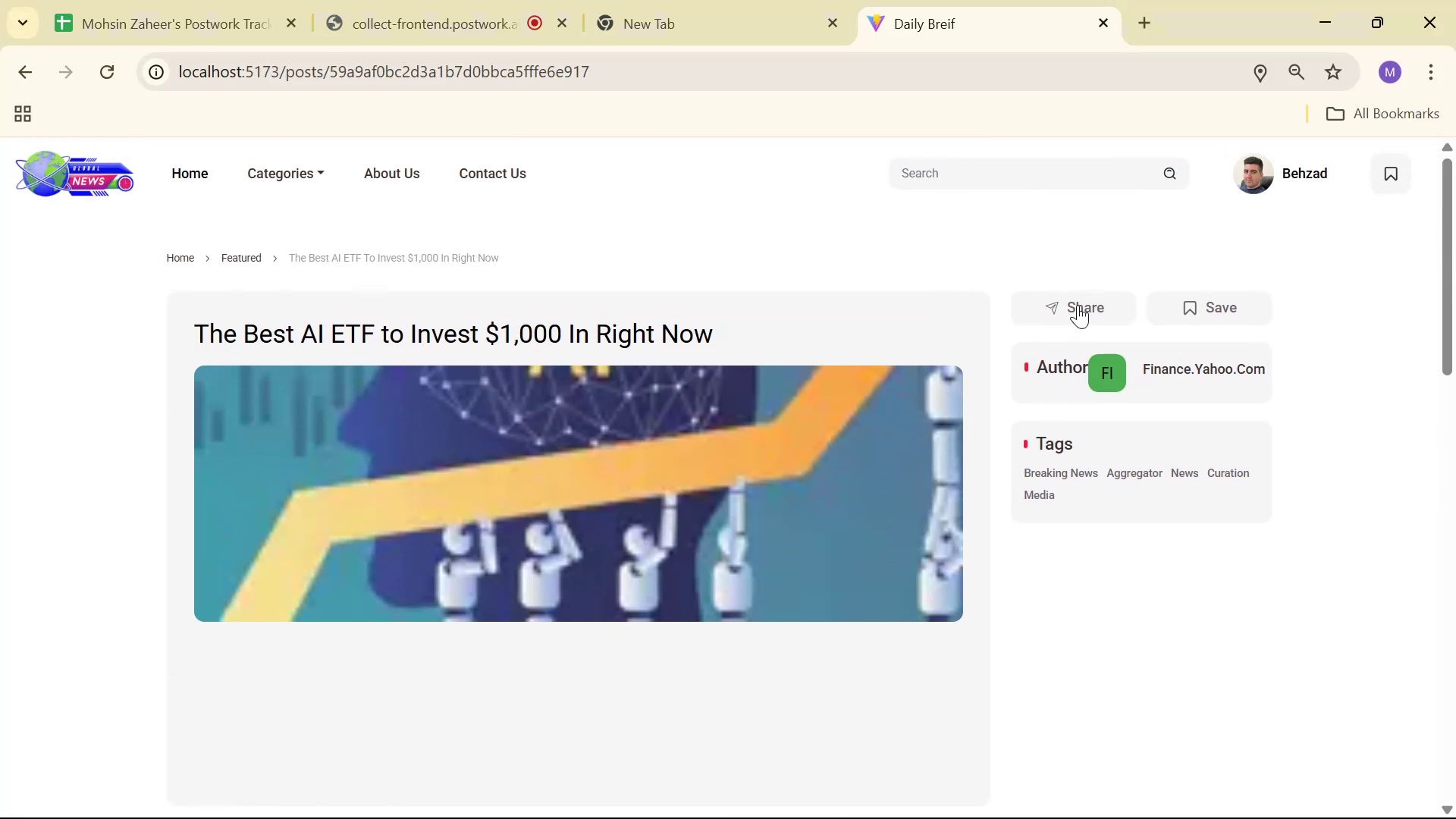 
scroll: coordinate [1075, 303], scroll_direction: down, amount: 5.0
 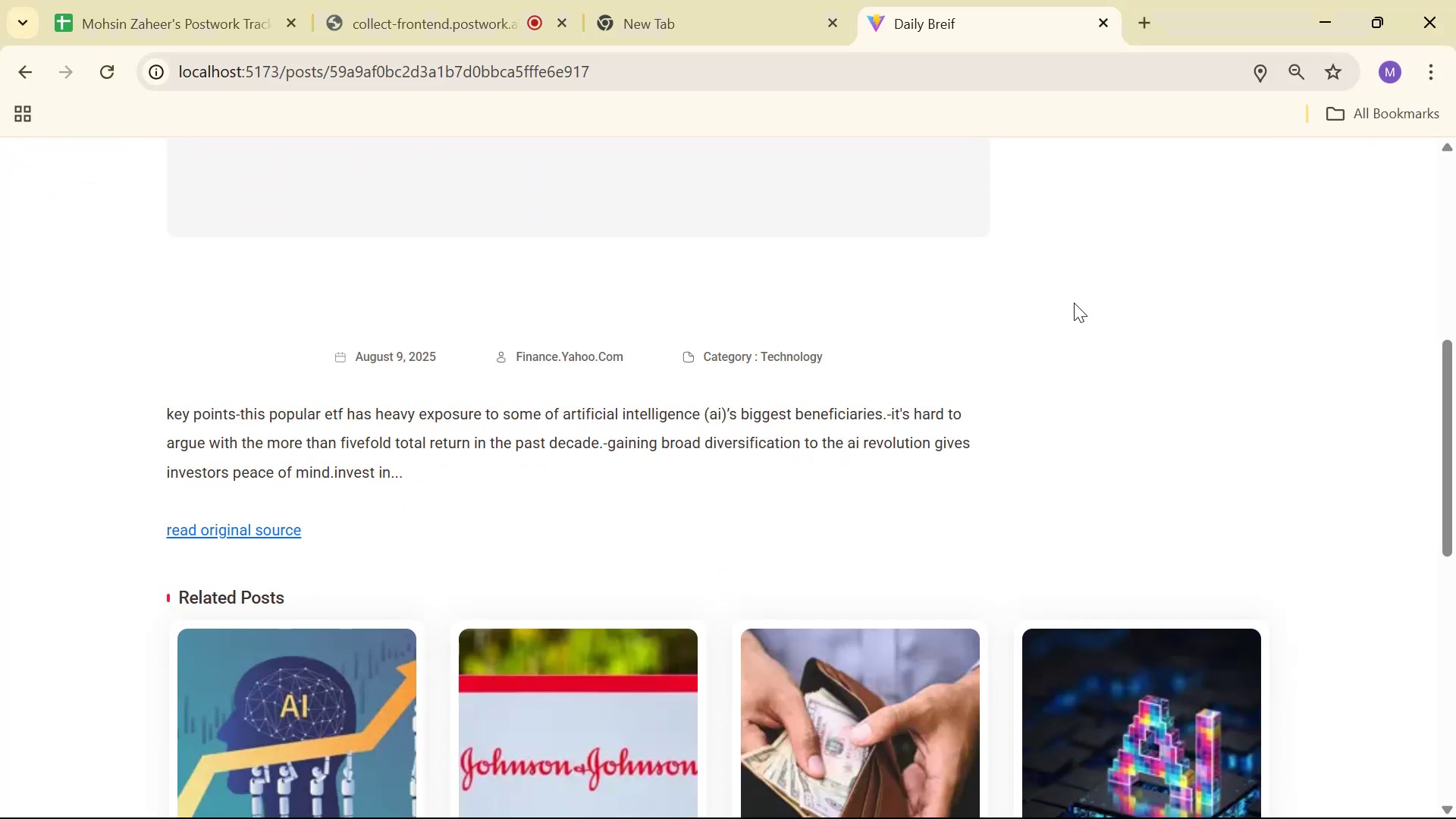 
key(Alt+AltLeft)
 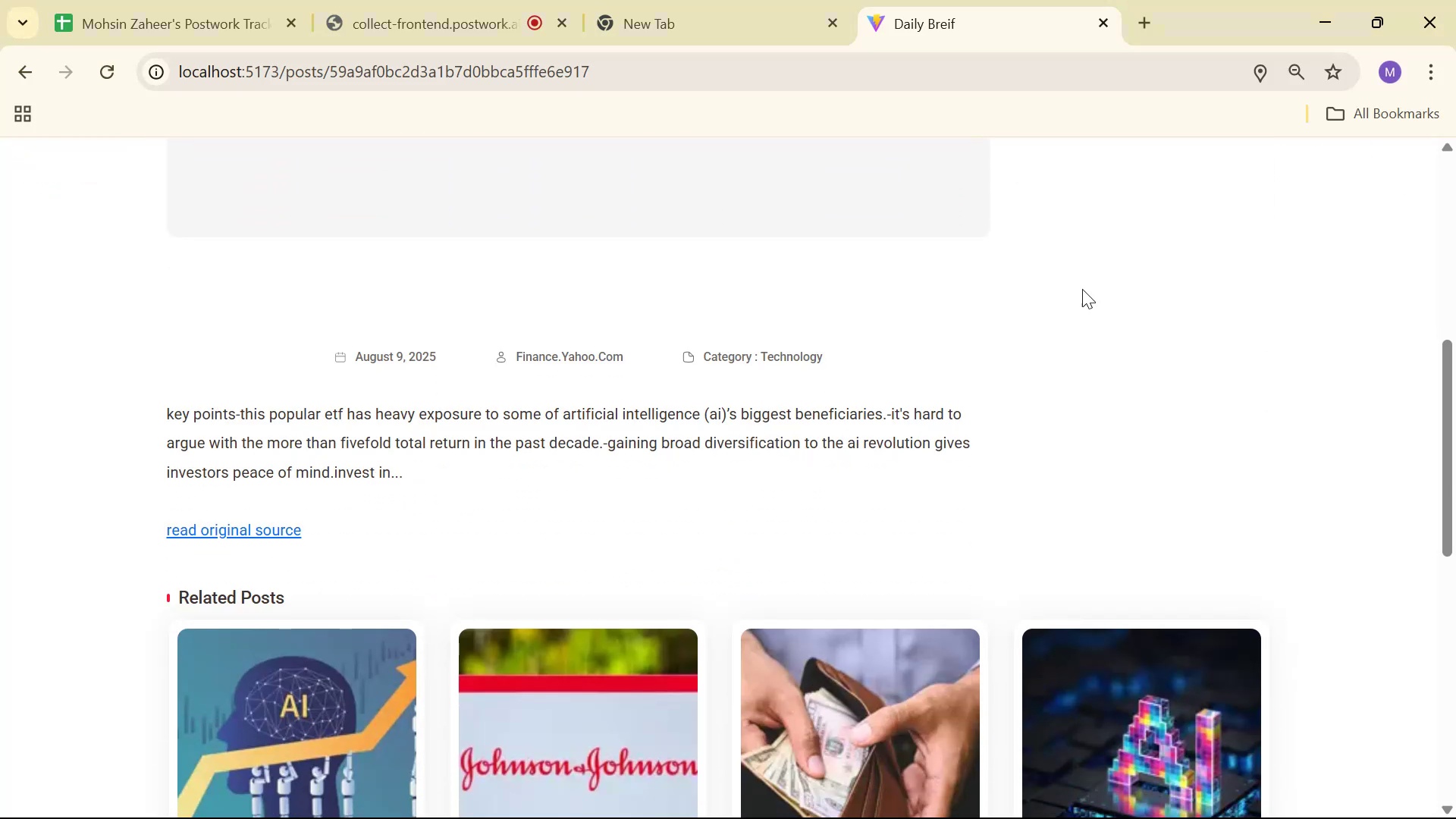 
key(Alt+Tab)
 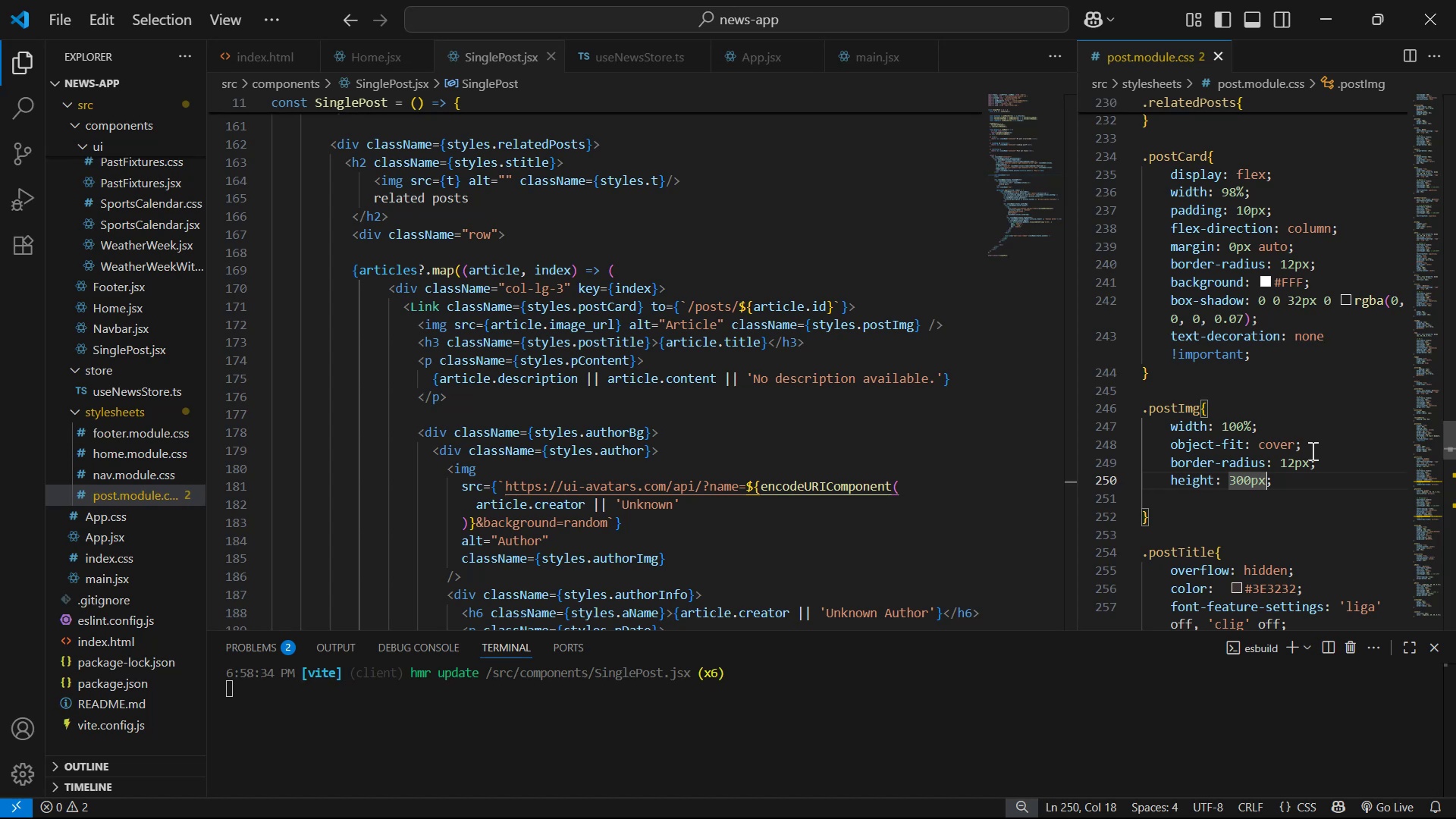 
scroll: coordinate [789, 339], scroll_direction: down, amount: 1.0
 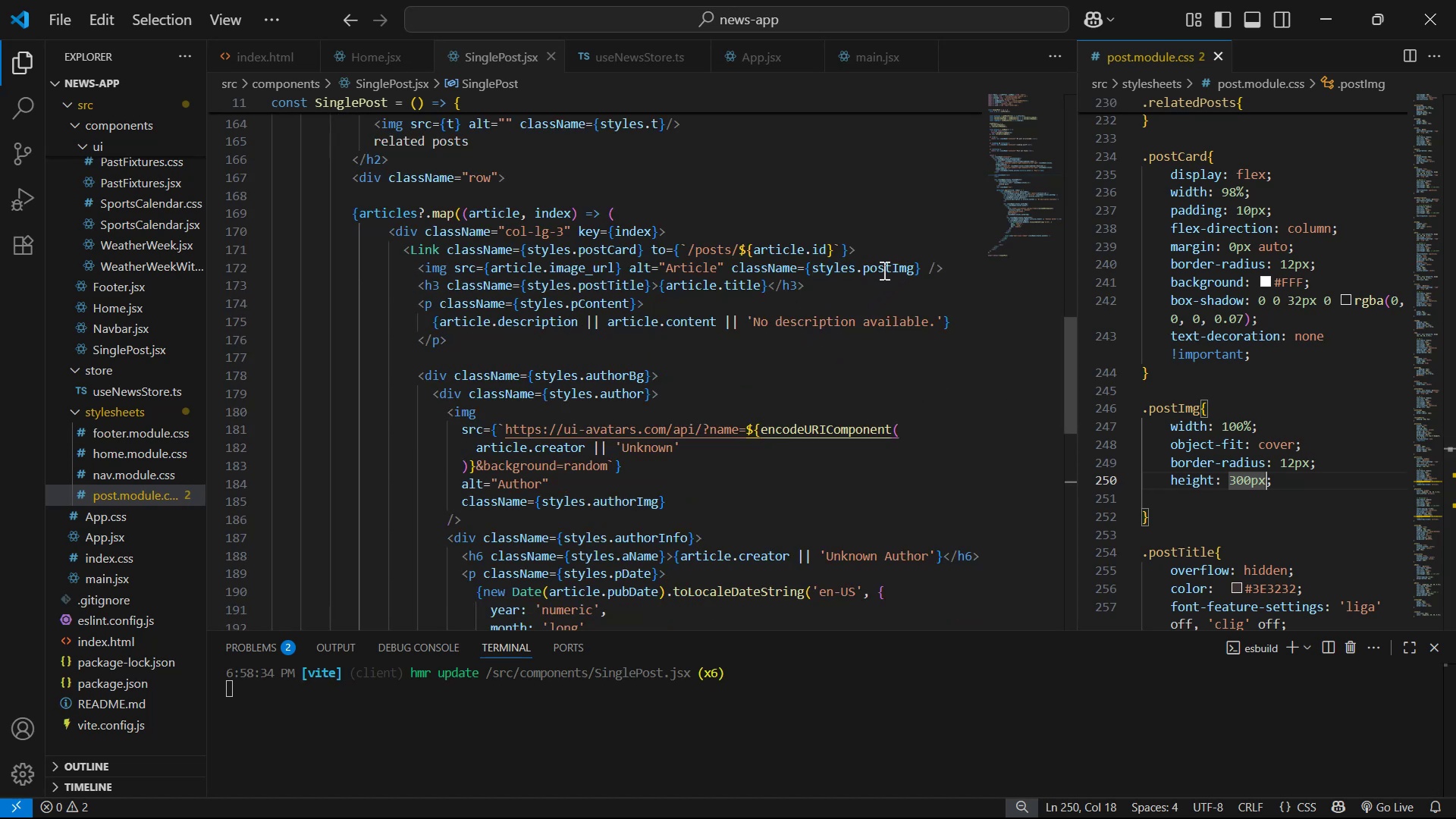 
wait(7.85)
 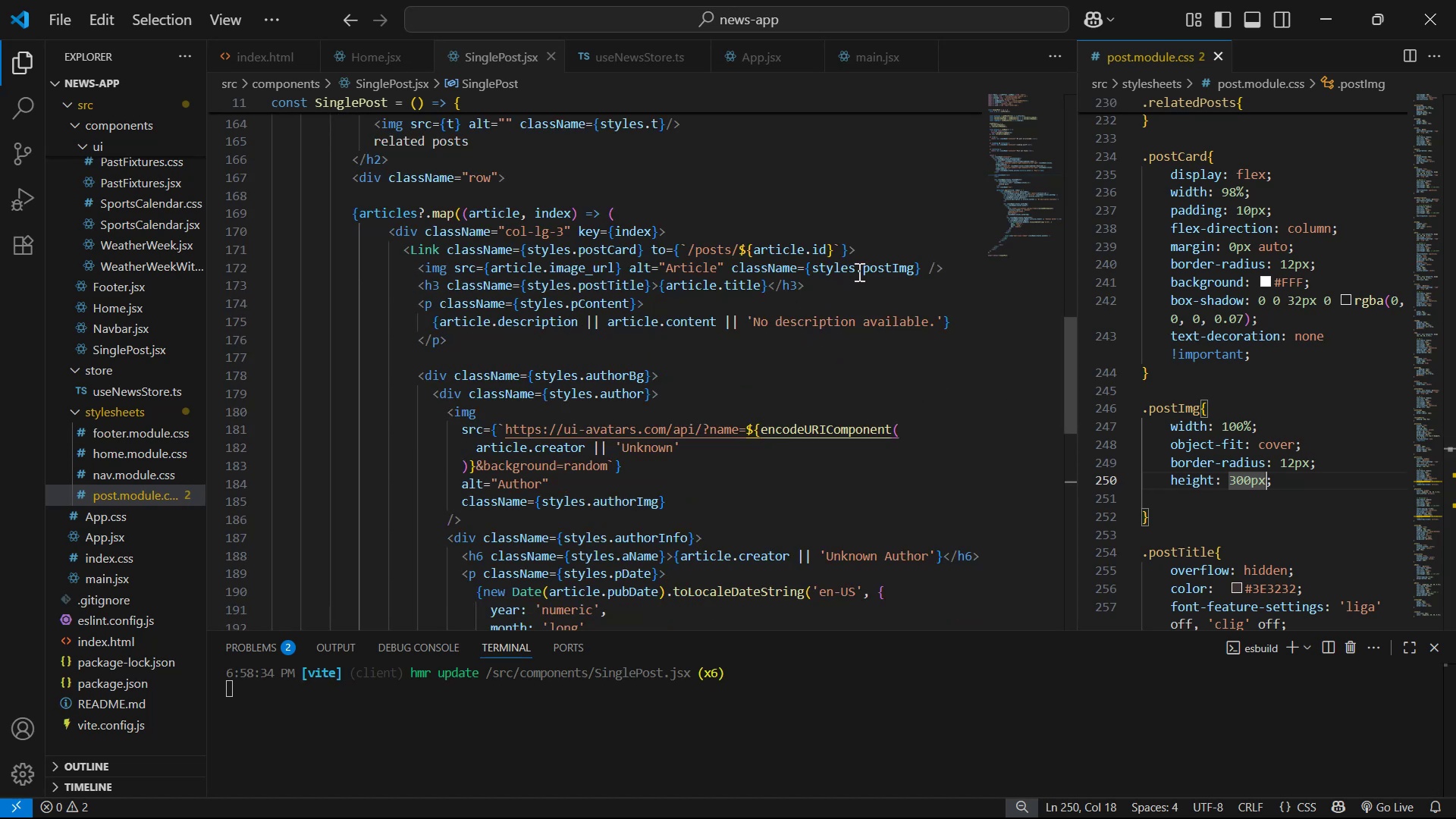 
left_click([863, 265])
 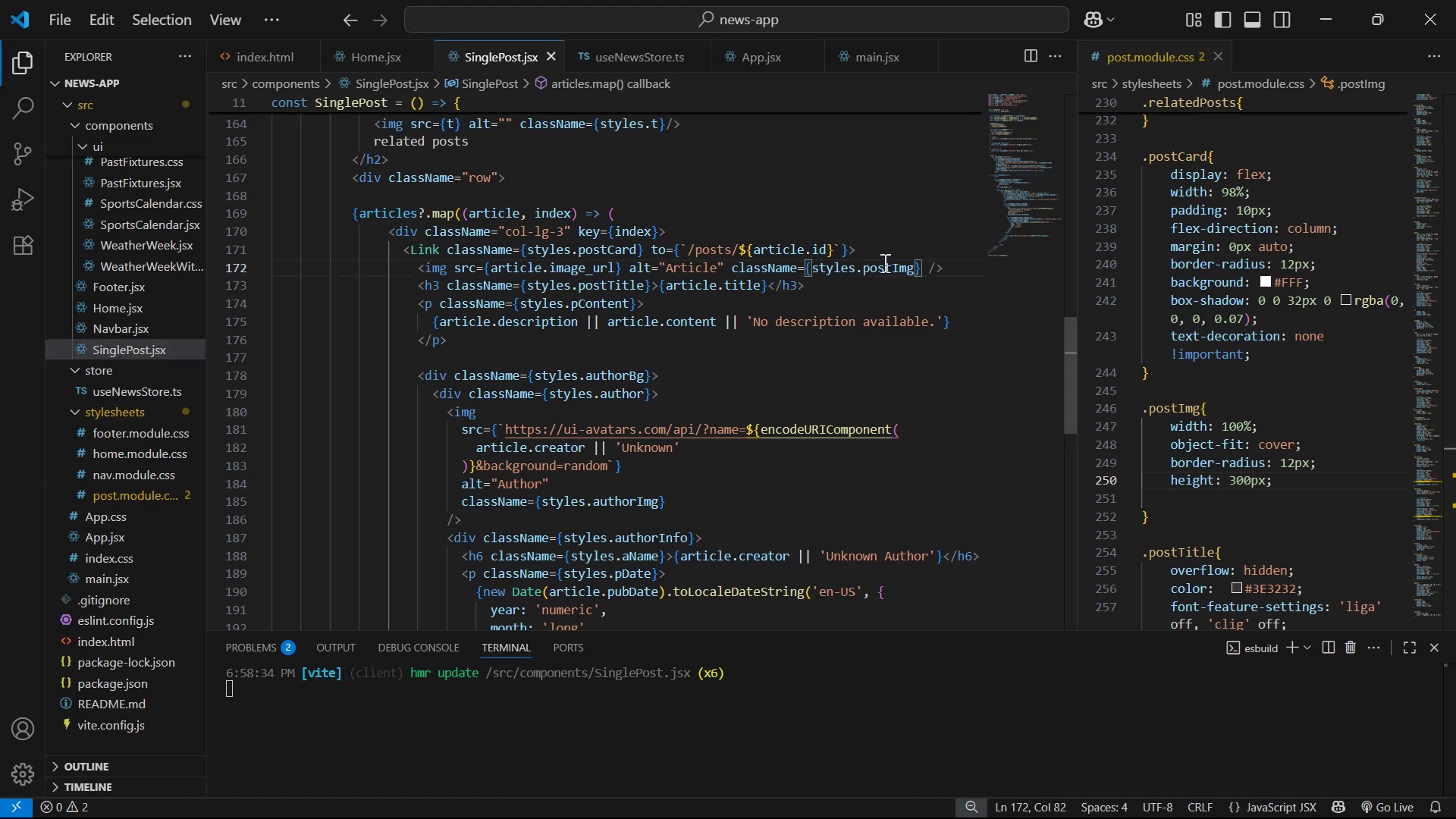 
left_click_drag(start_coordinate=[889, 262], to_coordinate=[865, 267])
 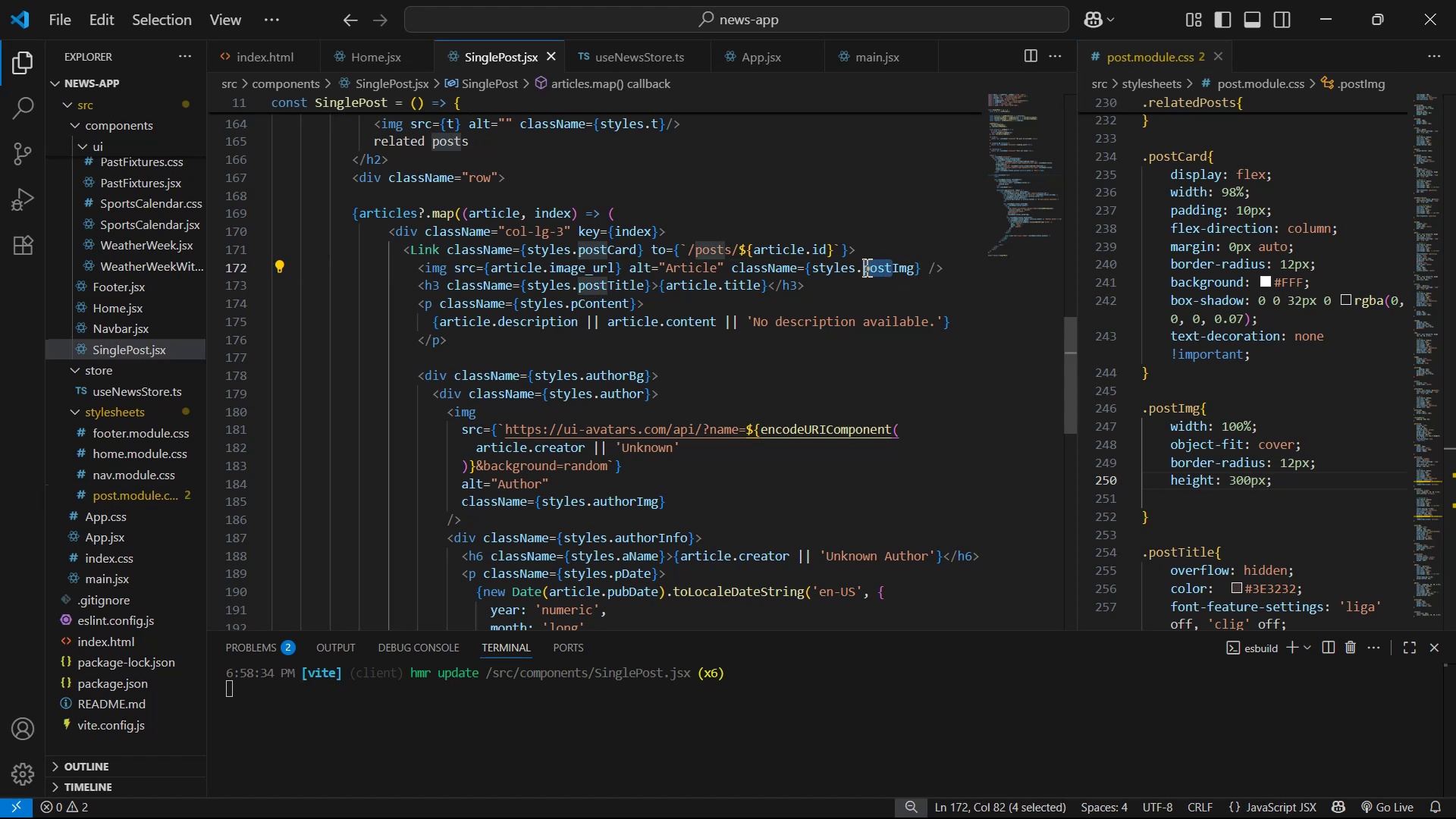 
left_click([865, 267])
 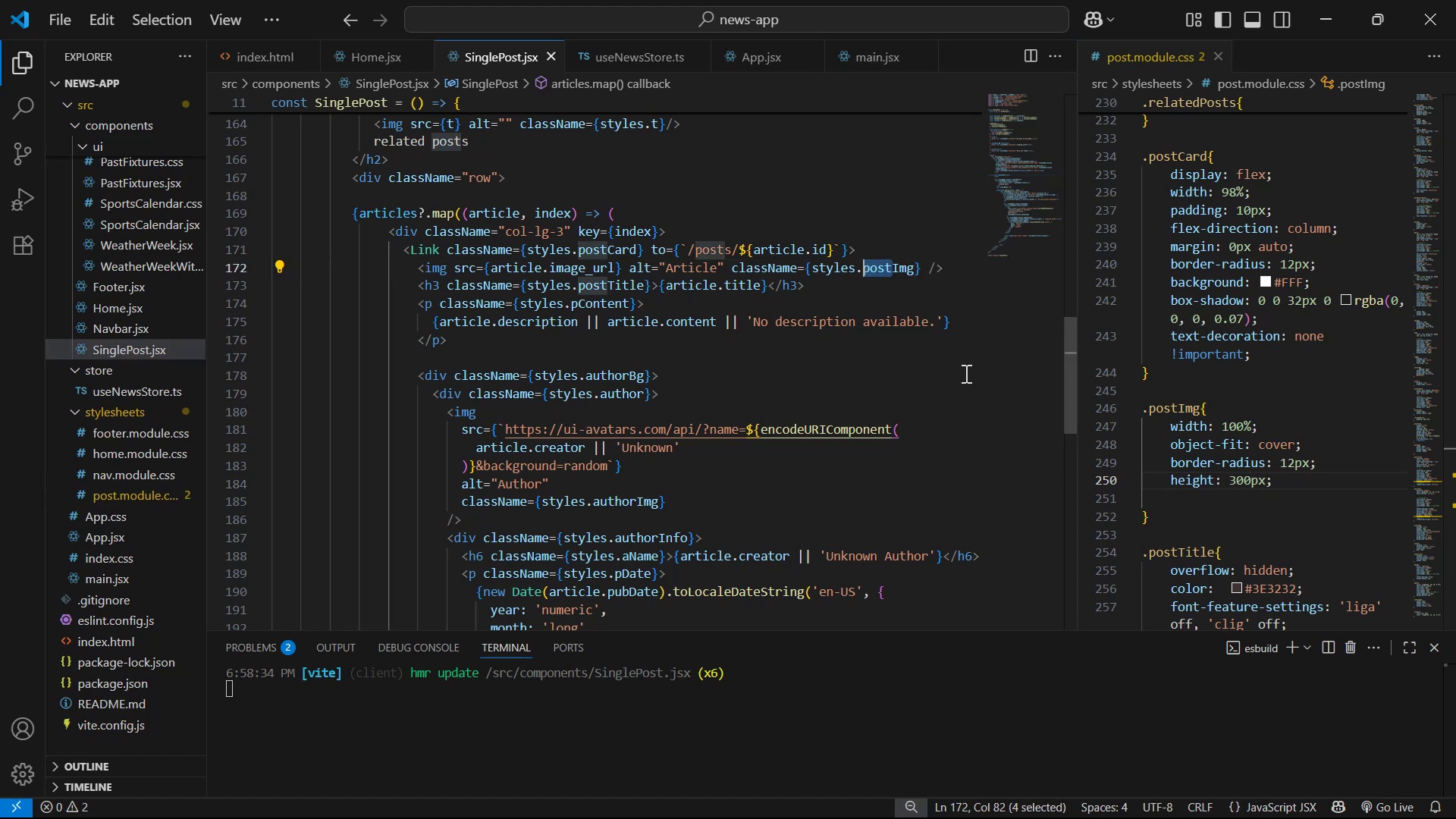 
type(article)
 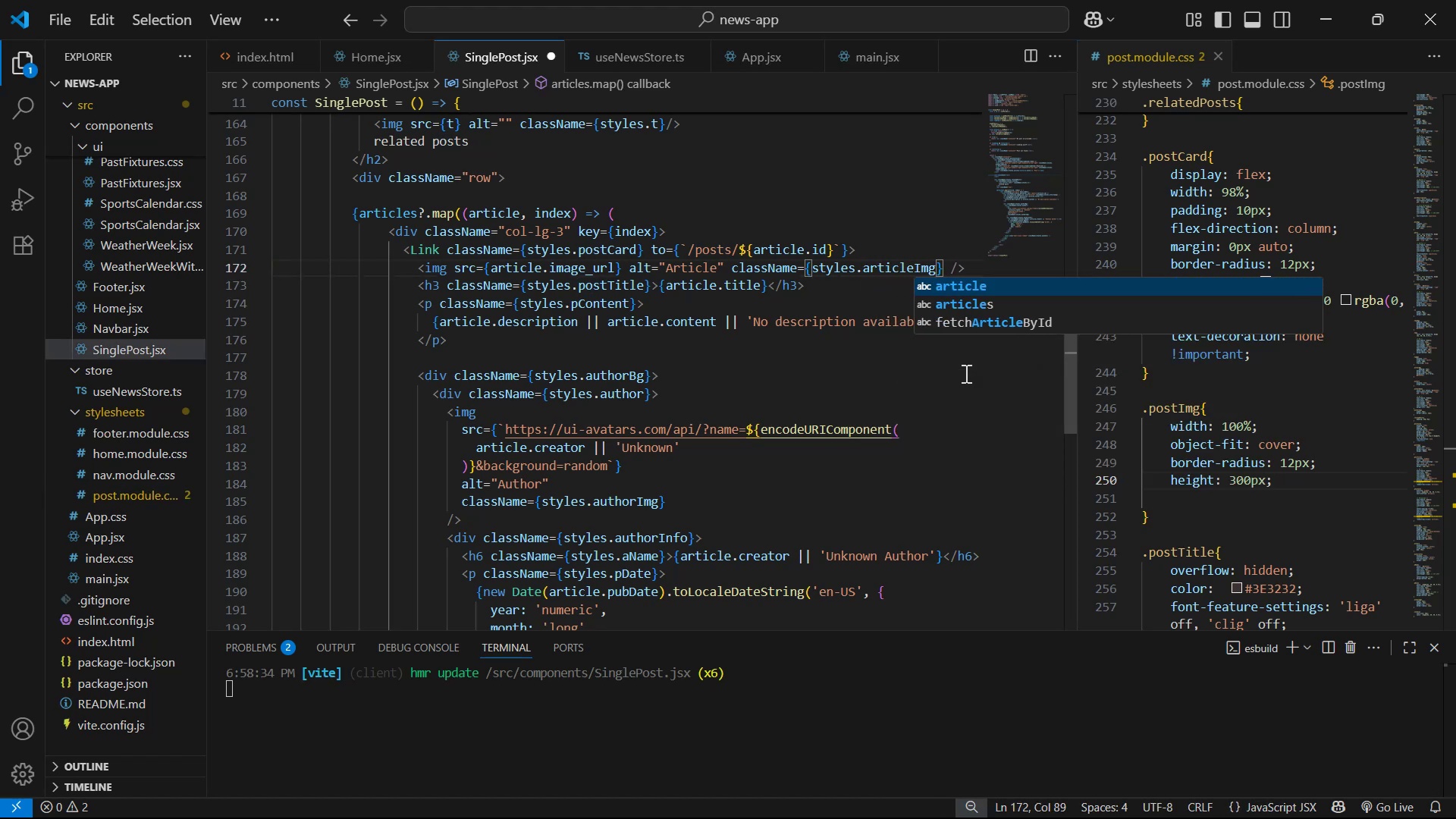 
left_click([956, 378])
 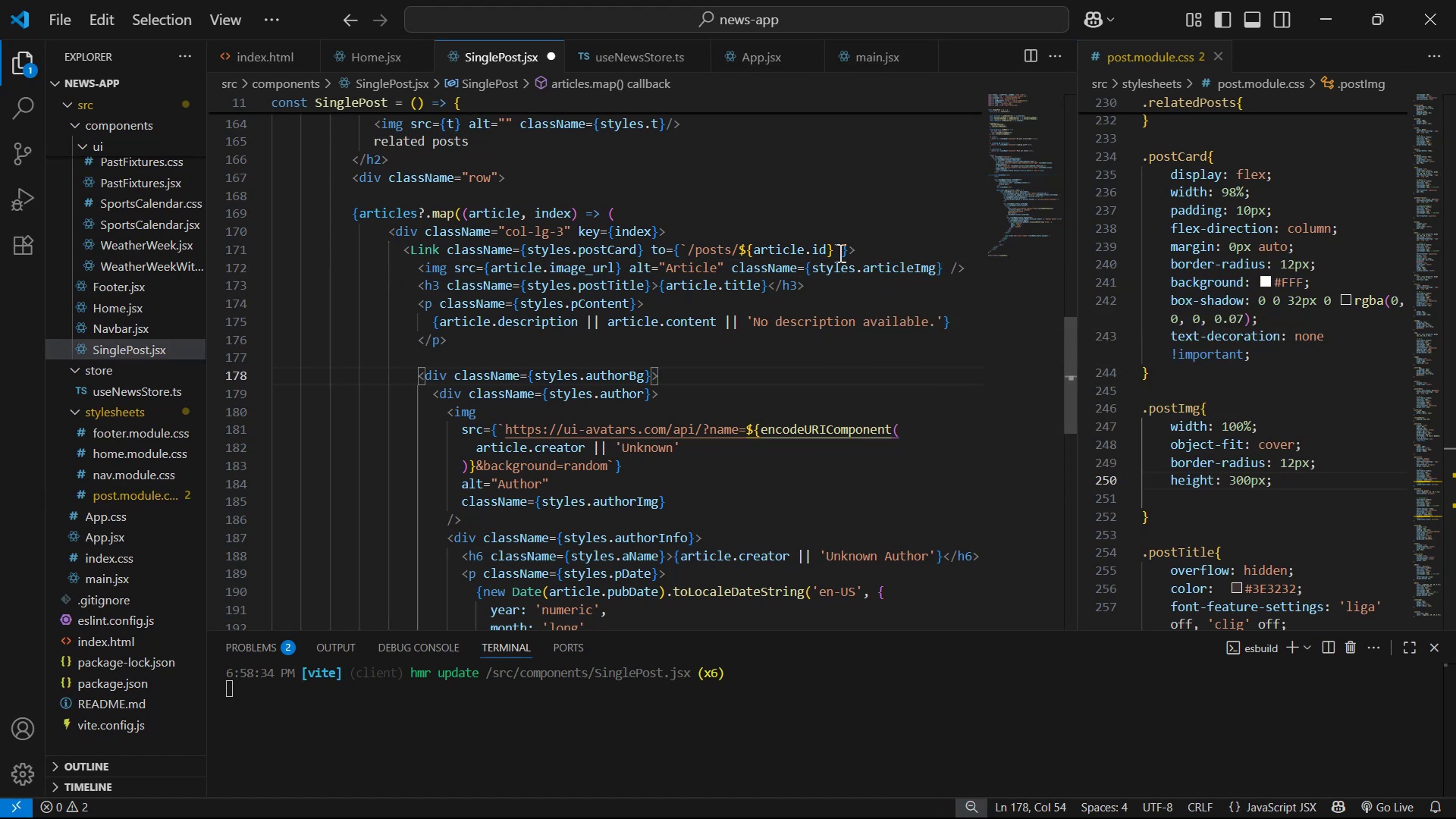 
left_click_drag(start_coordinate=[859, 267], to_coordinate=[933, 273])
 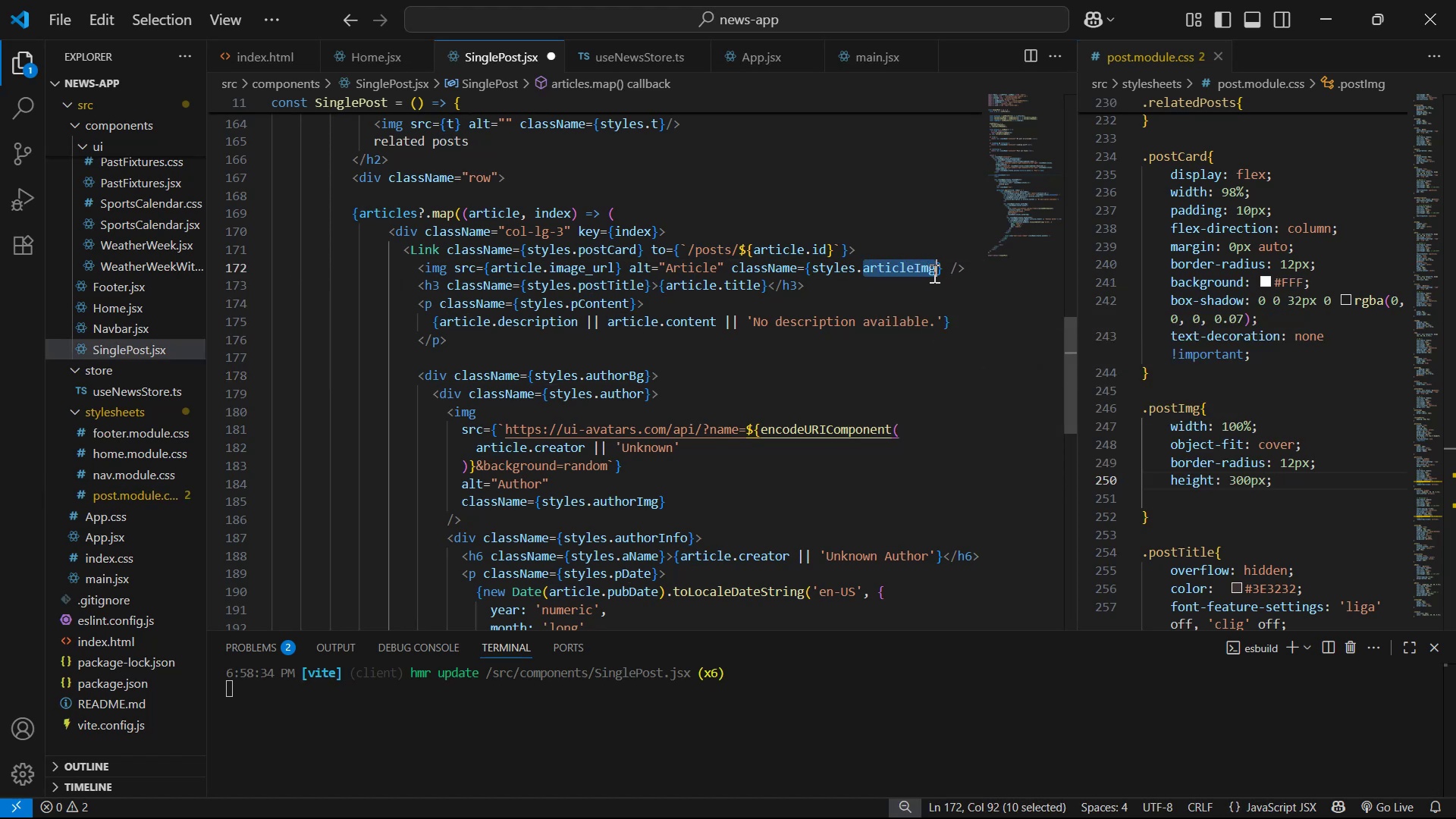 
key(Control+C)
 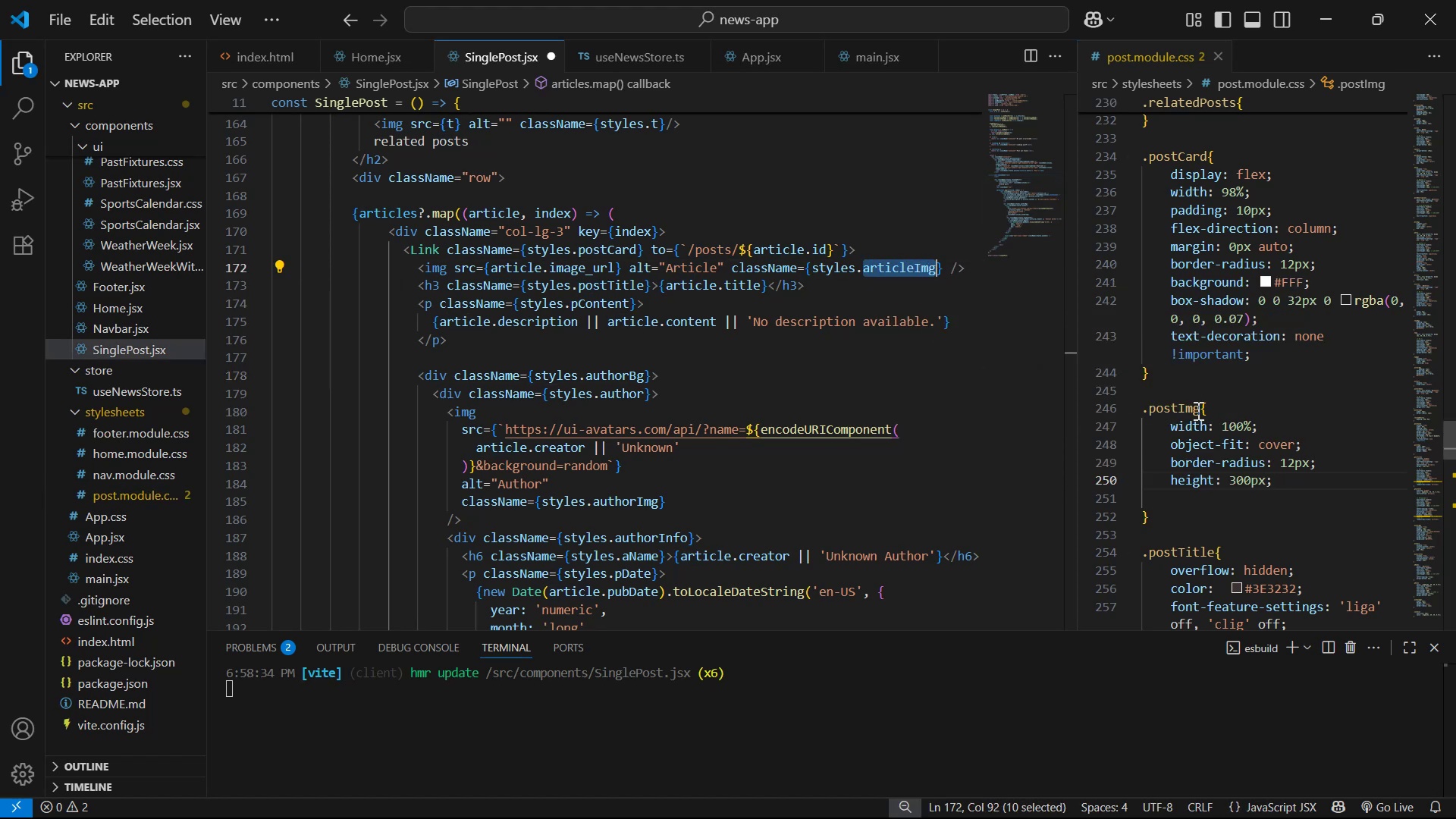 
left_click_drag(start_coordinate=[1200, 407], to_coordinate=[1152, 413])
 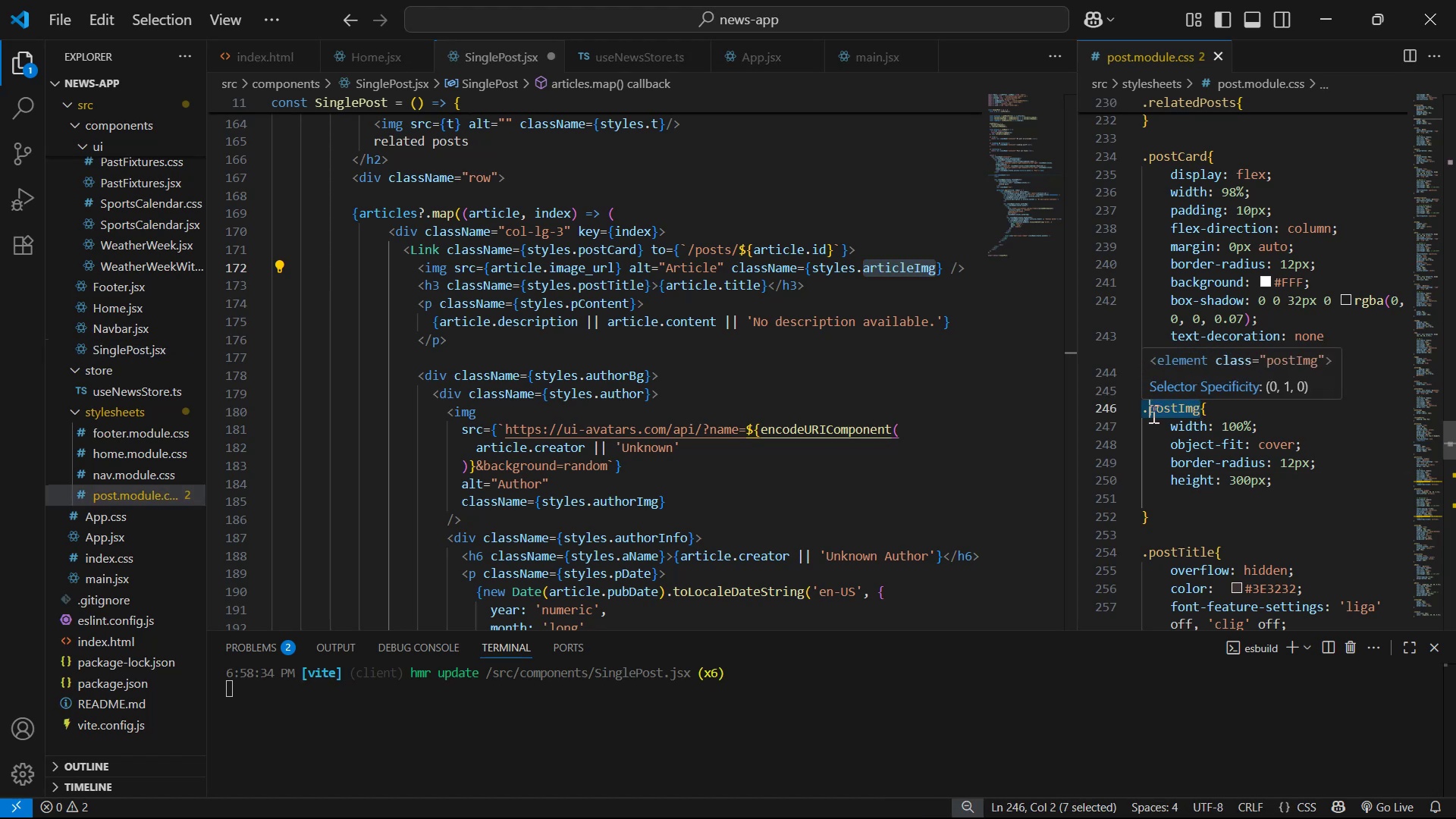 
key(Control+V)
 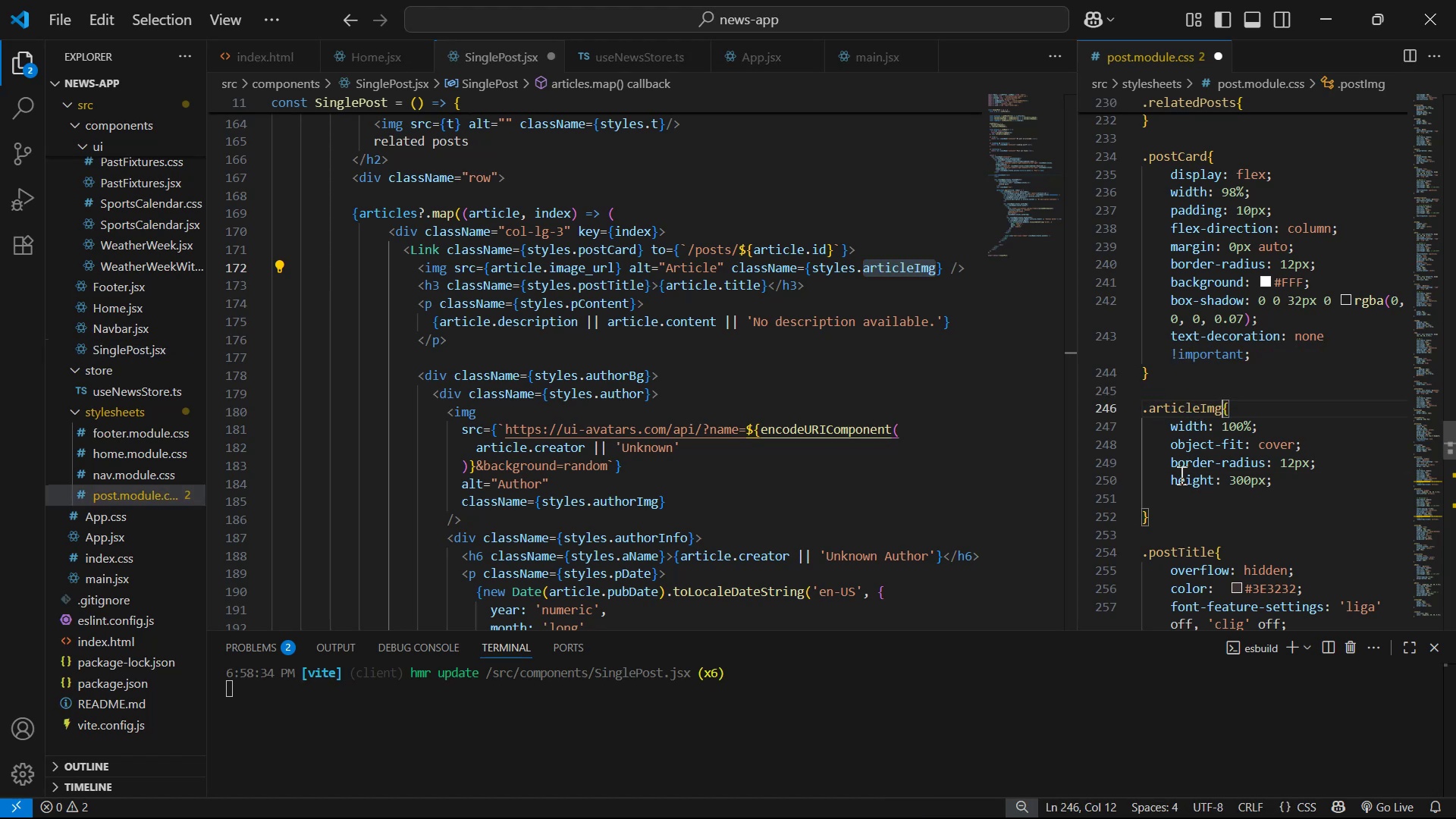 
key(Control+S)
 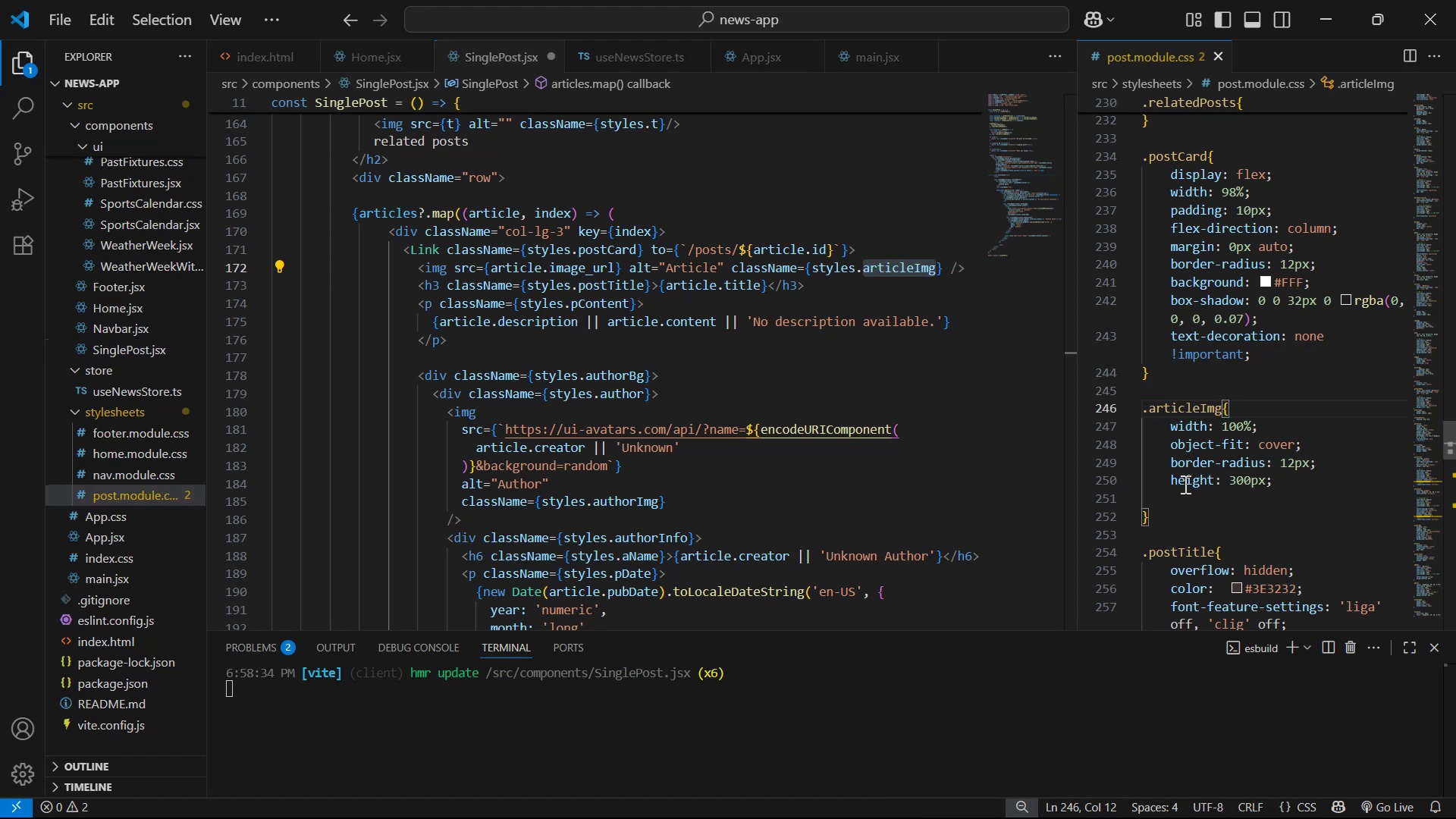 
key(Alt+AltLeft)
 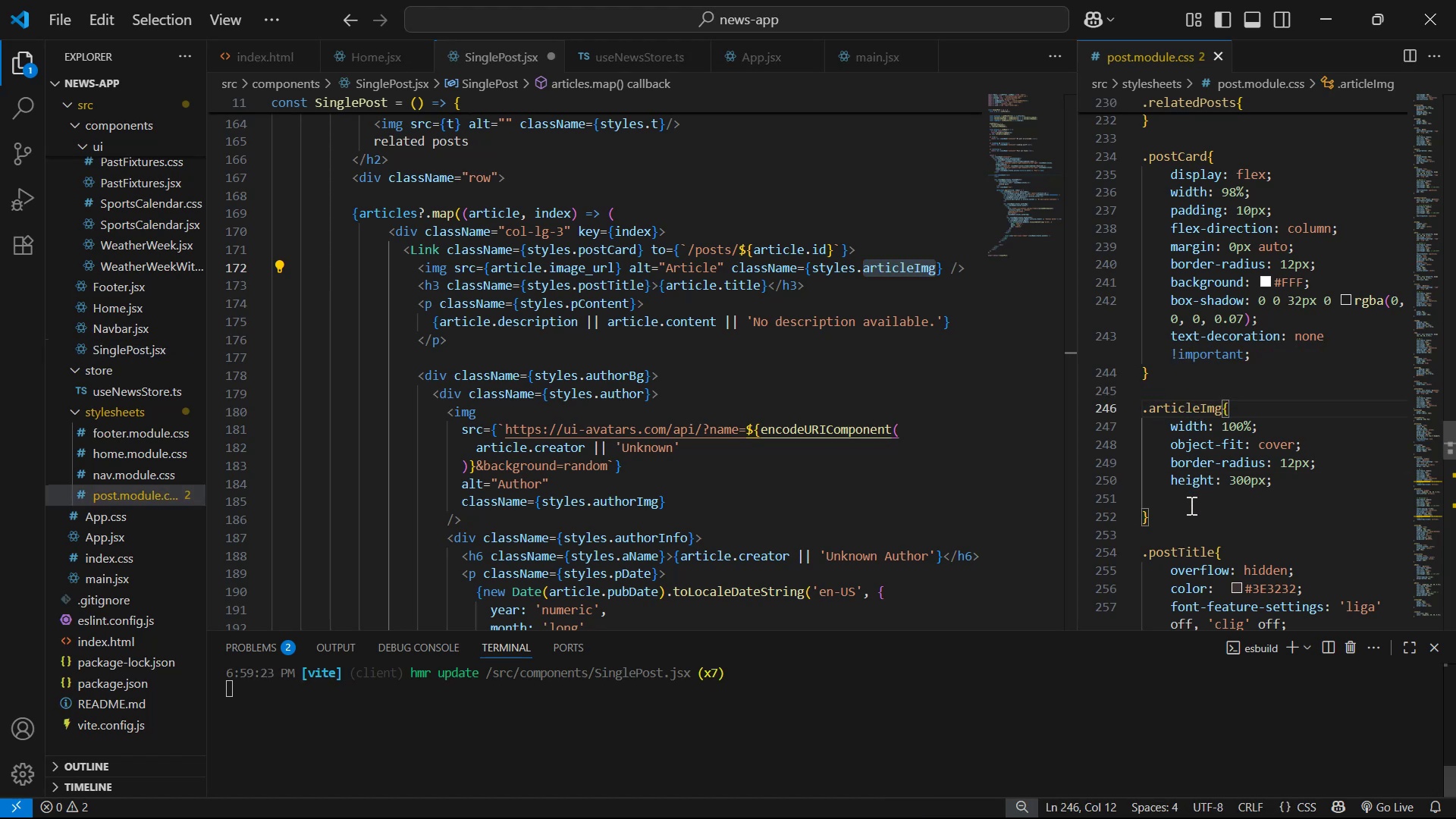 
key(Alt+Tab)
 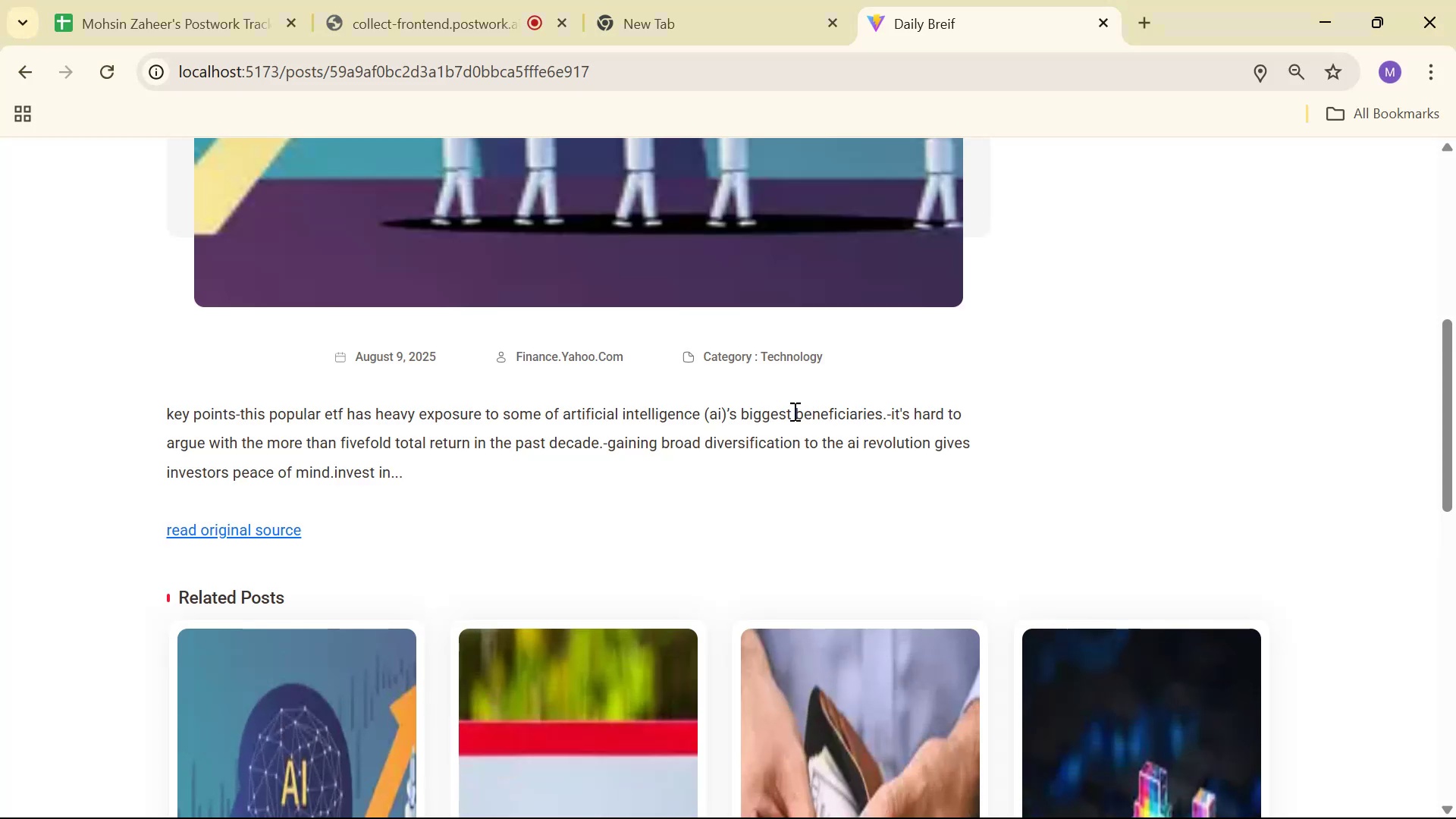 
scroll: coordinate [993, 341], scroll_direction: down, amount: 7.0
 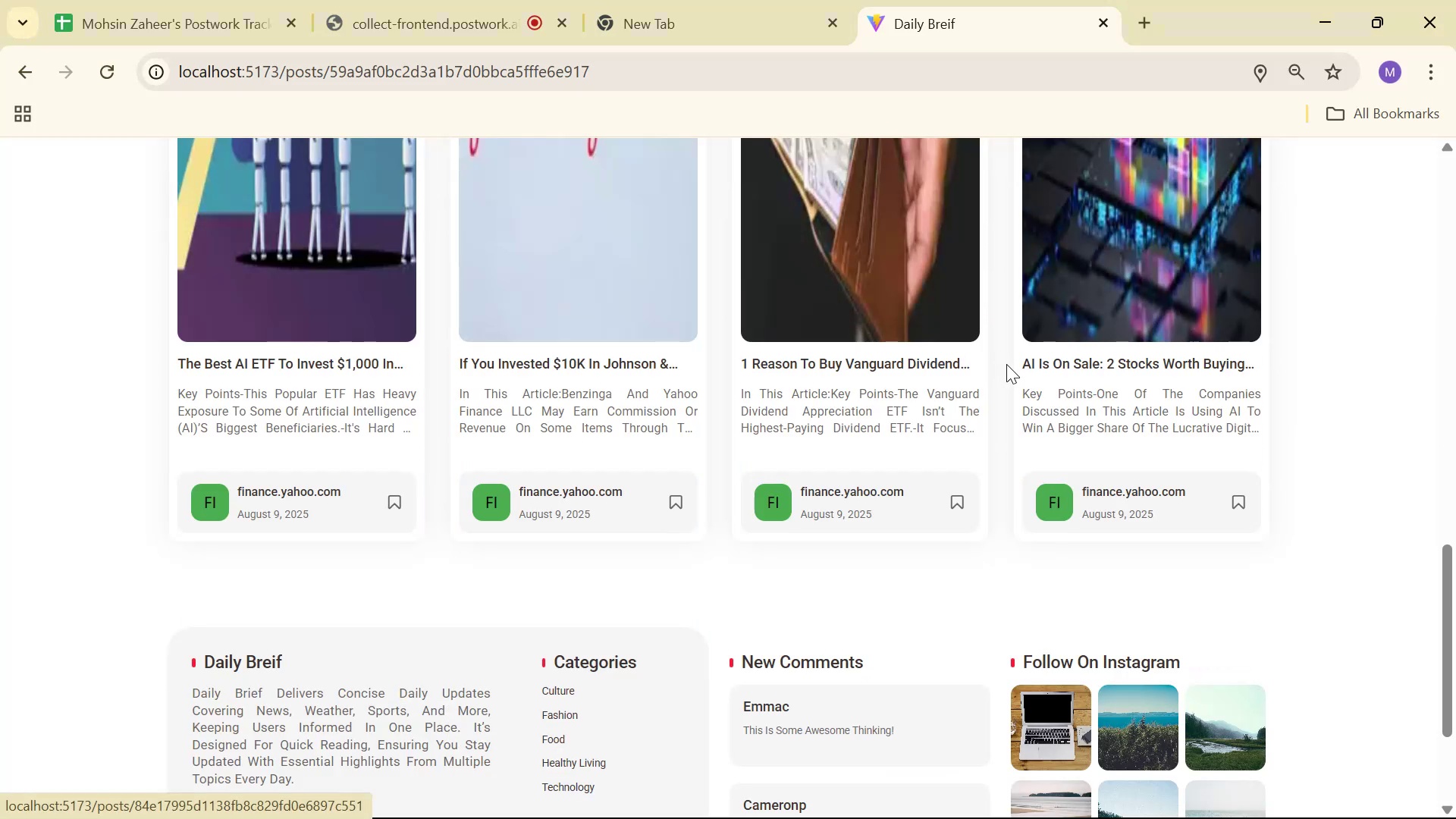 
scroll: coordinate [1073, 370], scroll_direction: up, amount: 1.0
 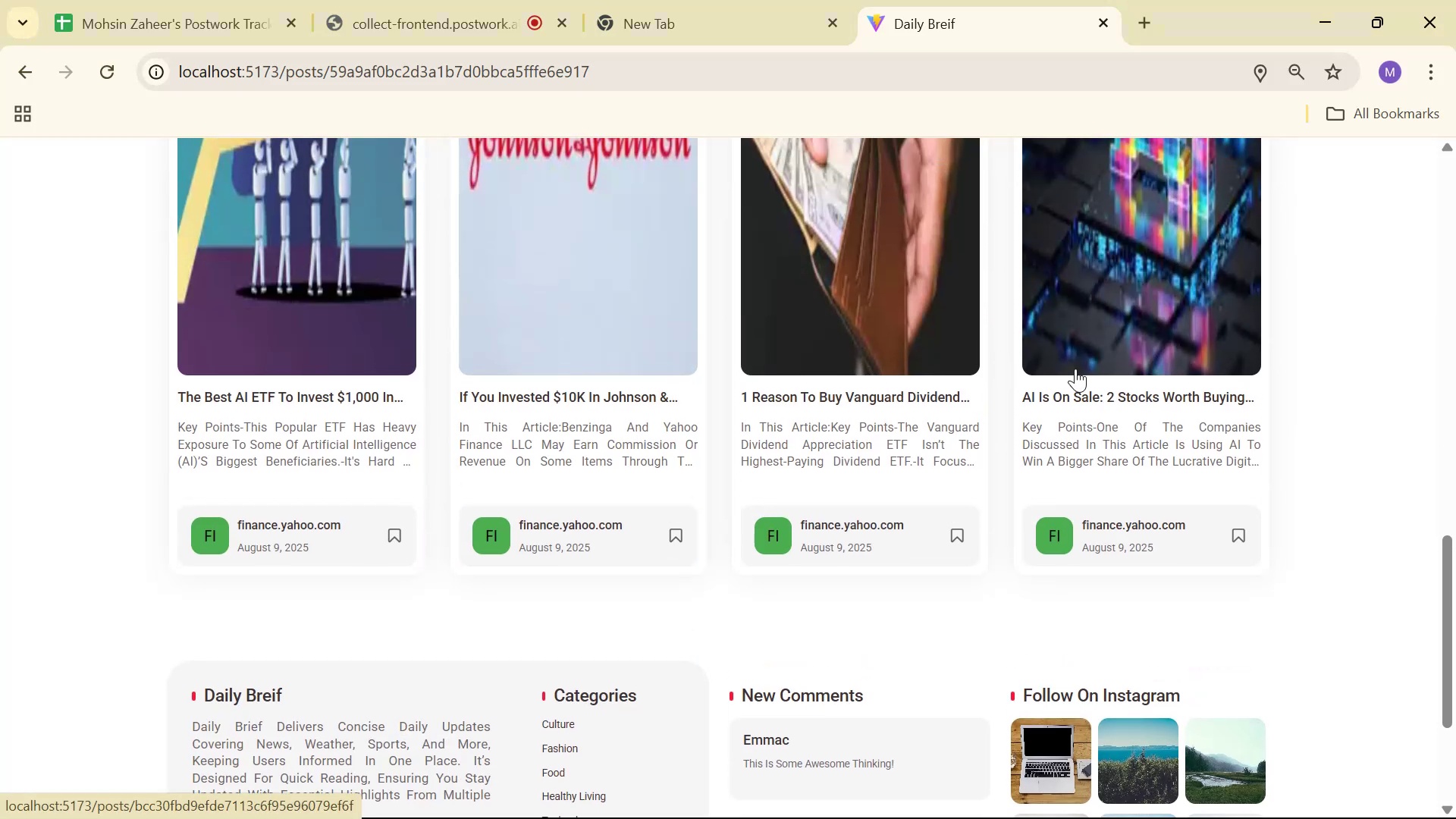 
key(Alt+AltLeft)
 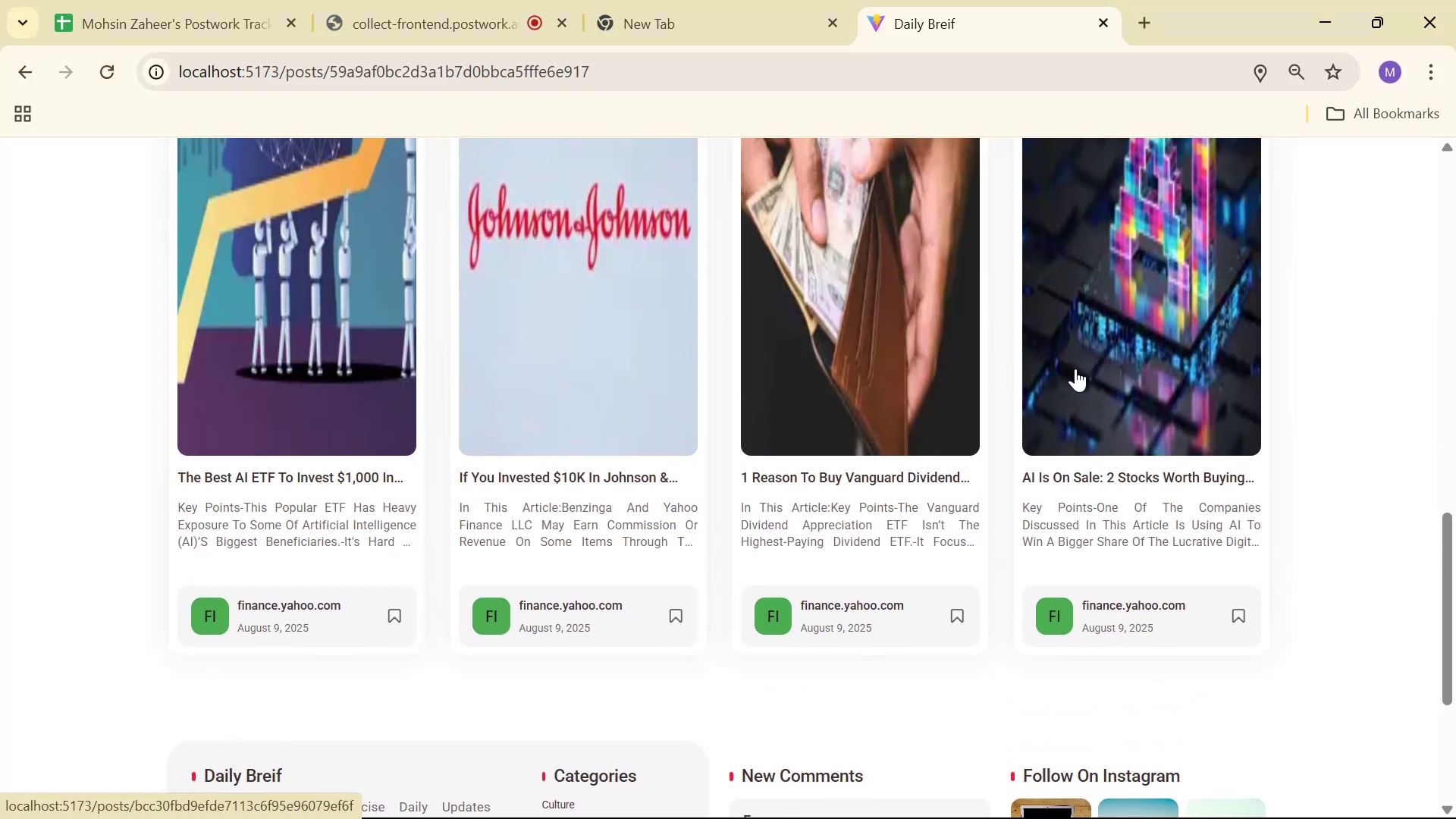 
key(Alt+Tab)
 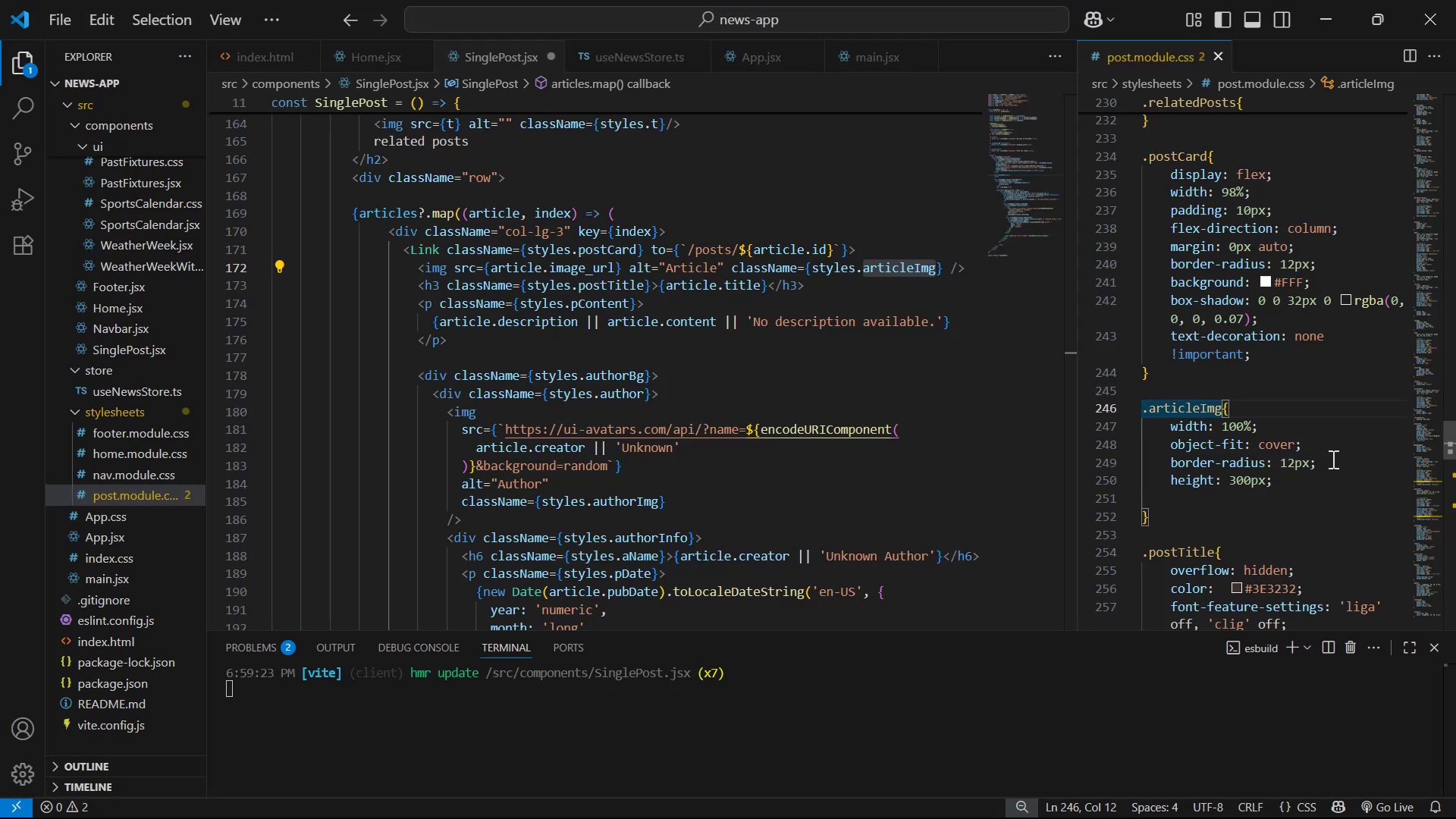 
left_click([1325, 476])
 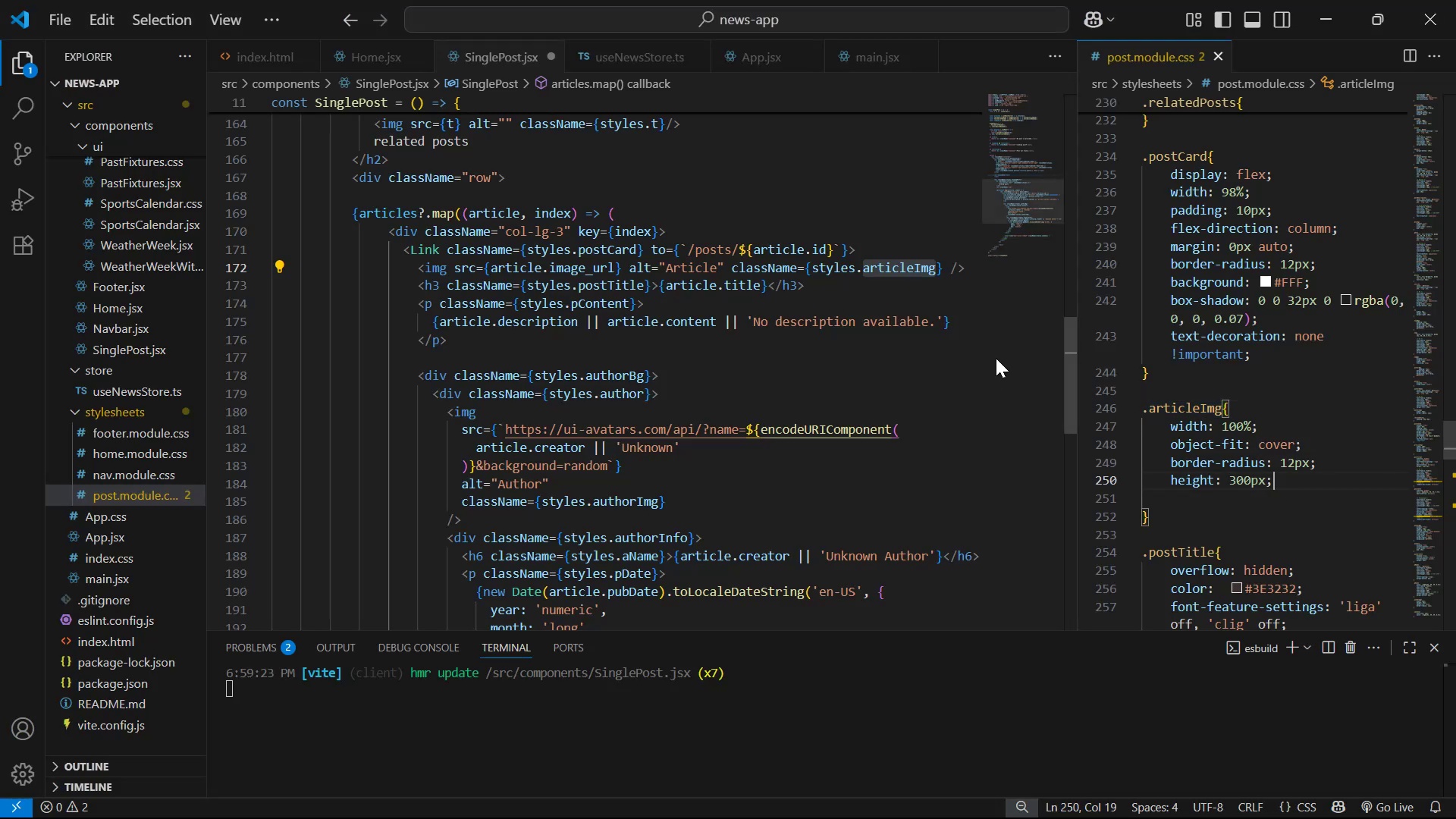 
key(Control+S)
 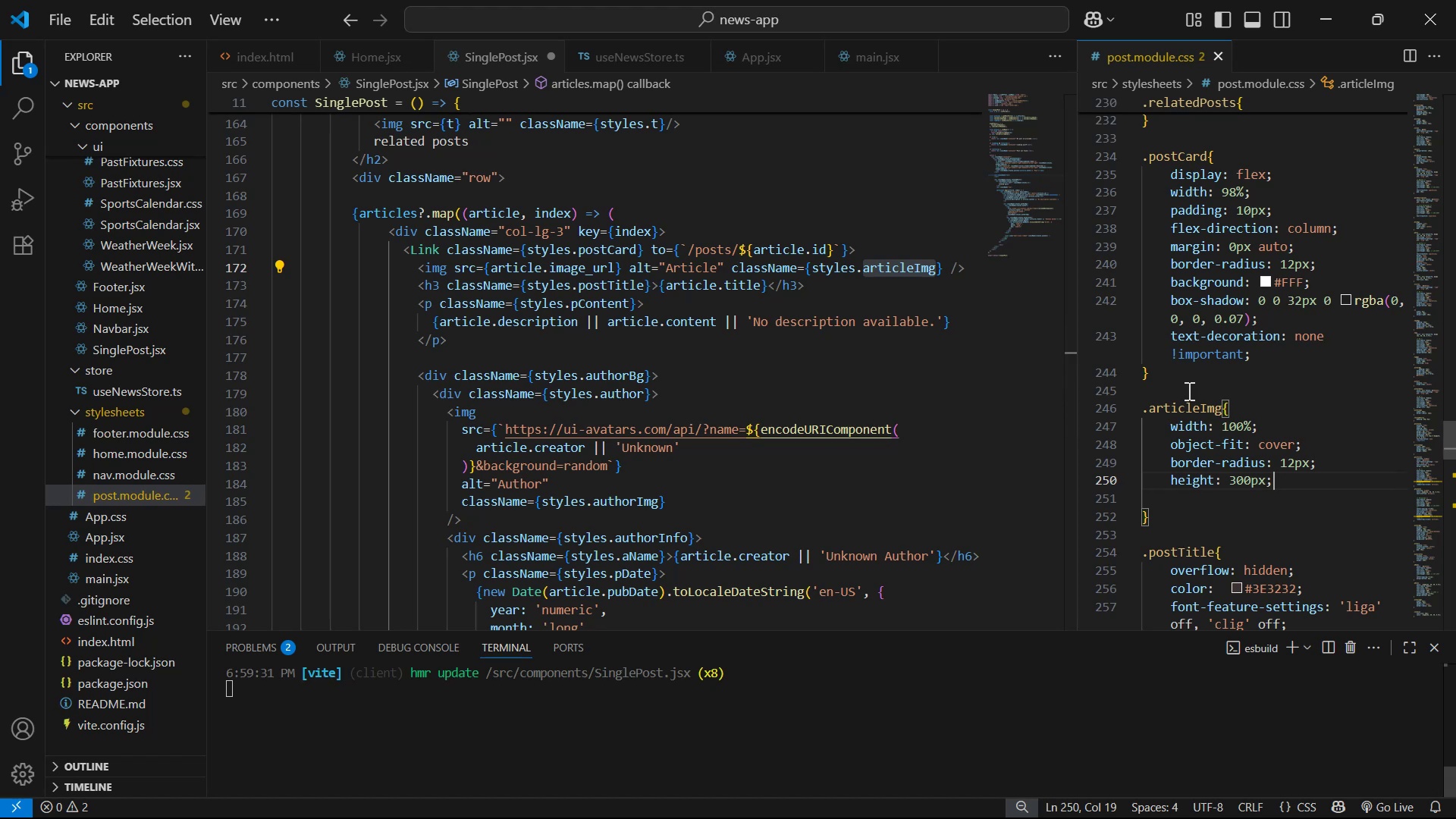 
left_click([933, 350])
 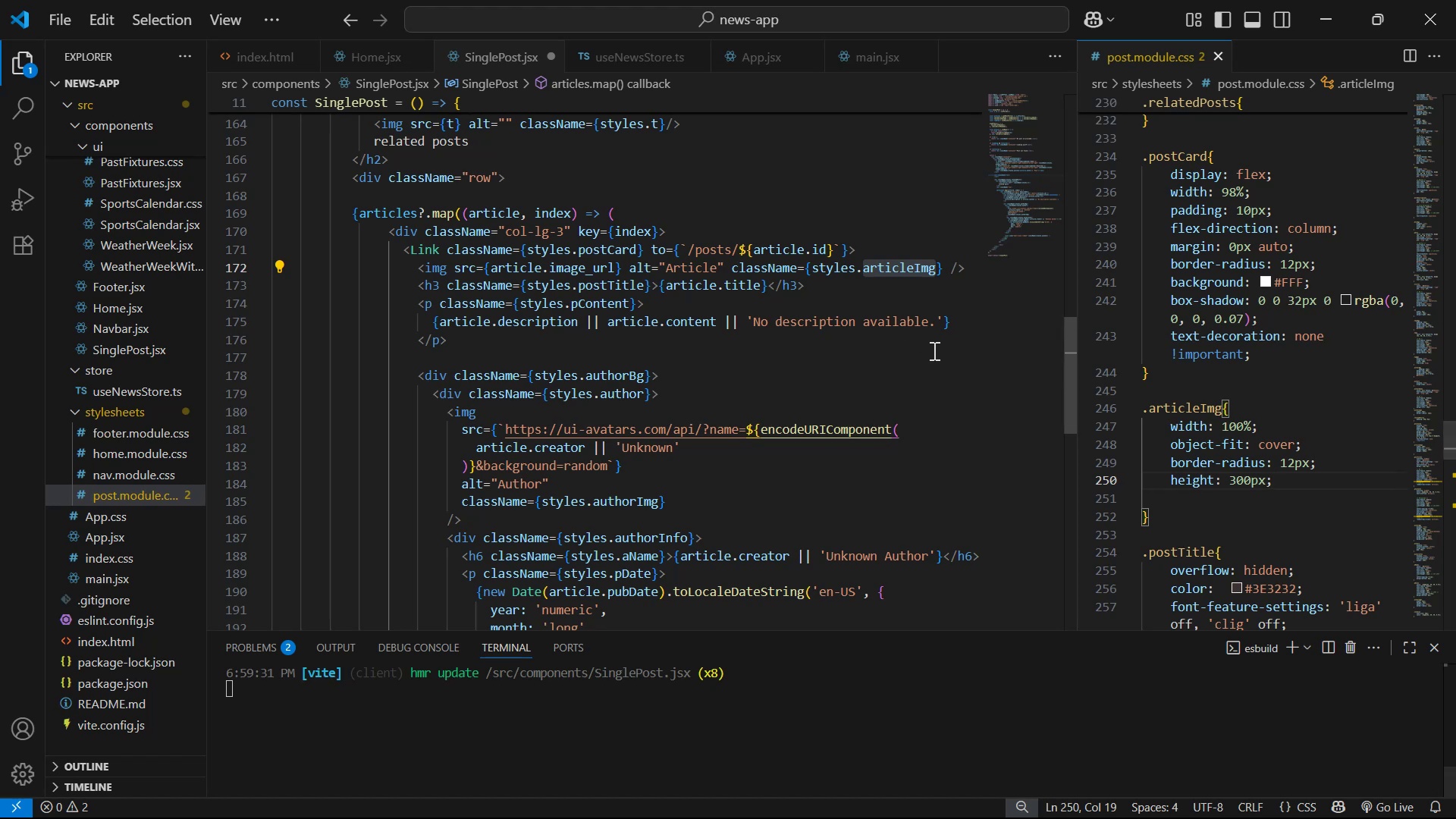 
key(Control+S)
 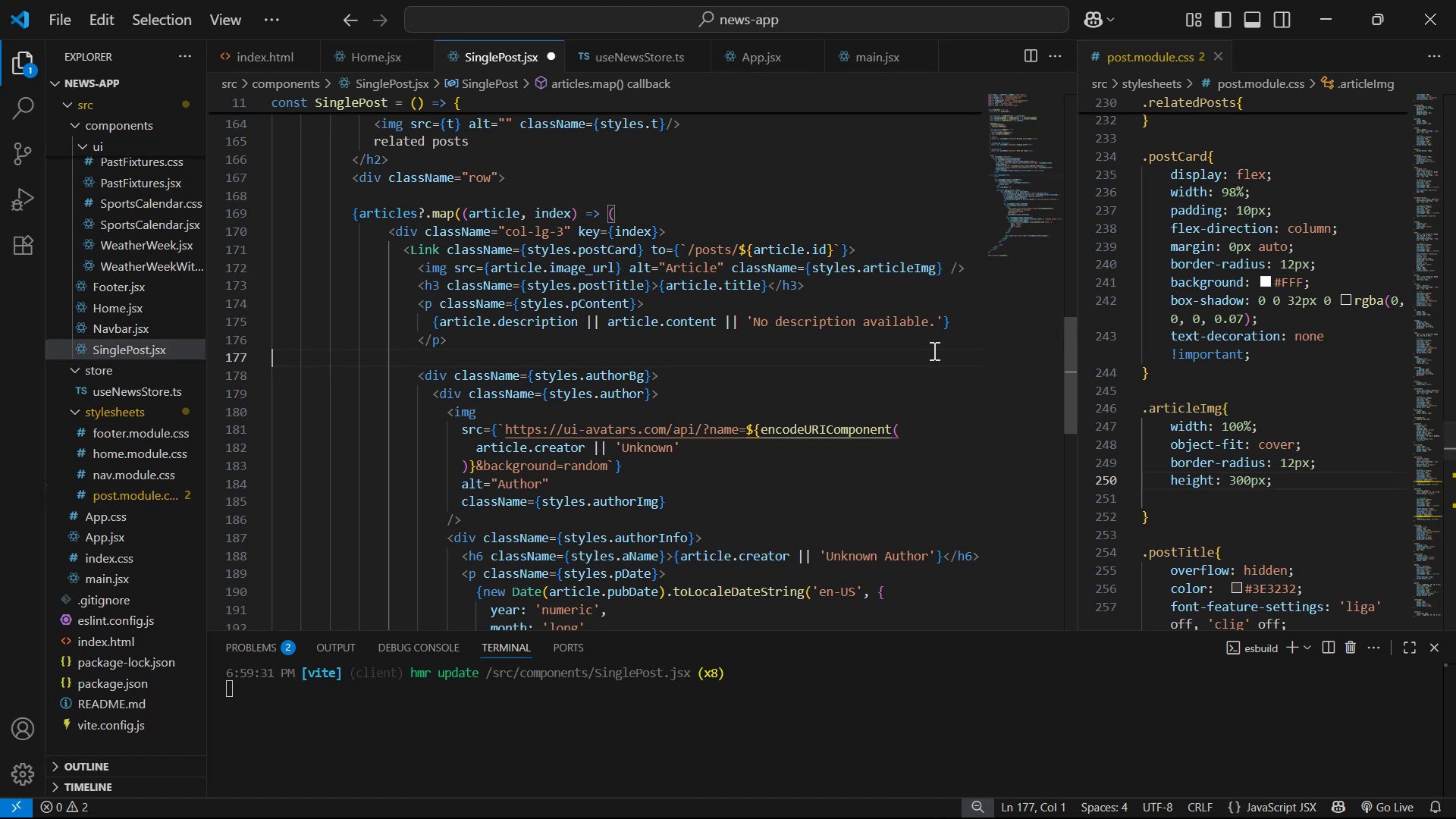 
key(Alt+AltLeft)
 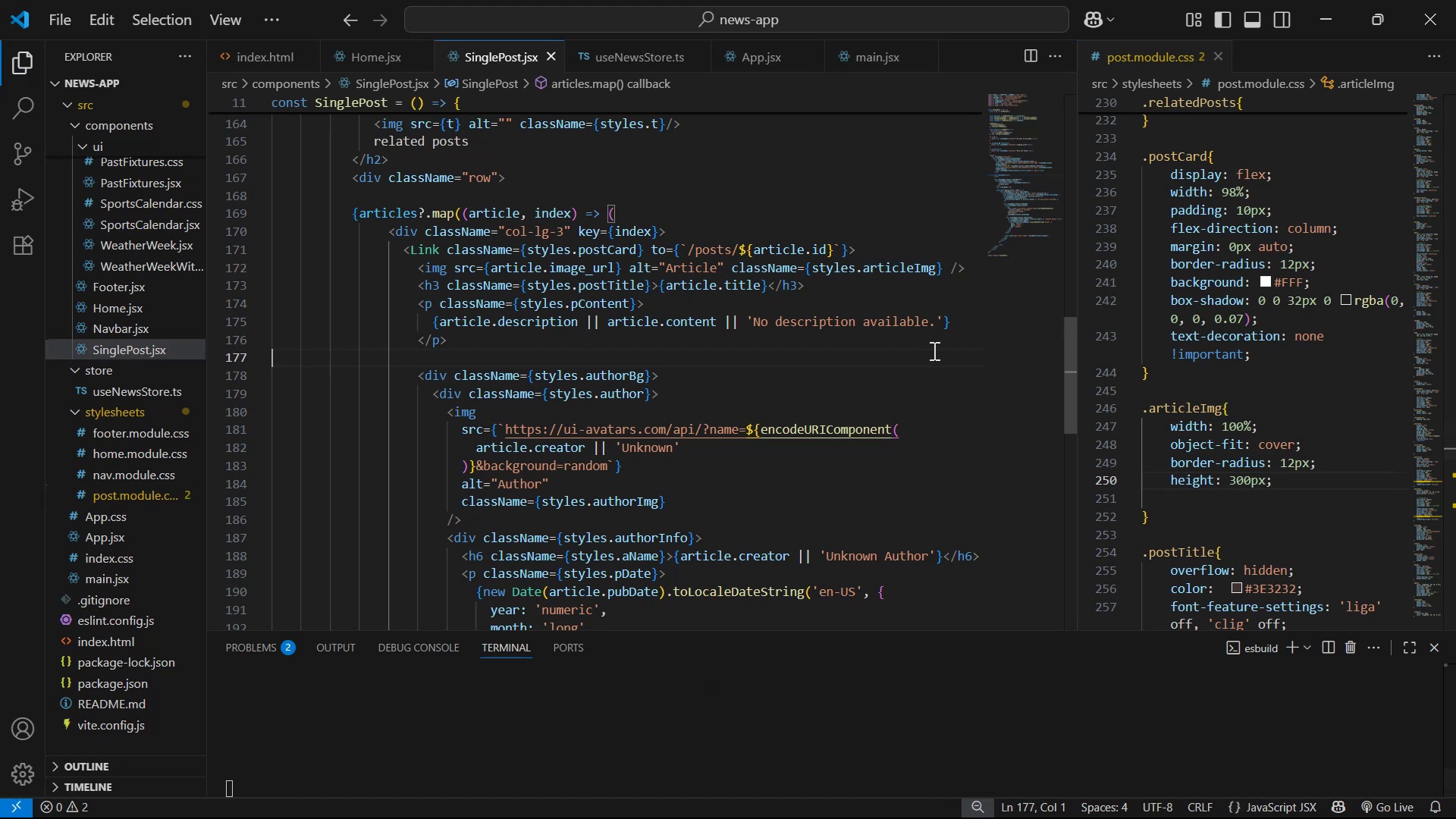 
key(Alt+Tab)
 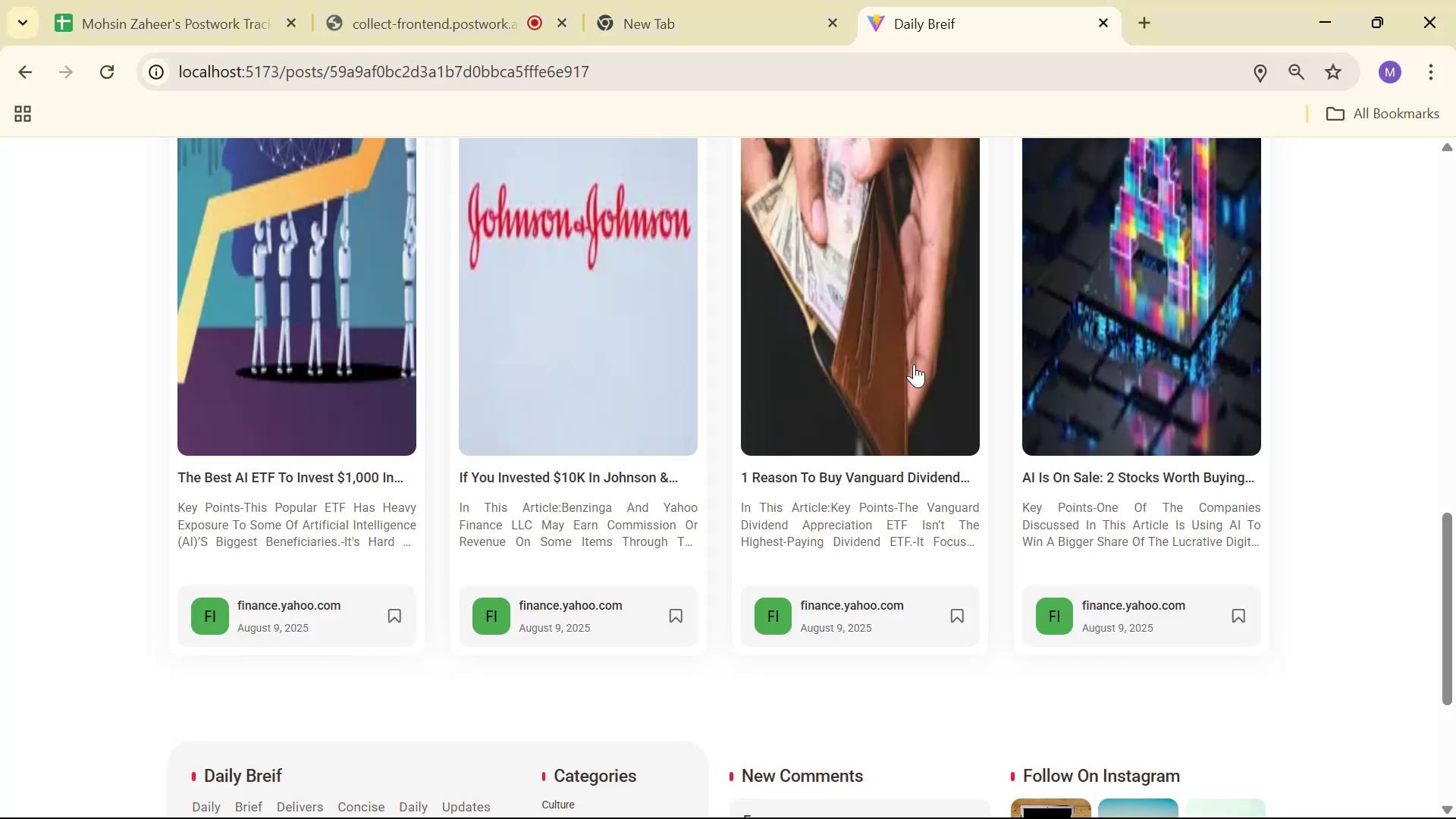 
scroll: coordinate [1073, 360], scroll_direction: up, amount: 14.0
 